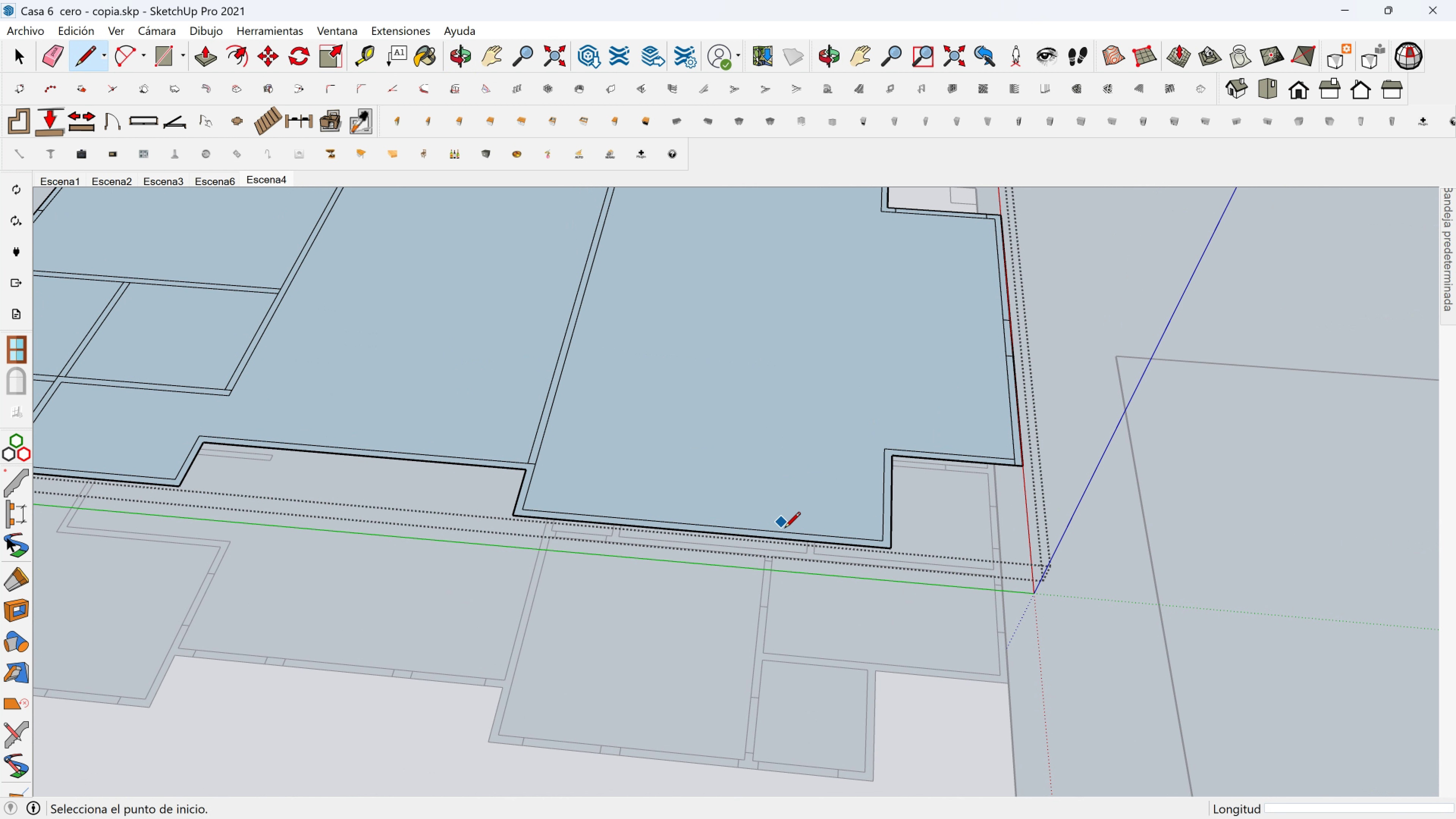 
scroll: coordinate [810, 551], scroll_direction: up, amount: 2.0
 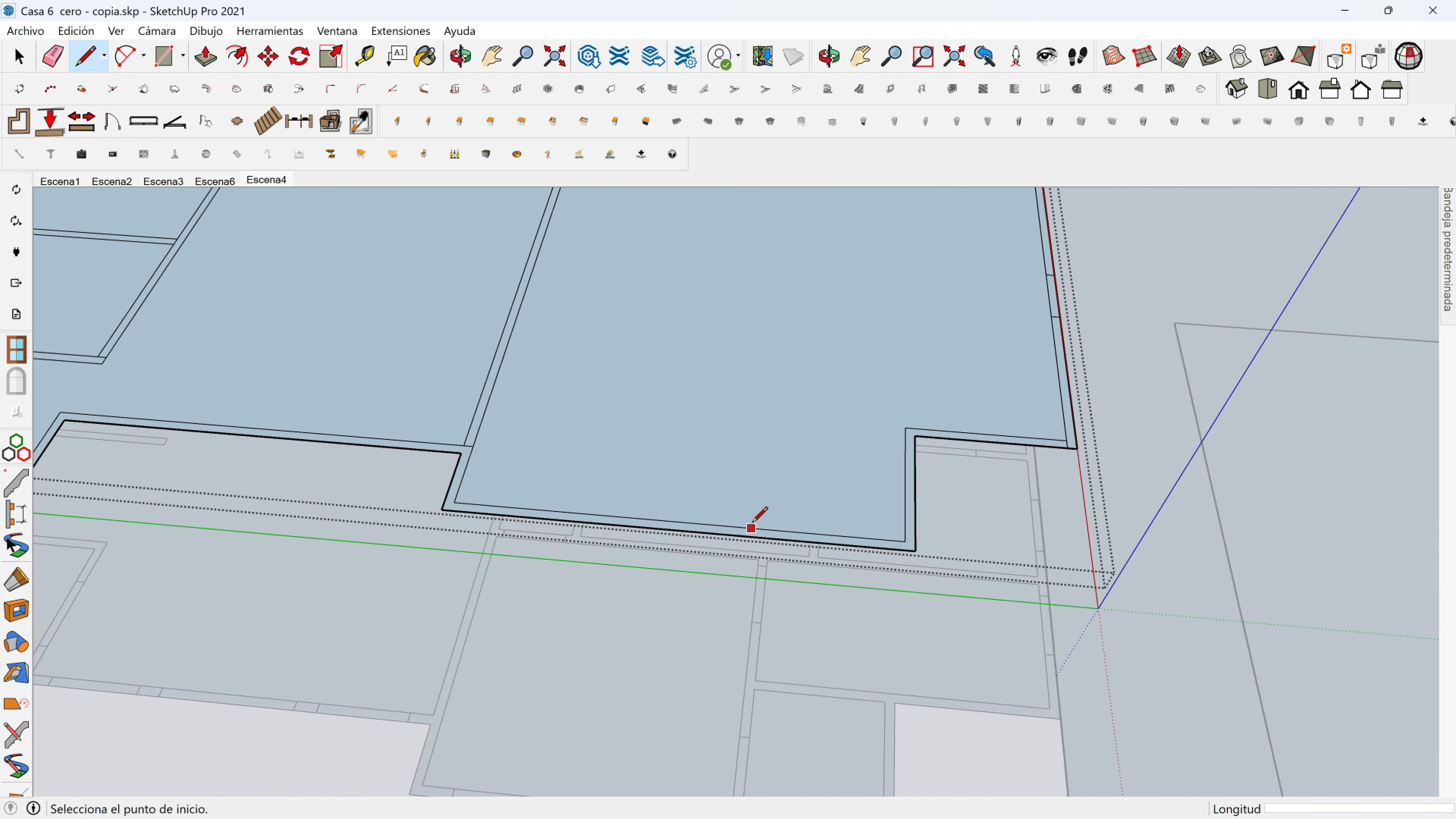 
hold_key(key=ShiftLeft, duration=1.49)
left_click([755, 621])
 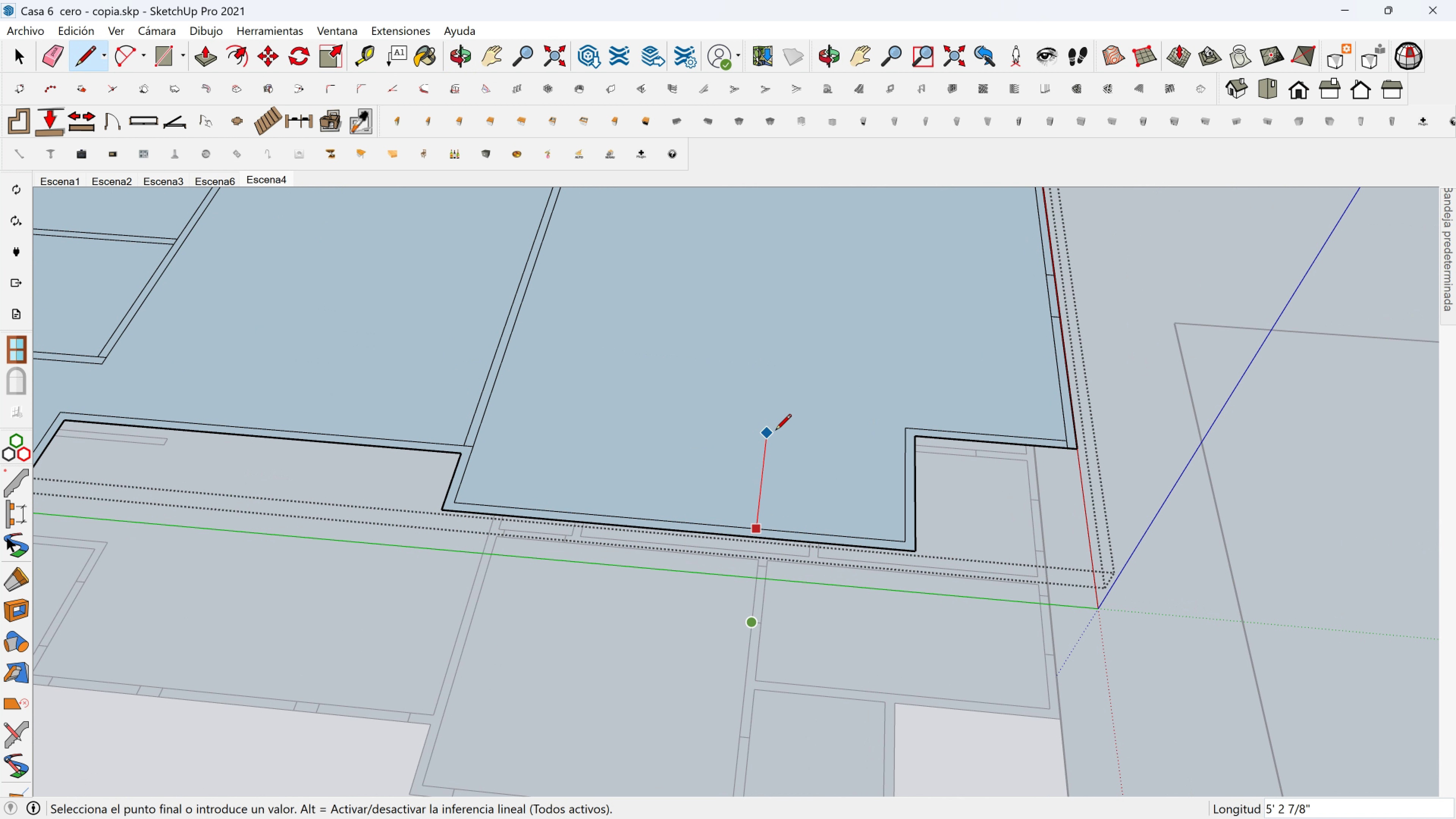 
hold_key(key=ShiftLeft, duration=1.56)
 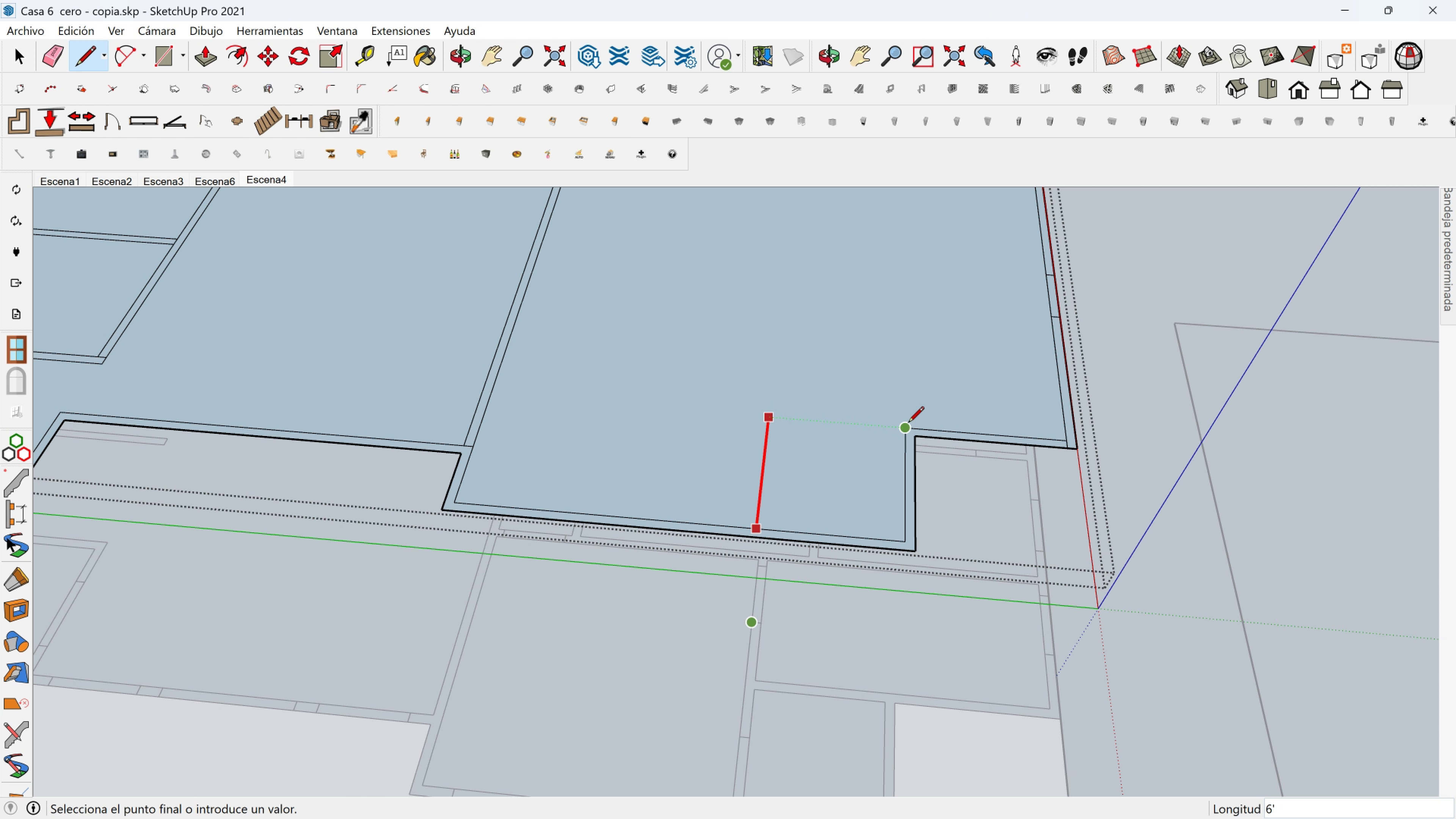 
hold_key(key=ShiftLeft, duration=1.53)
 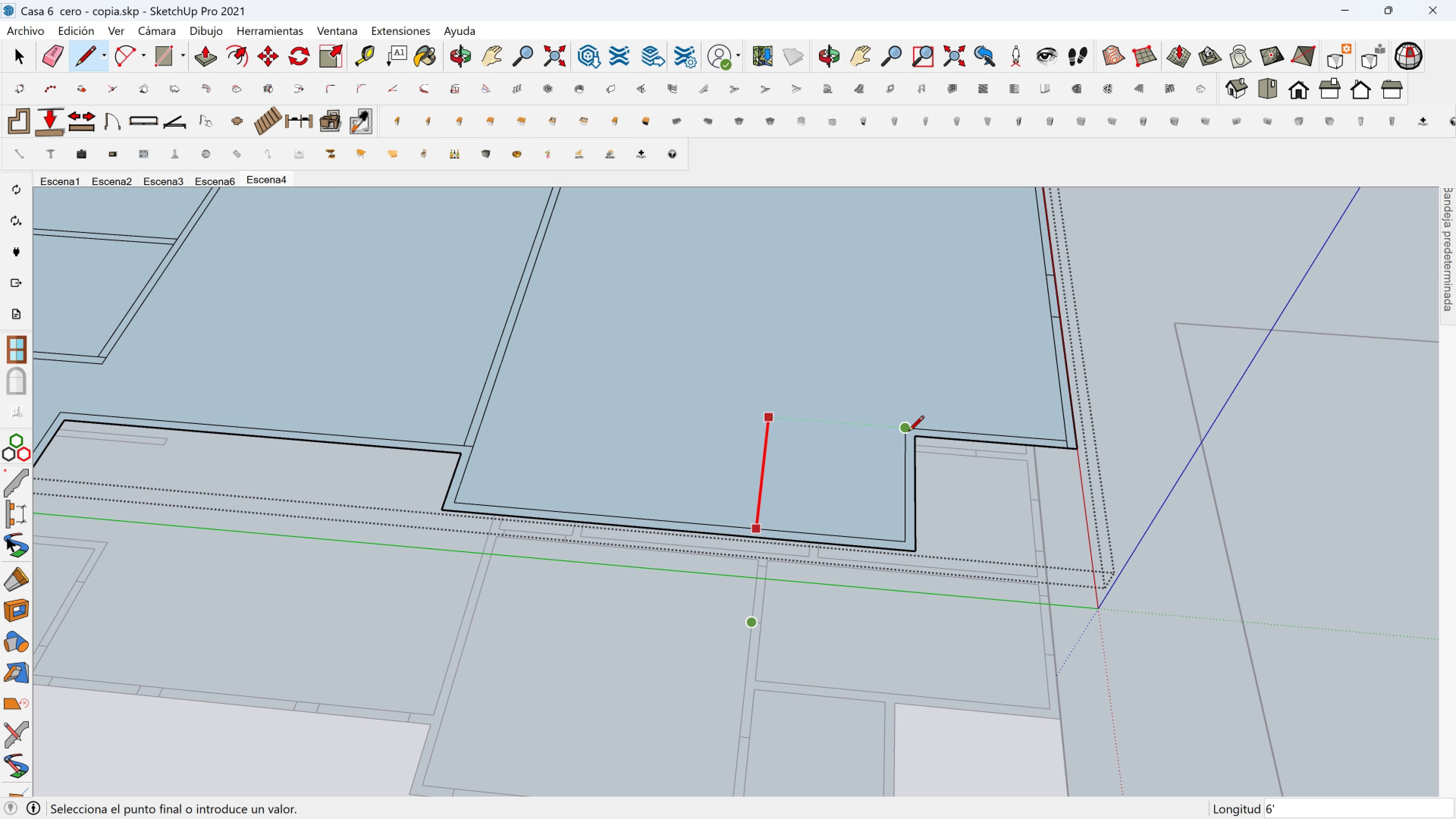 
hold_key(key=ShiftLeft, duration=1.16)
 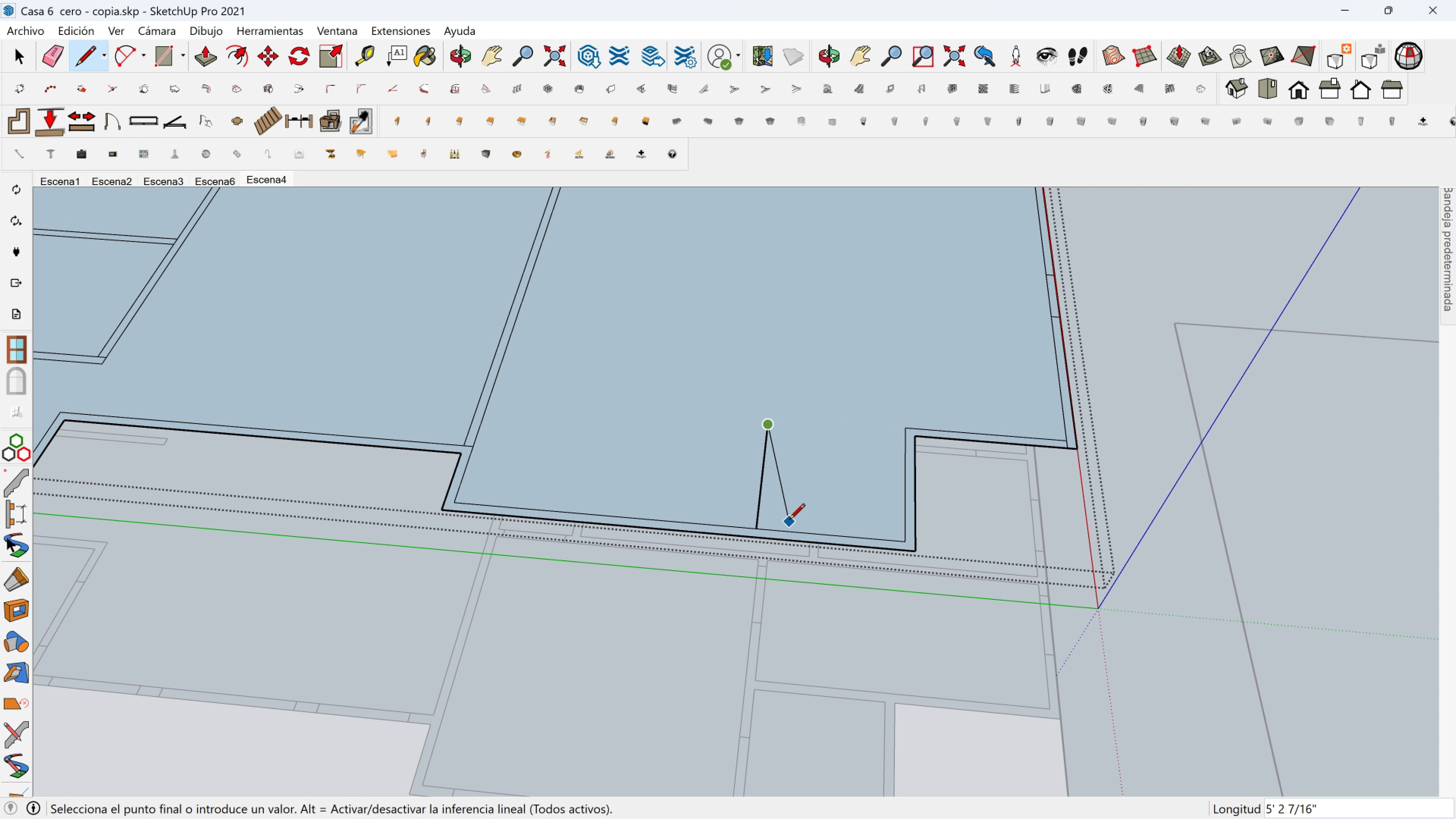 
key(Escape)
 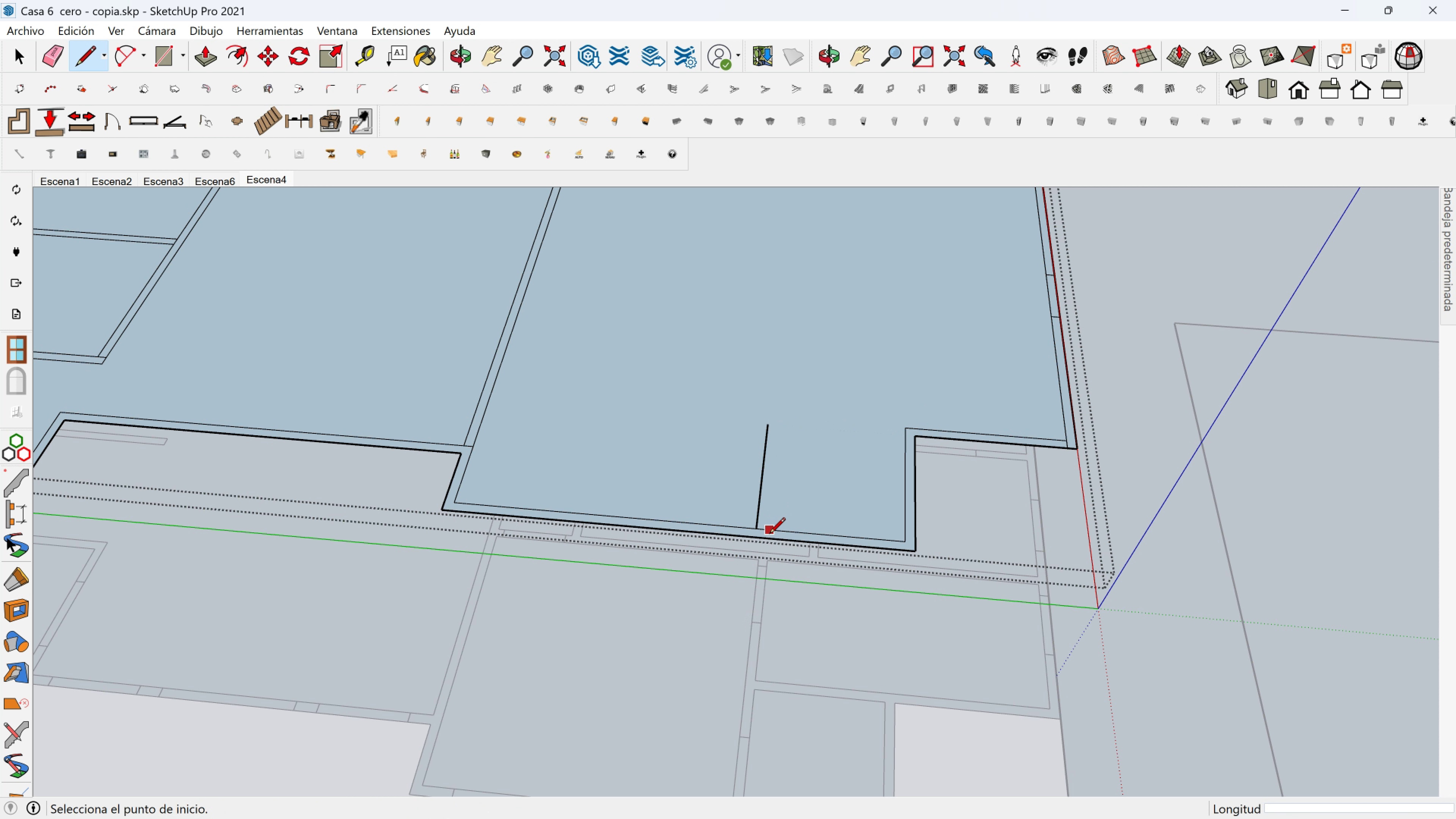 
key(Shift+ShiftLeft)
 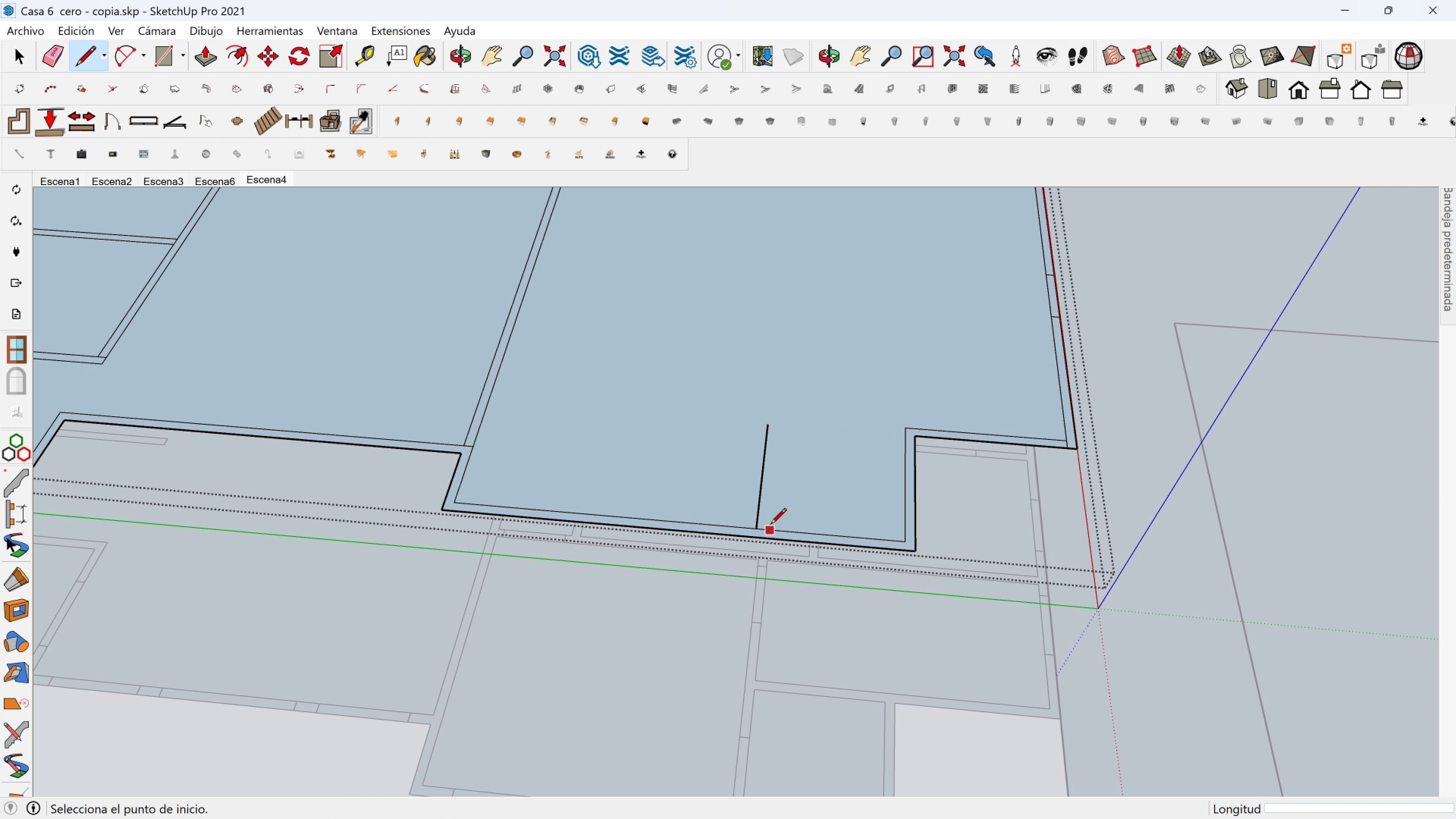 
hold_key(key=ShiftLeft, duration=1.53)
left_click([763, 616])
 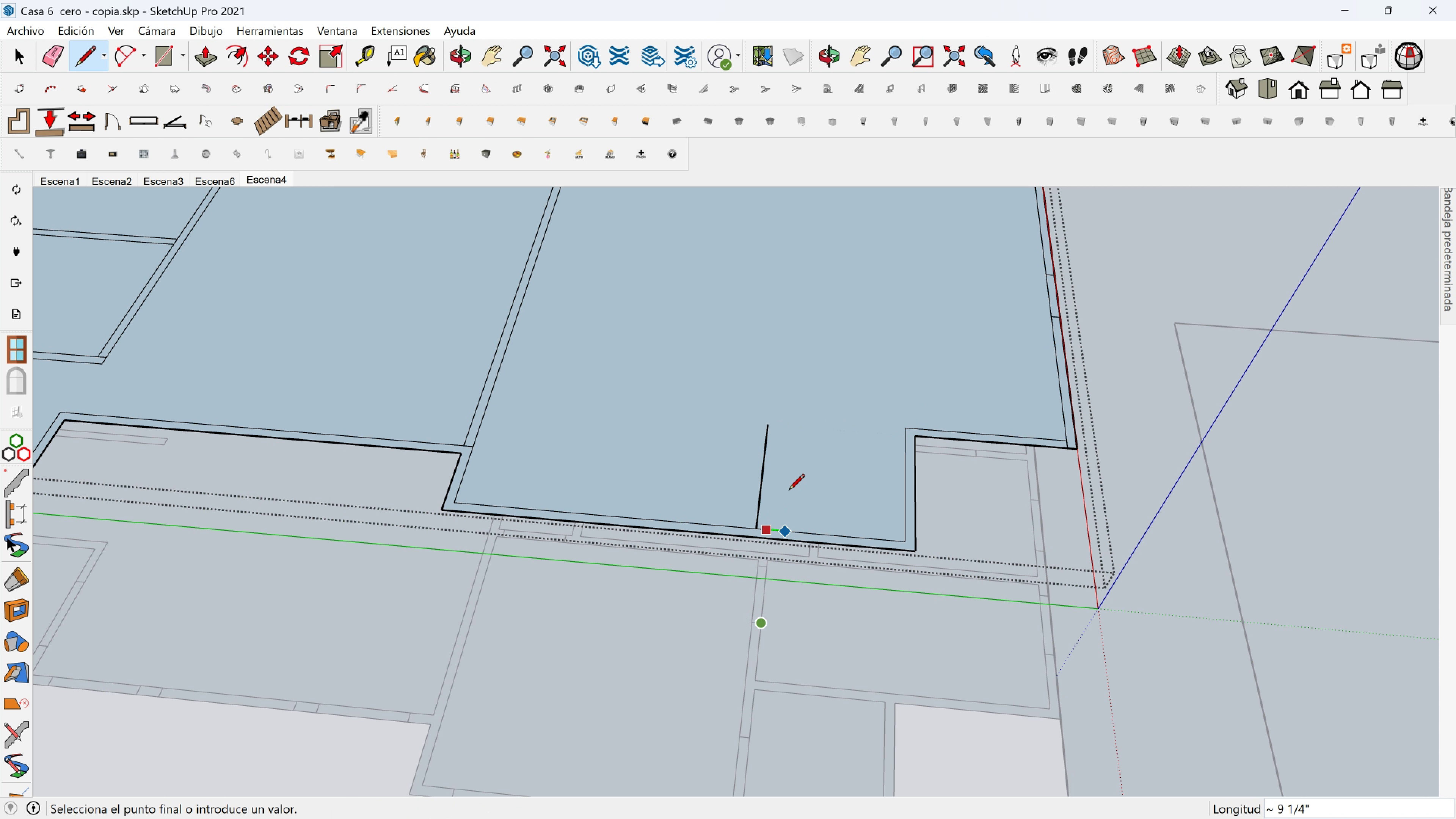 
key(Shift+ShiftLeft)
 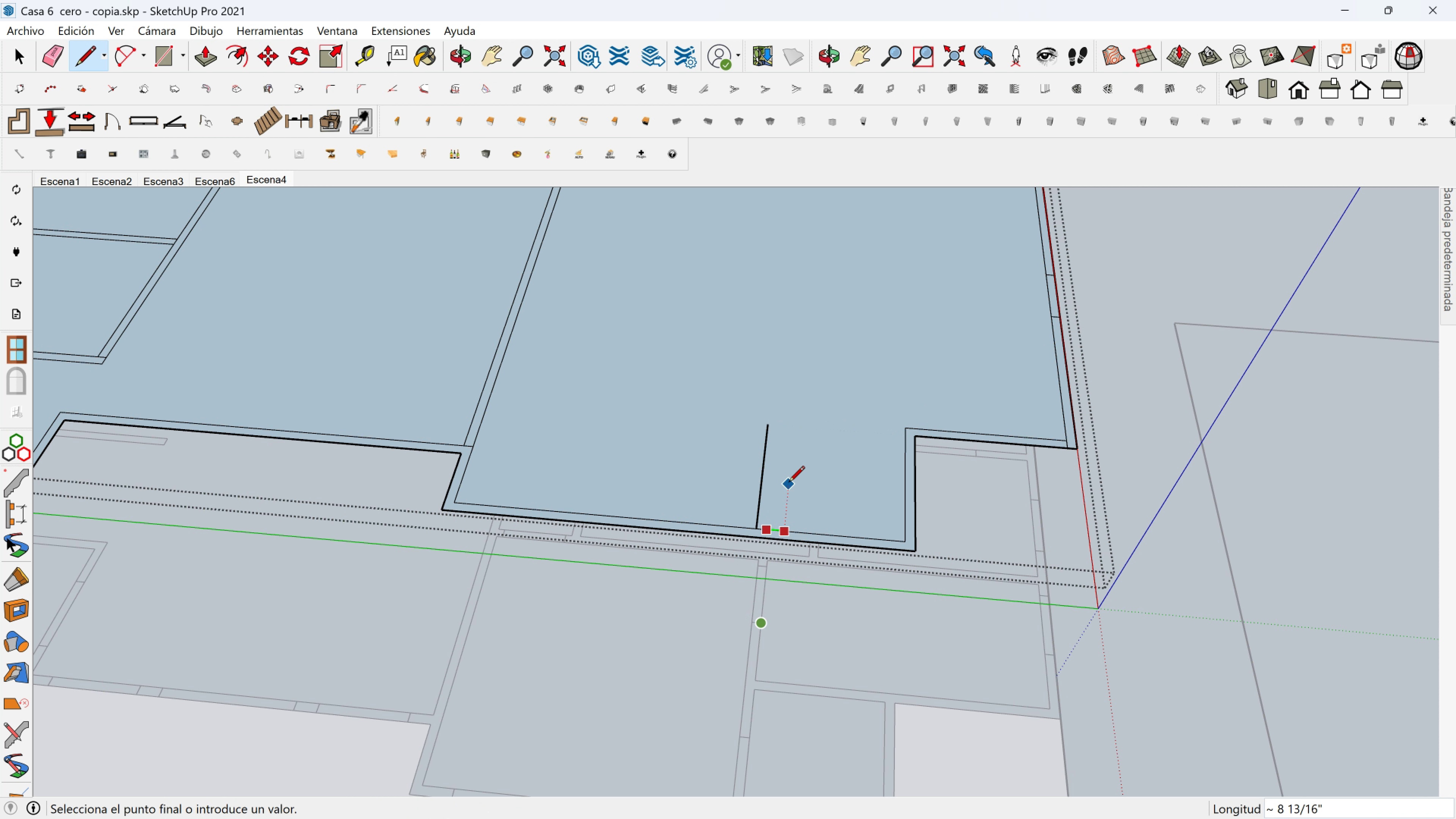 
key(Shift+ShiftLeft)
 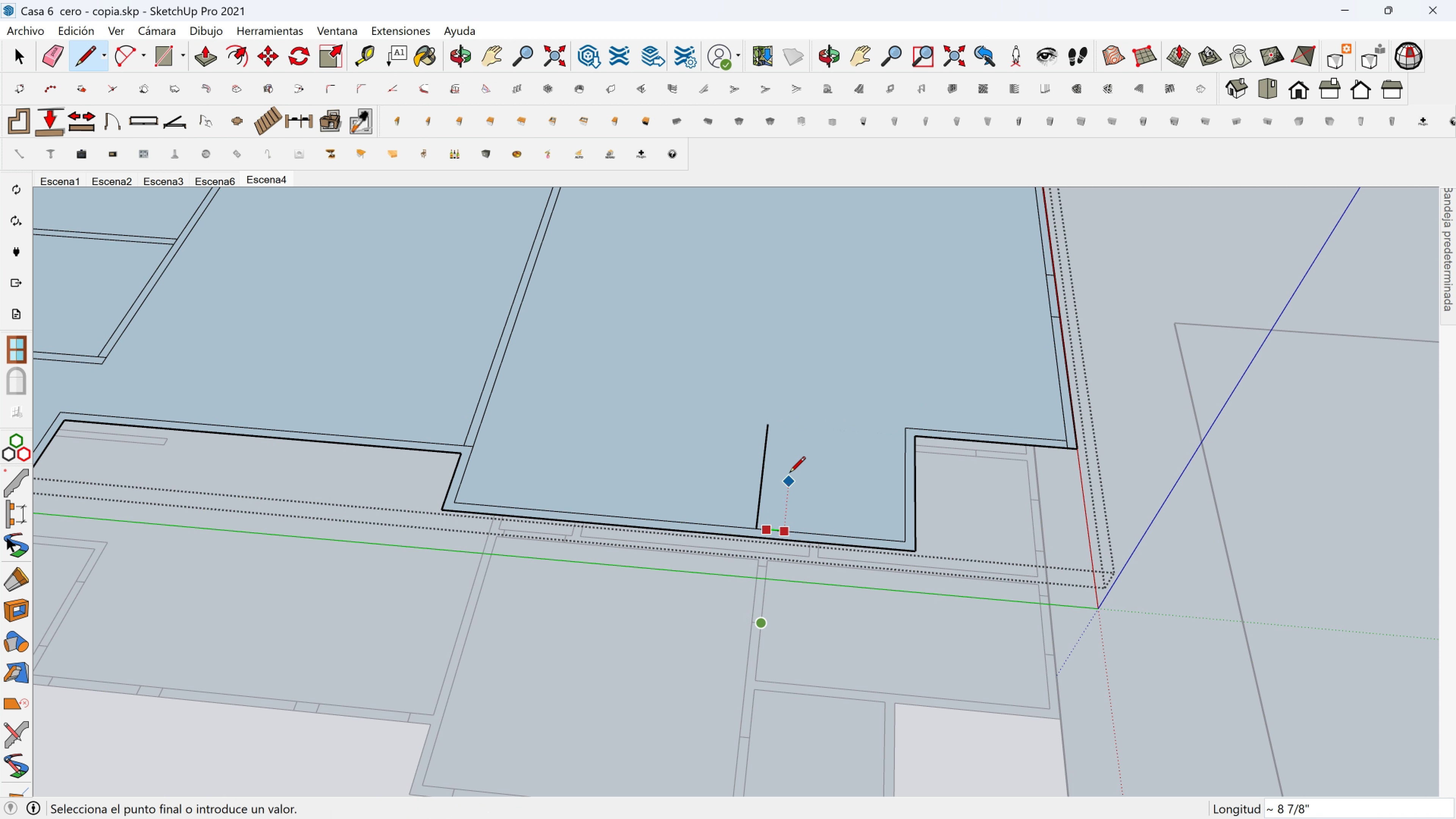 
key(Shift+ShiftLeft)
 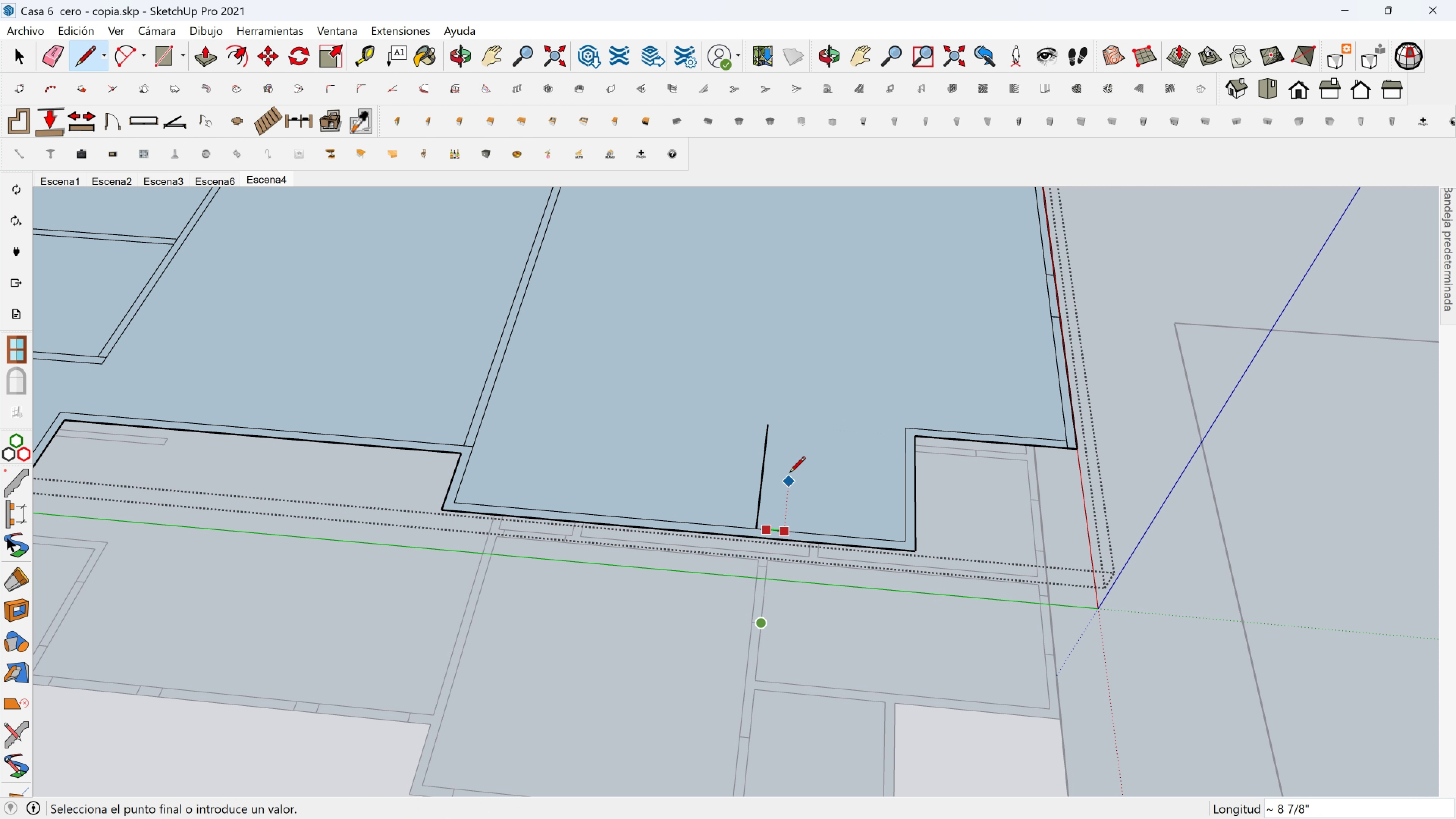 
key(Shift+ShiftLeft)
 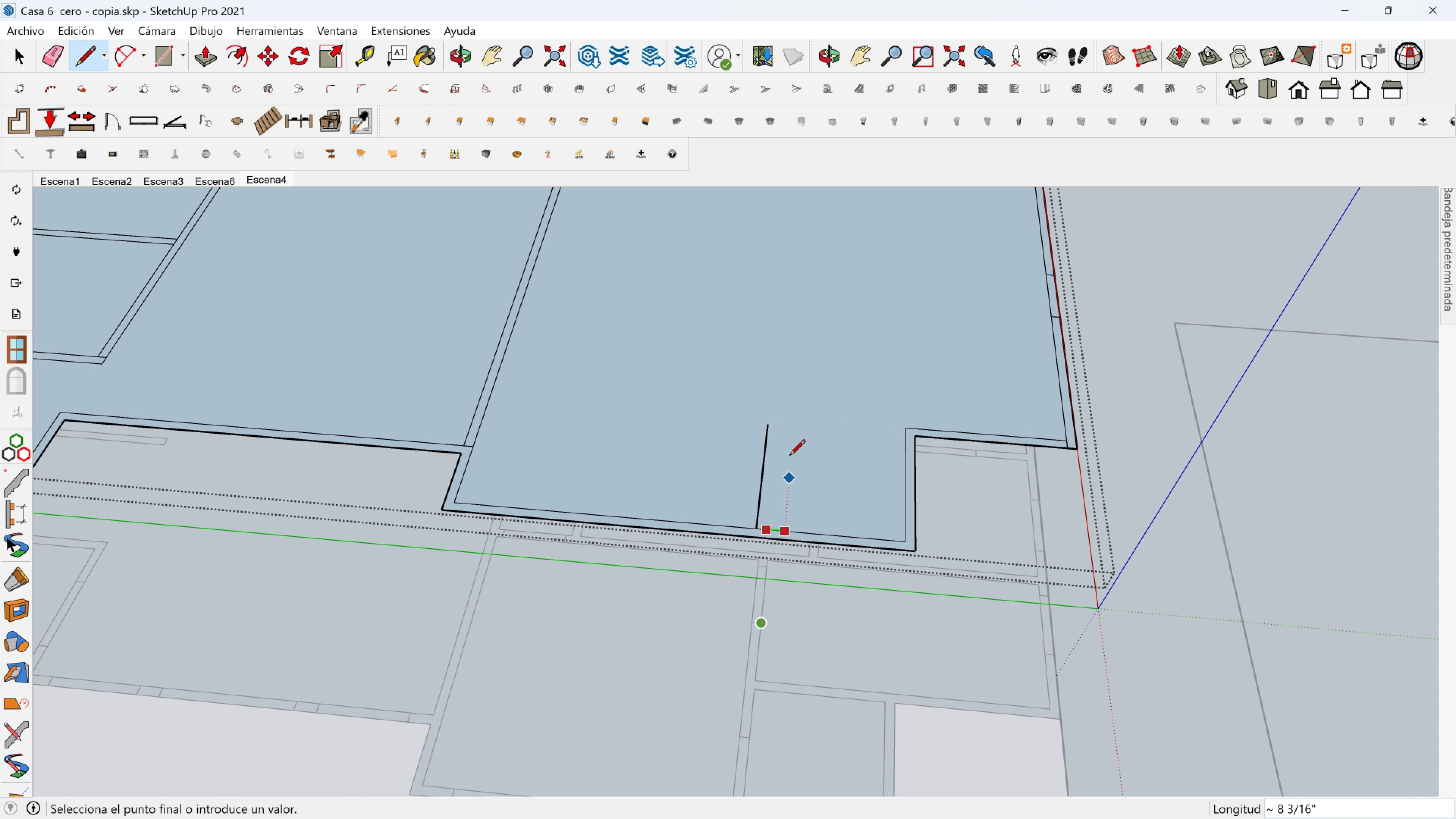 
key(Shift+ShiftLeft)
 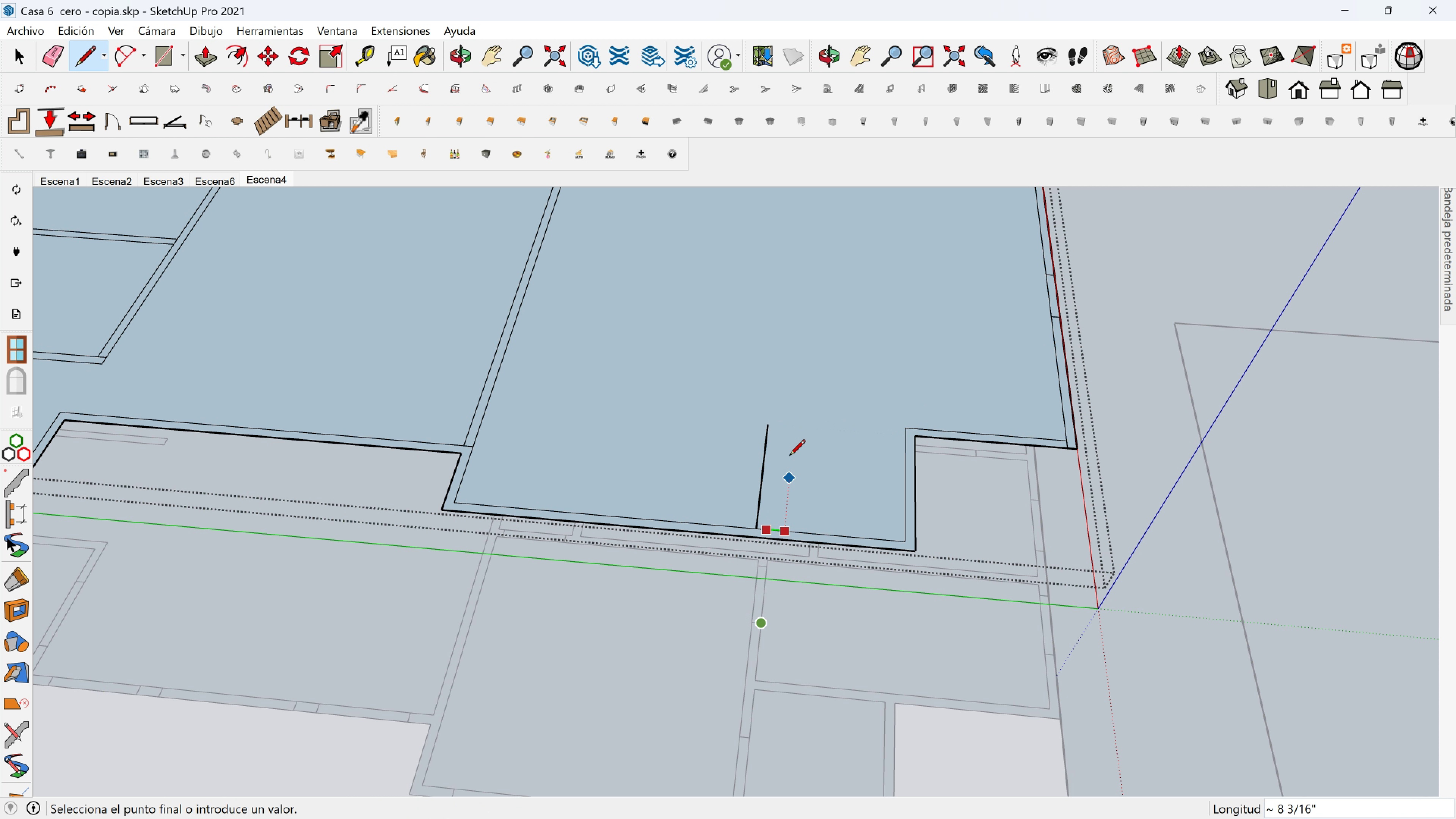 
key(Shift+ShiftLeft)
 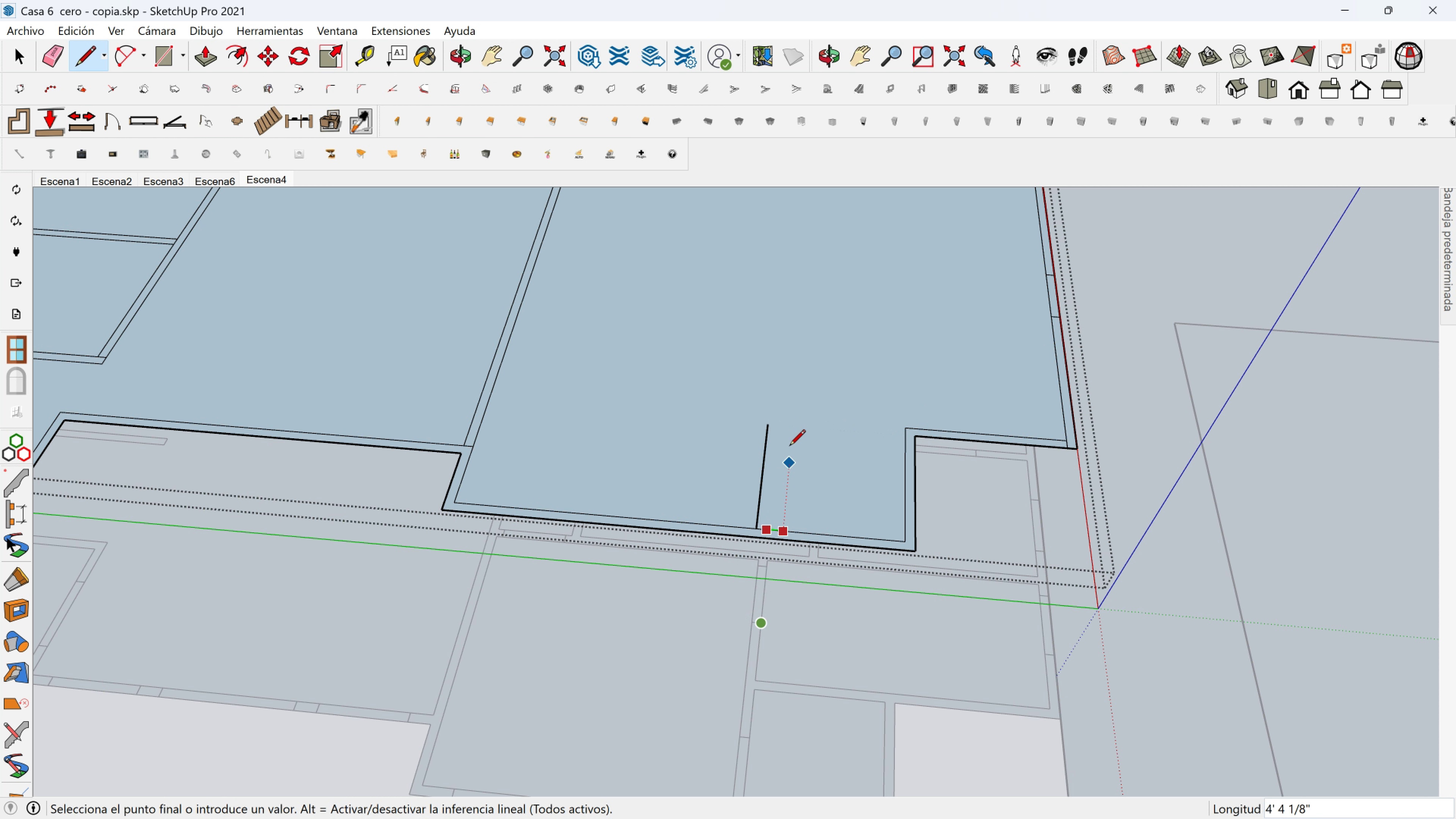 
key(Shift+ShiftLeft)
 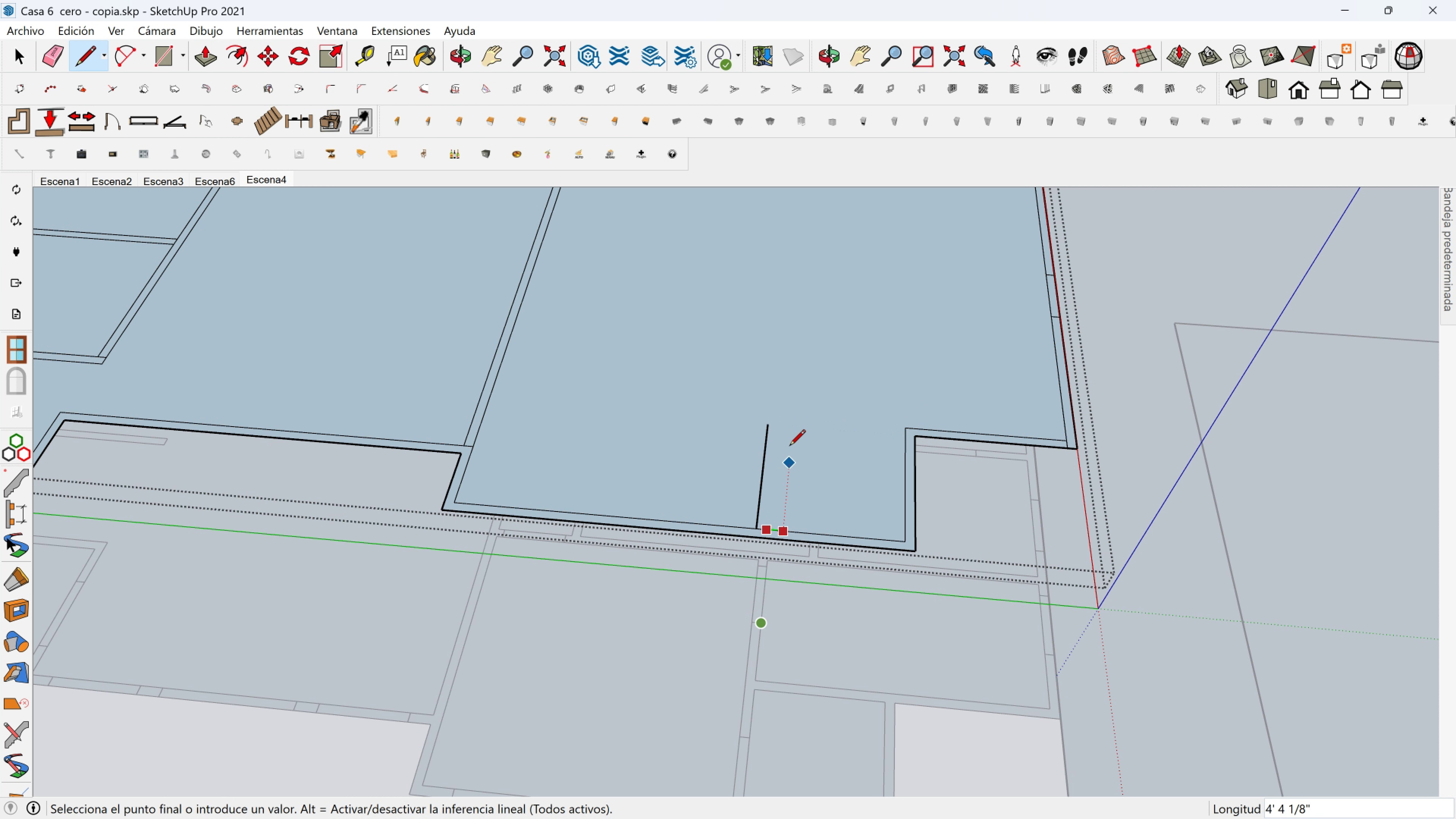 
key(Shift+ShiftLeft)
 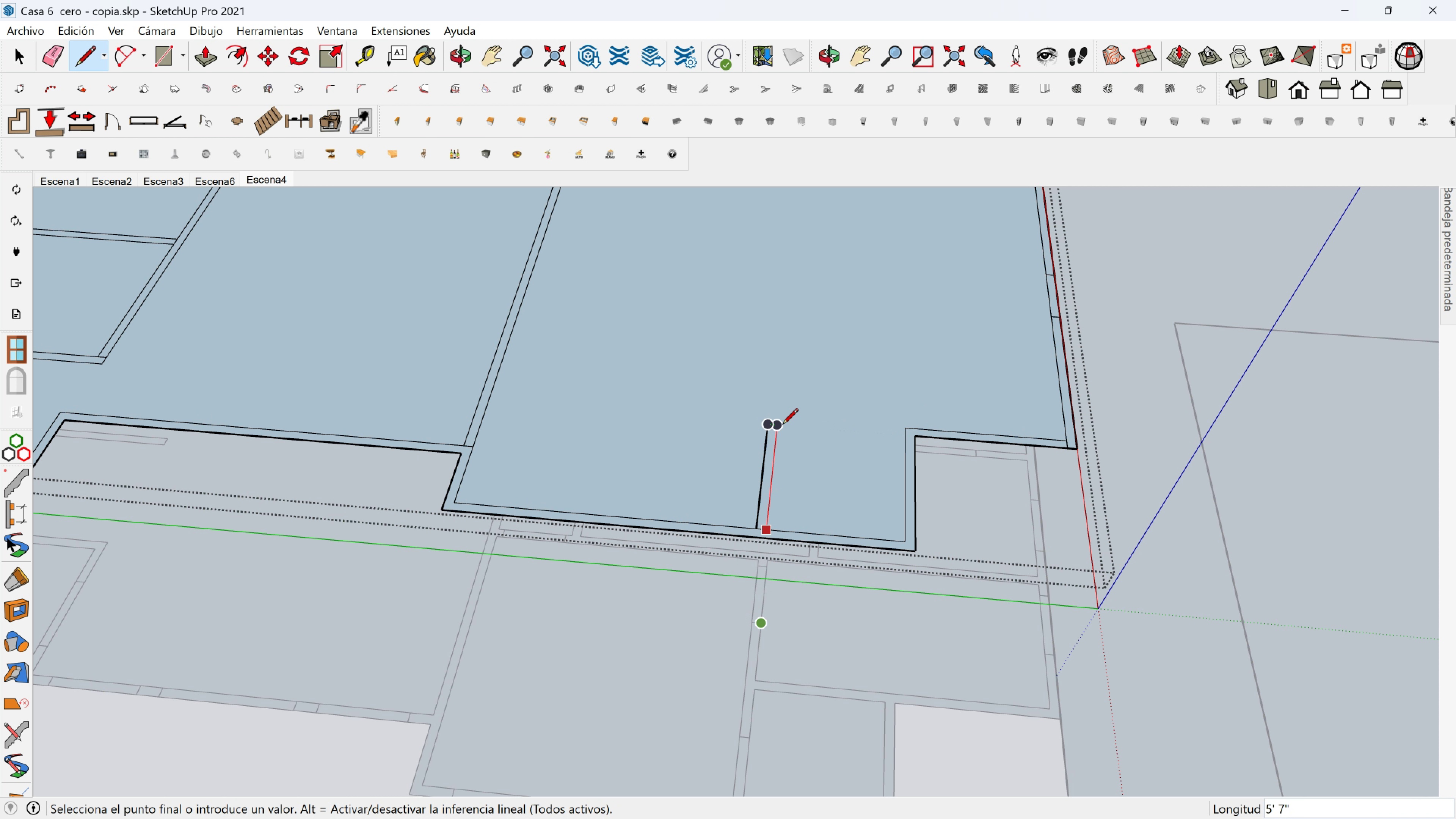 
hold_key(key=ShiftLeft, duration=0.77)
left_click([782, 422])
 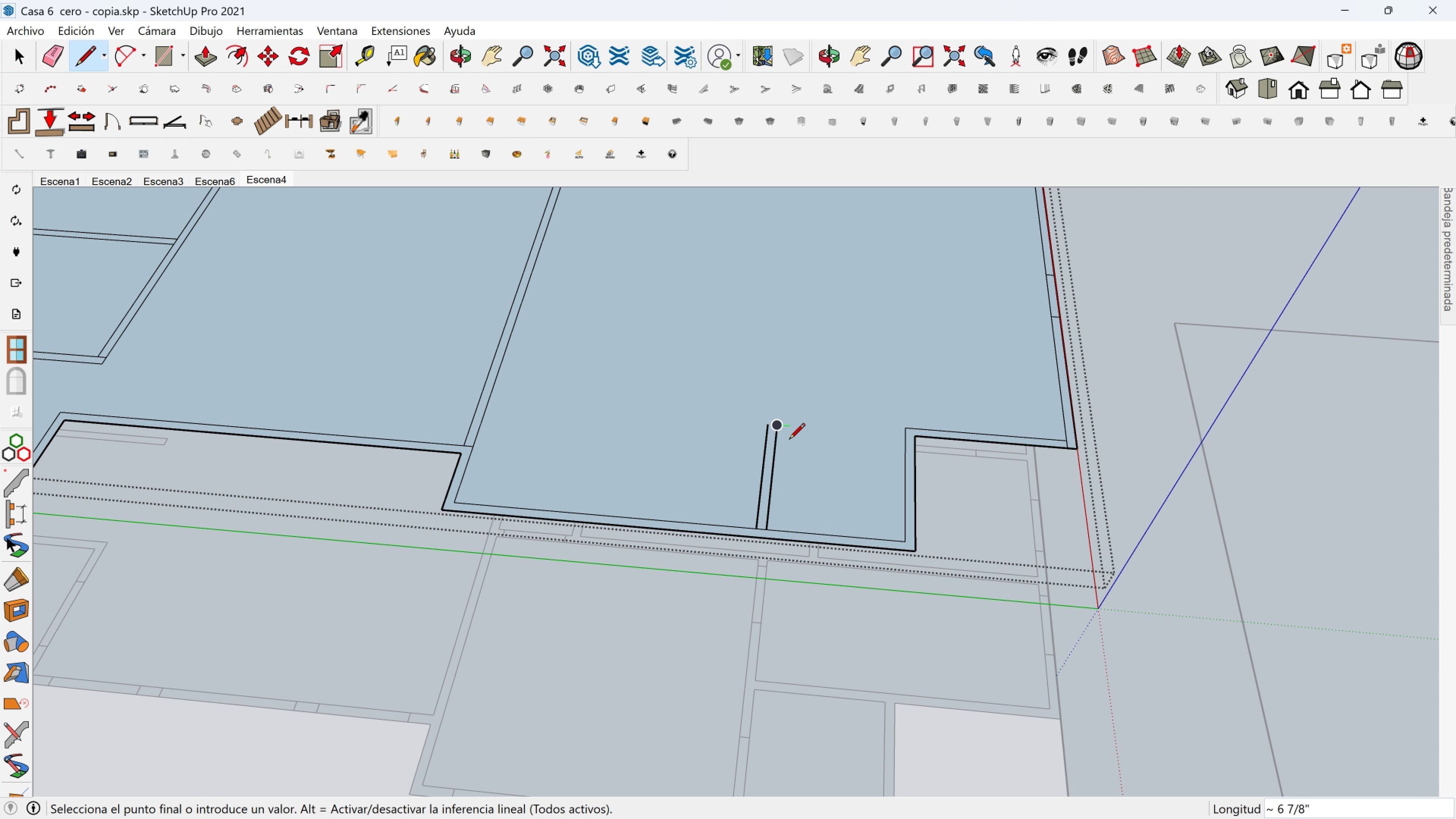 
key(Escape)
 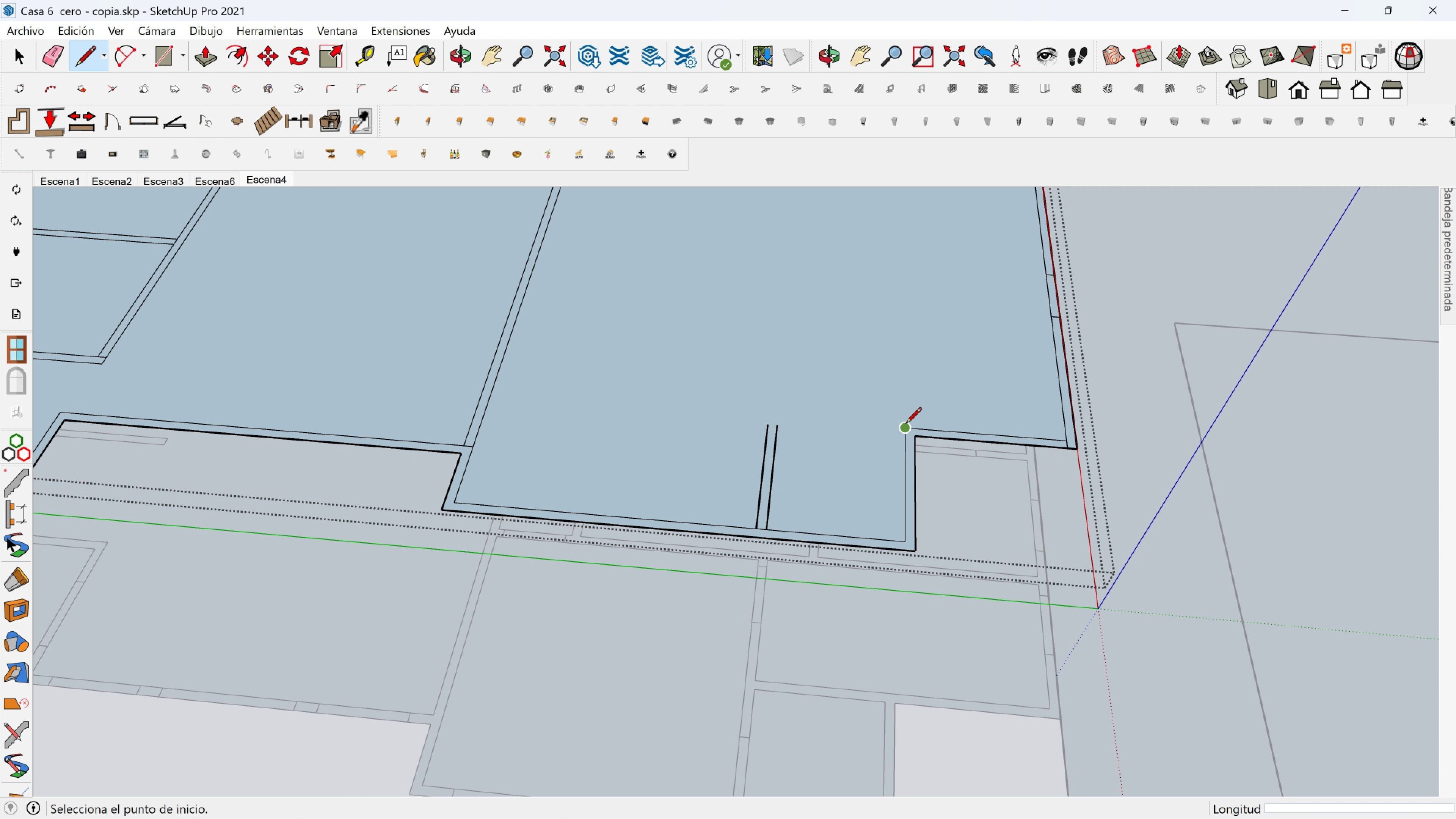 
left_click([906, 424])
 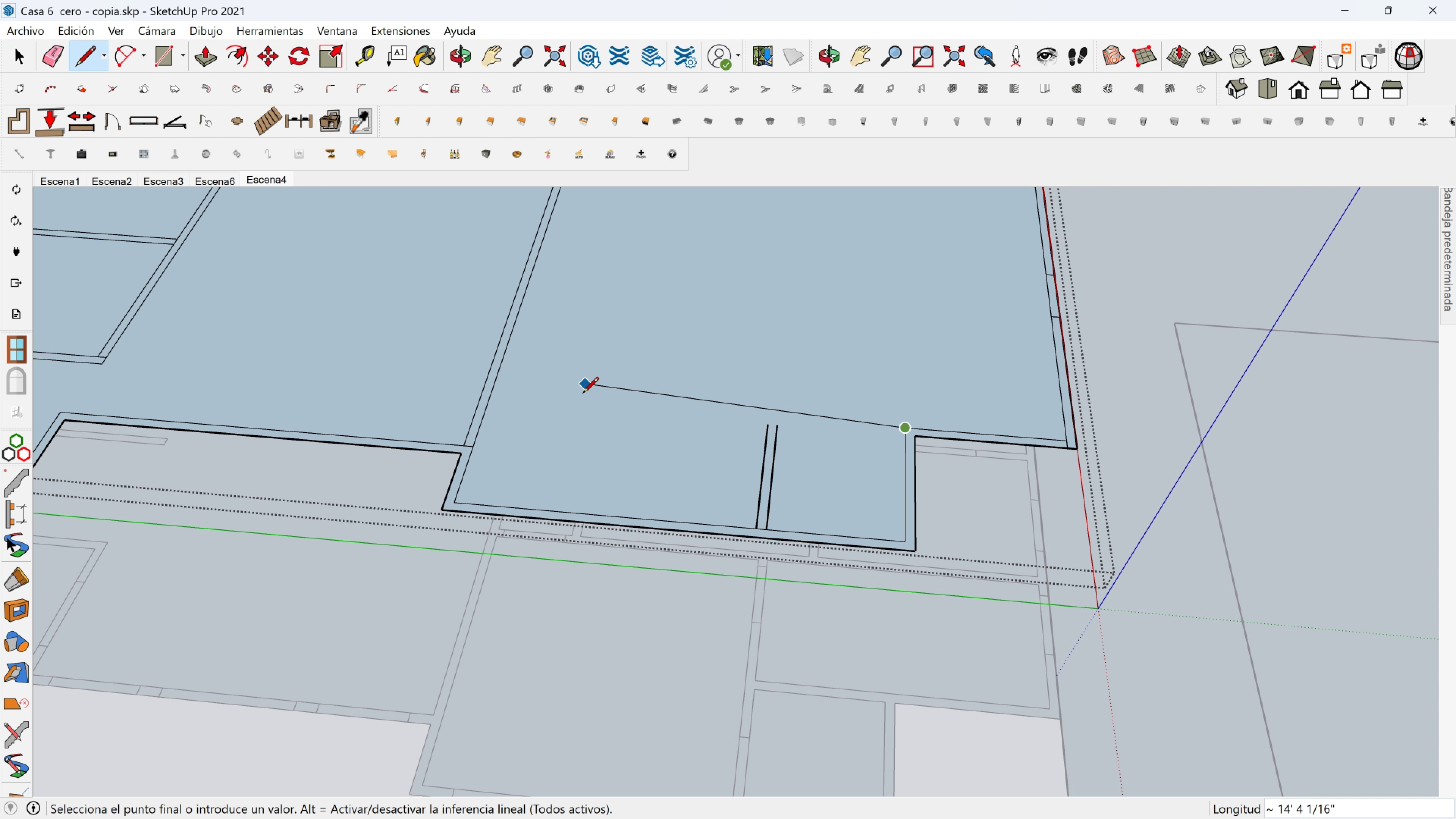 
hold_key(key=ShiftLeft, duration=1.53)
 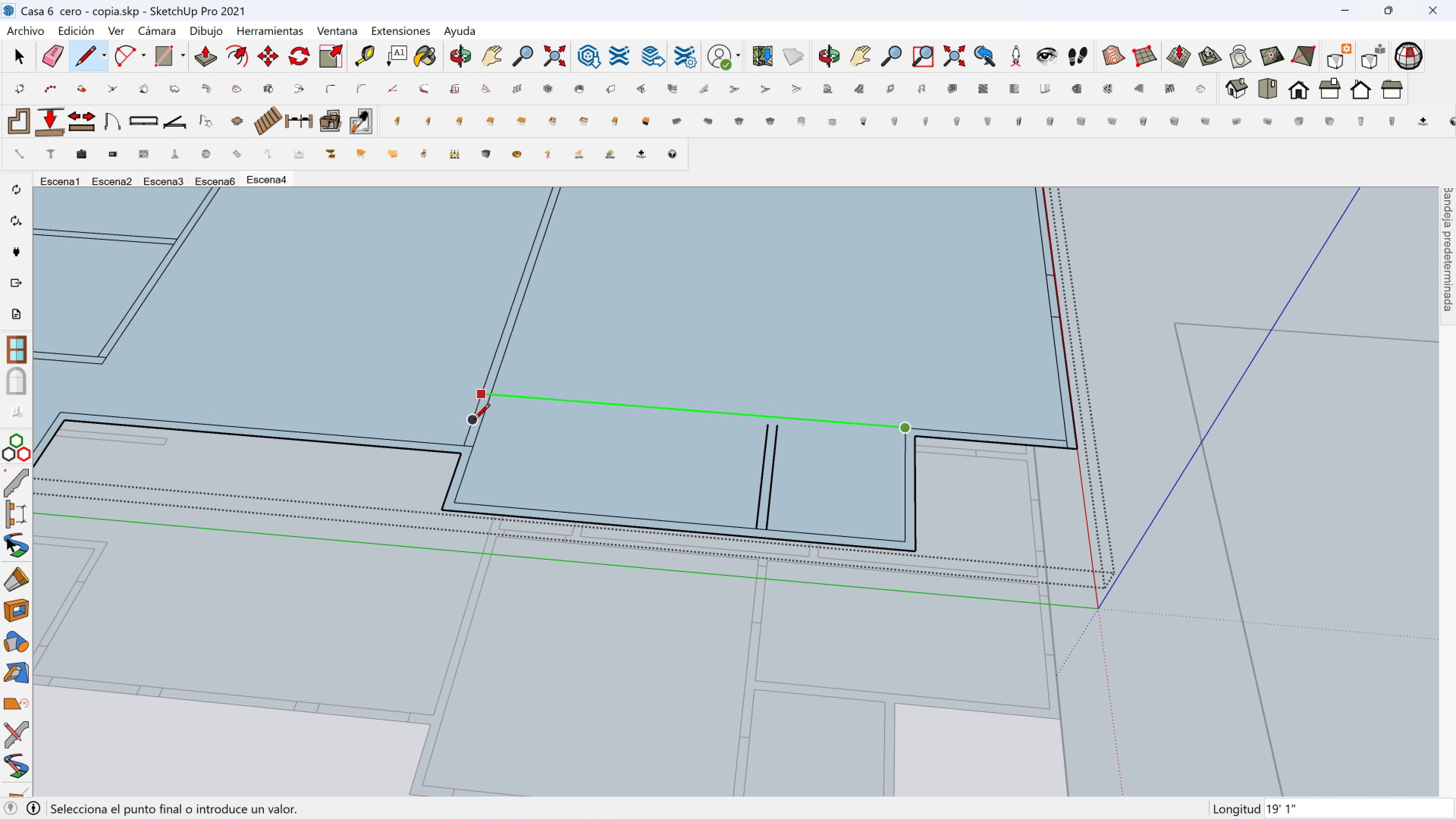 
hold_key(key=ShiftLeft, duration=1.53)
 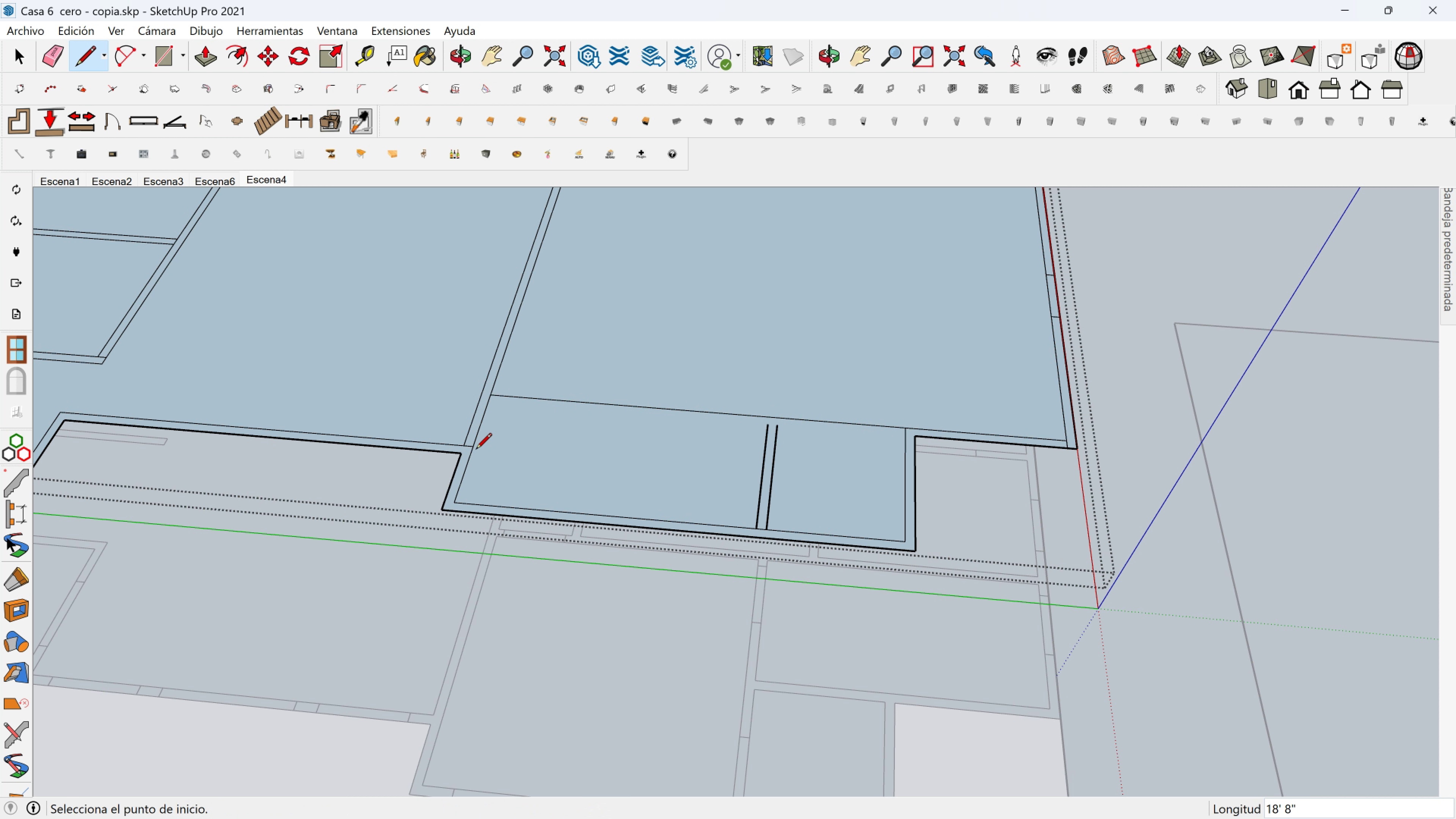 
hold_key(key=ShiftLeft, duration=0.37)
left_click([476, 450])
 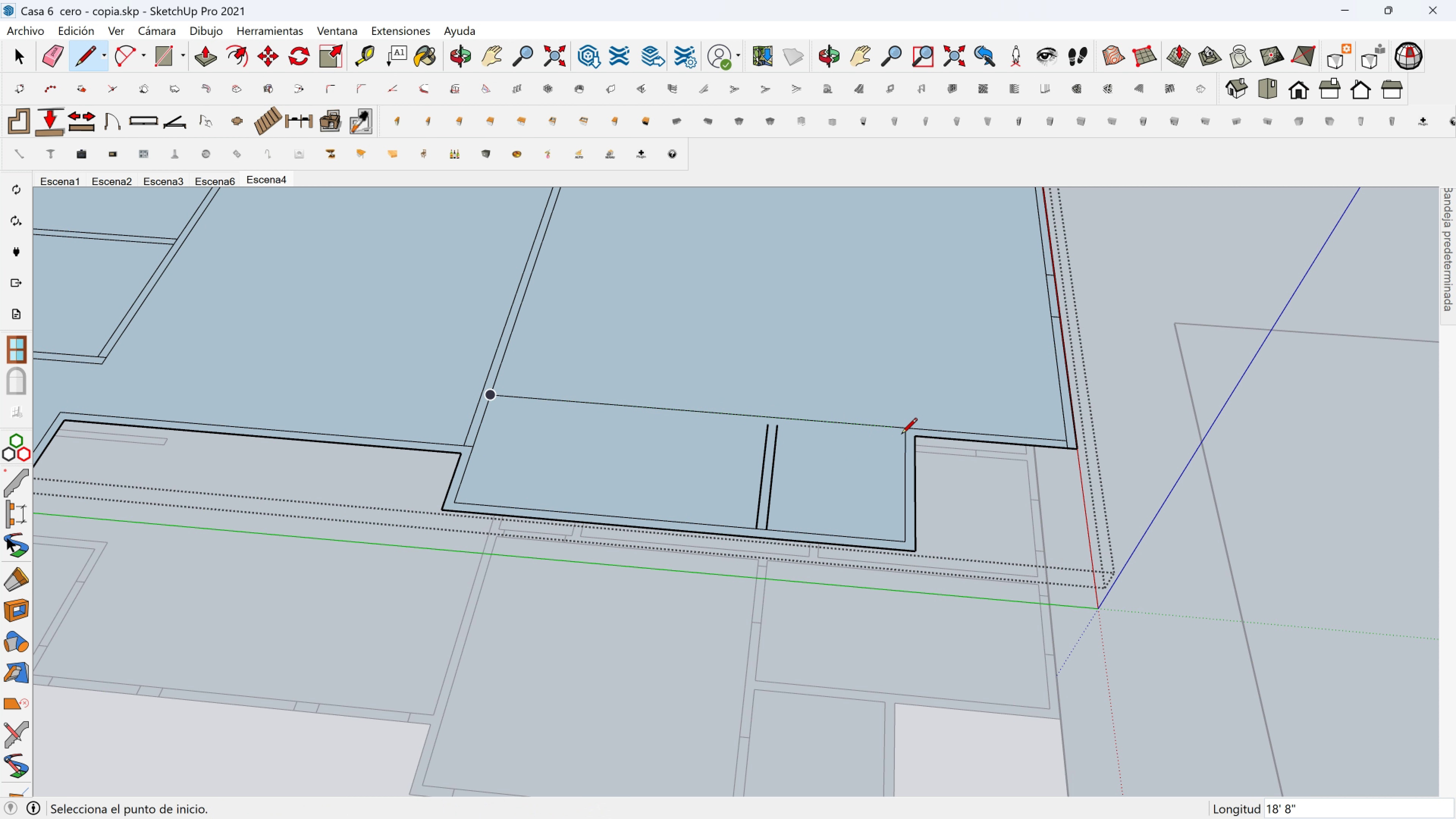 
key(Escape)
 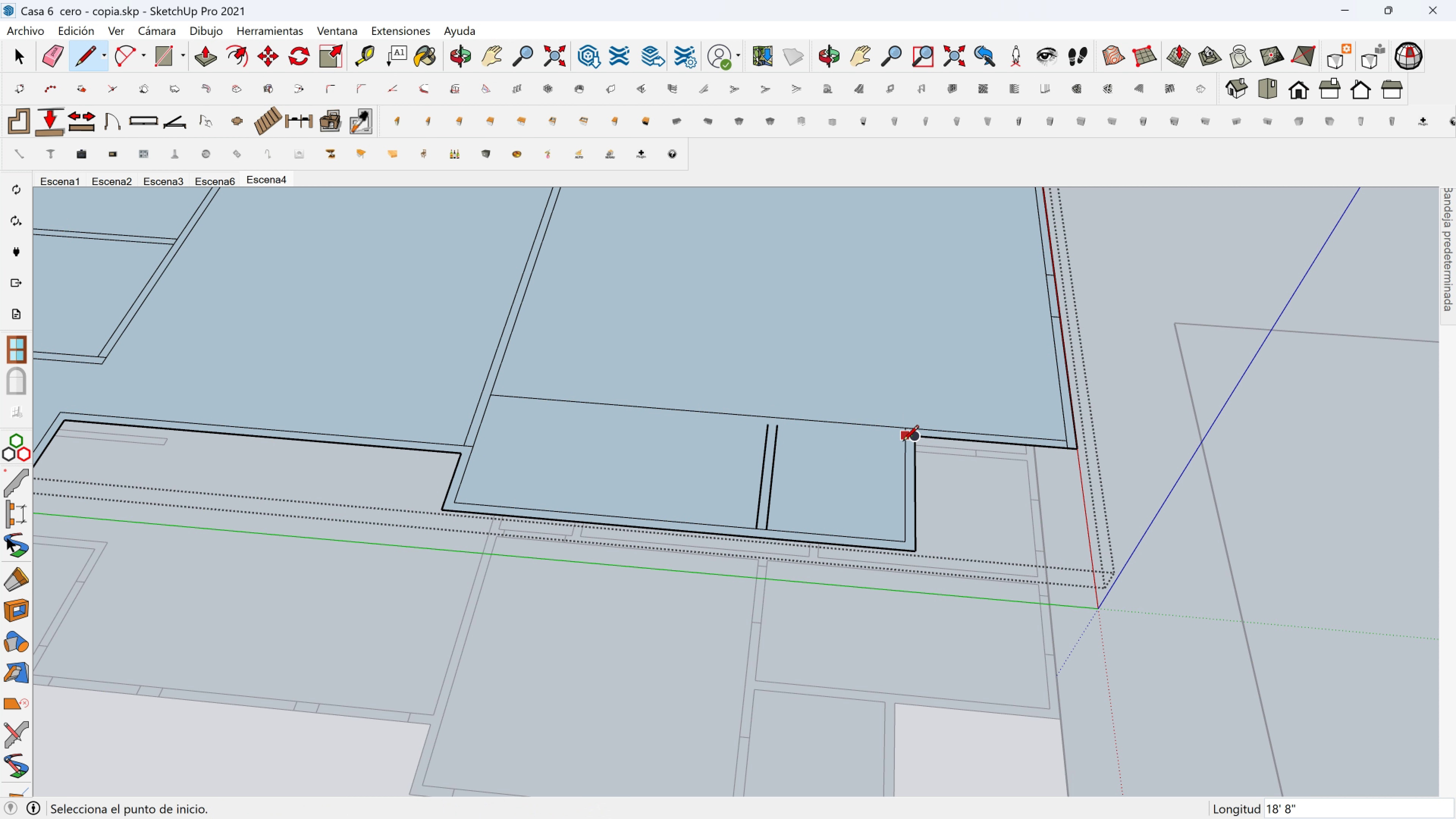 
left_click([901, 442])
 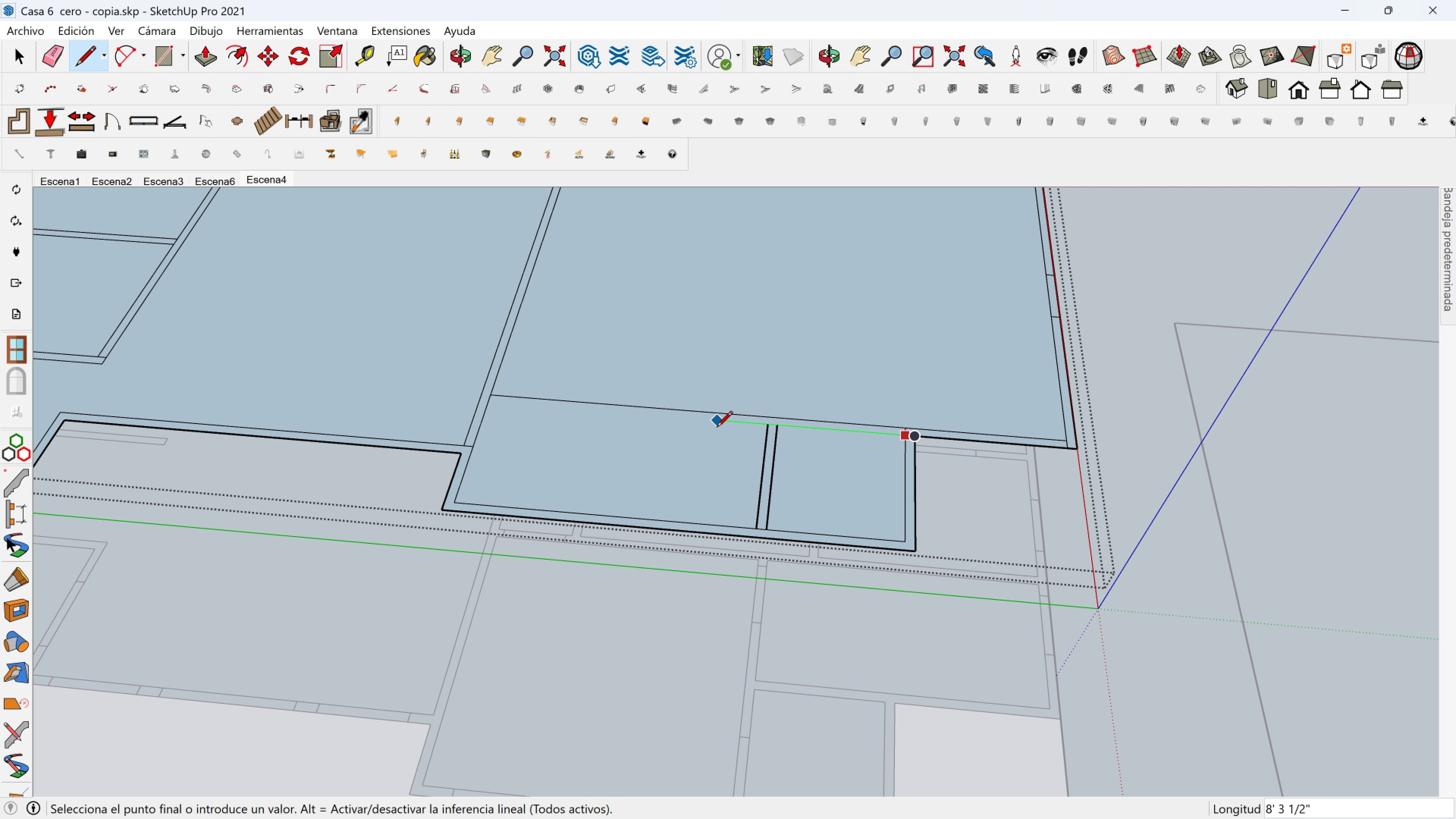 
hold_key(key=ShiftLeft, duration=1.53)
 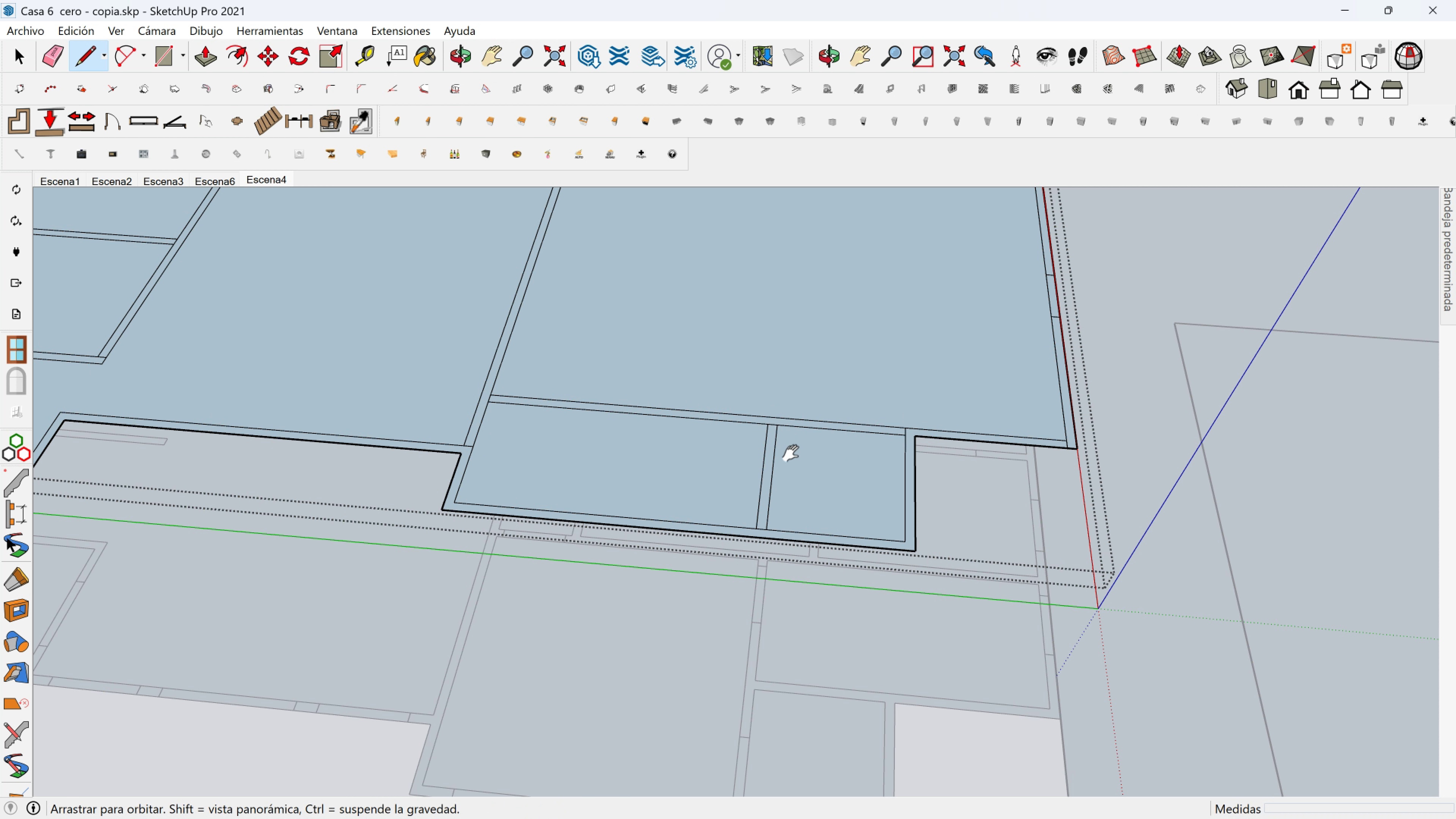 
key(Shift+ShiftLeft)
 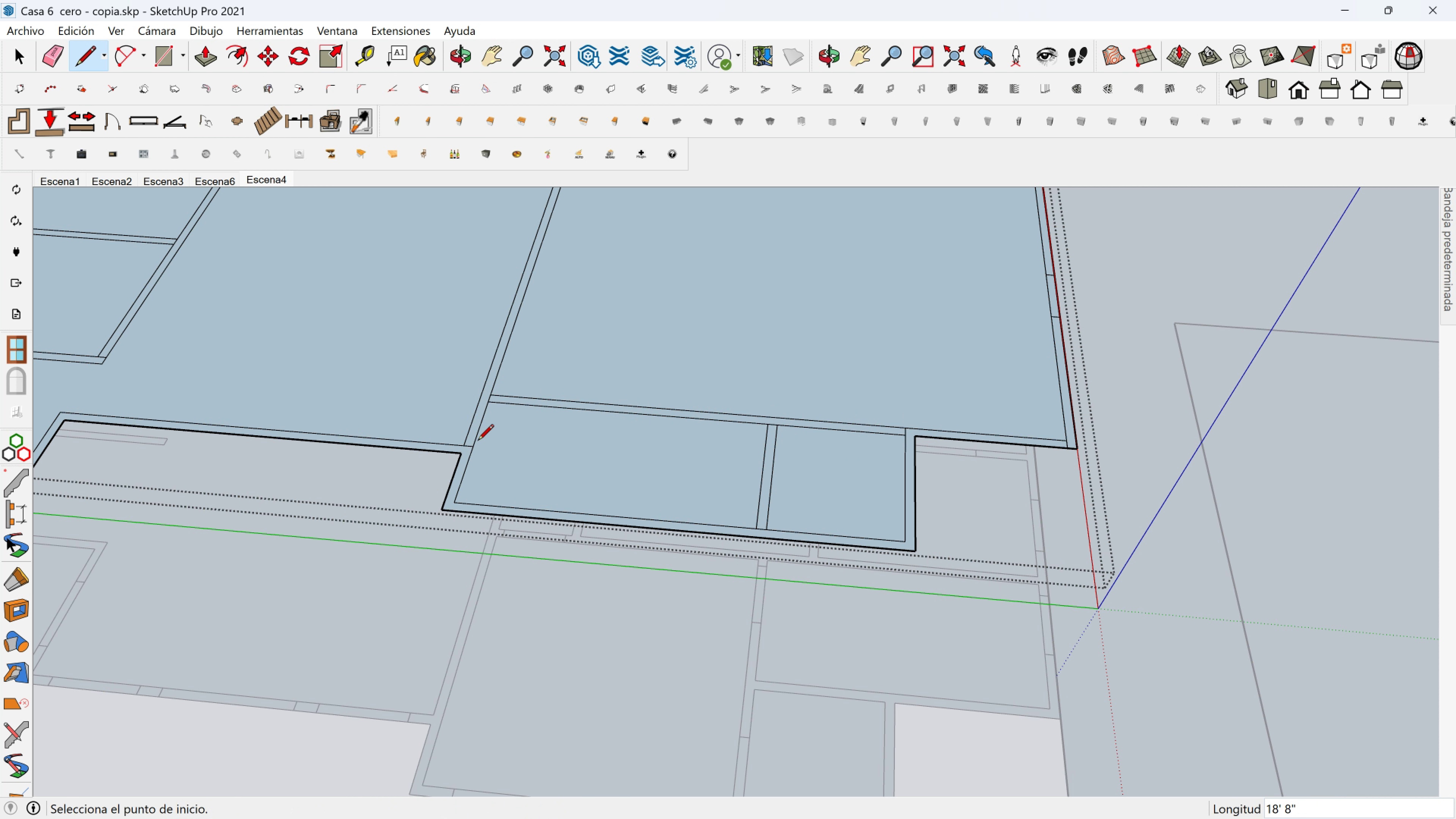 
key(Shift+ShiftLeft)
 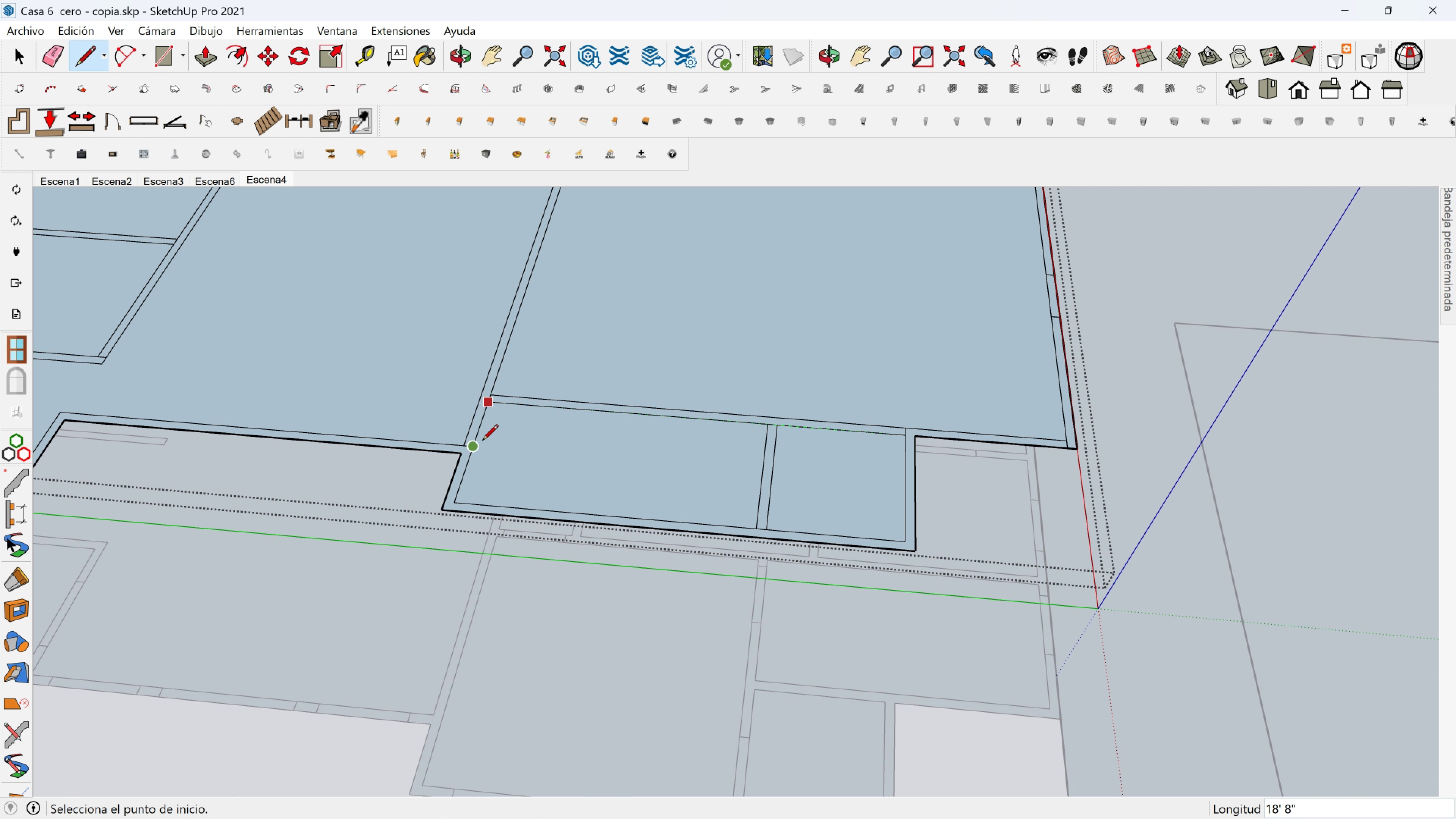 
left_click([478, 441])
 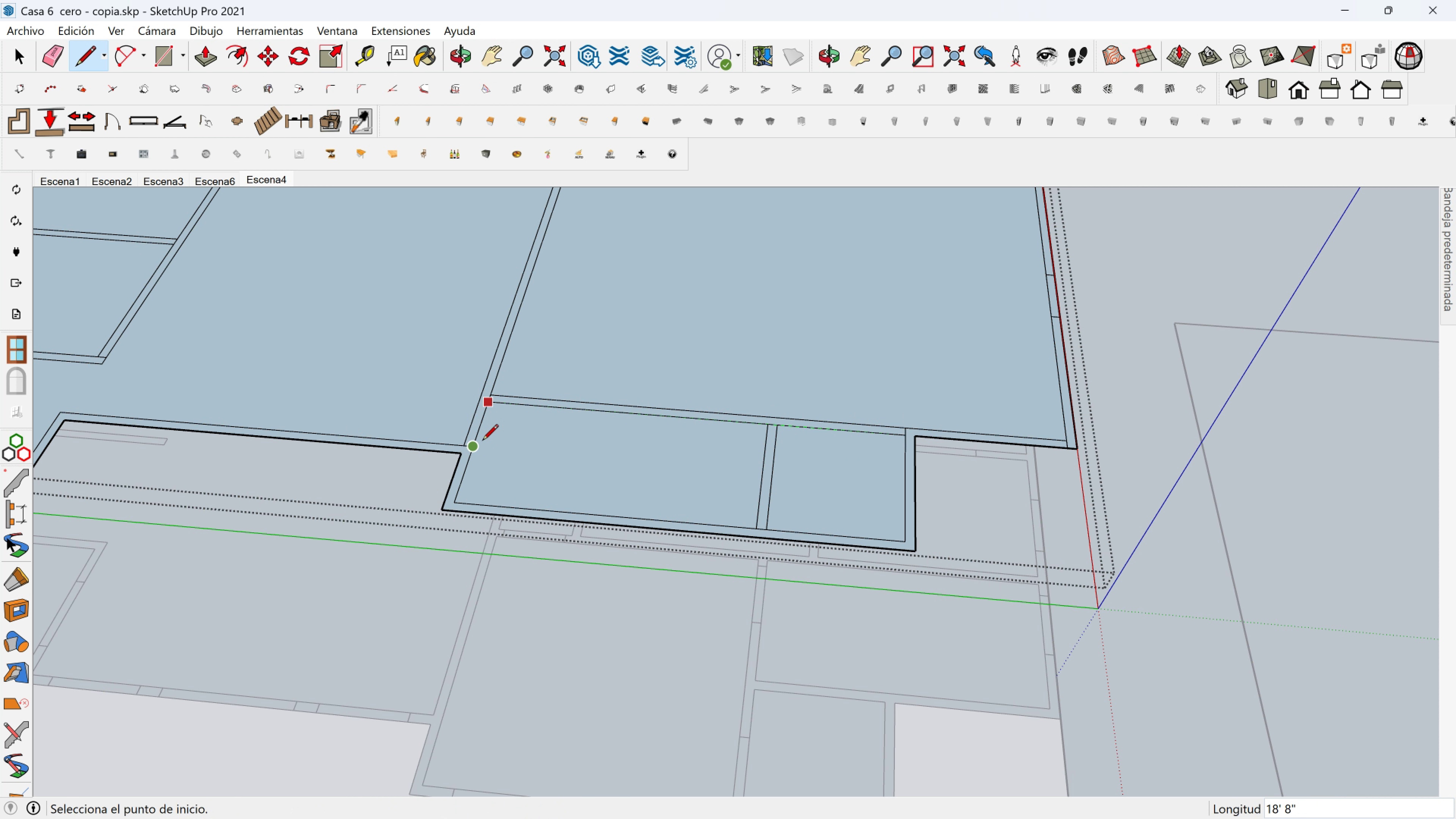 
key(Shift+ShiftLeft)
 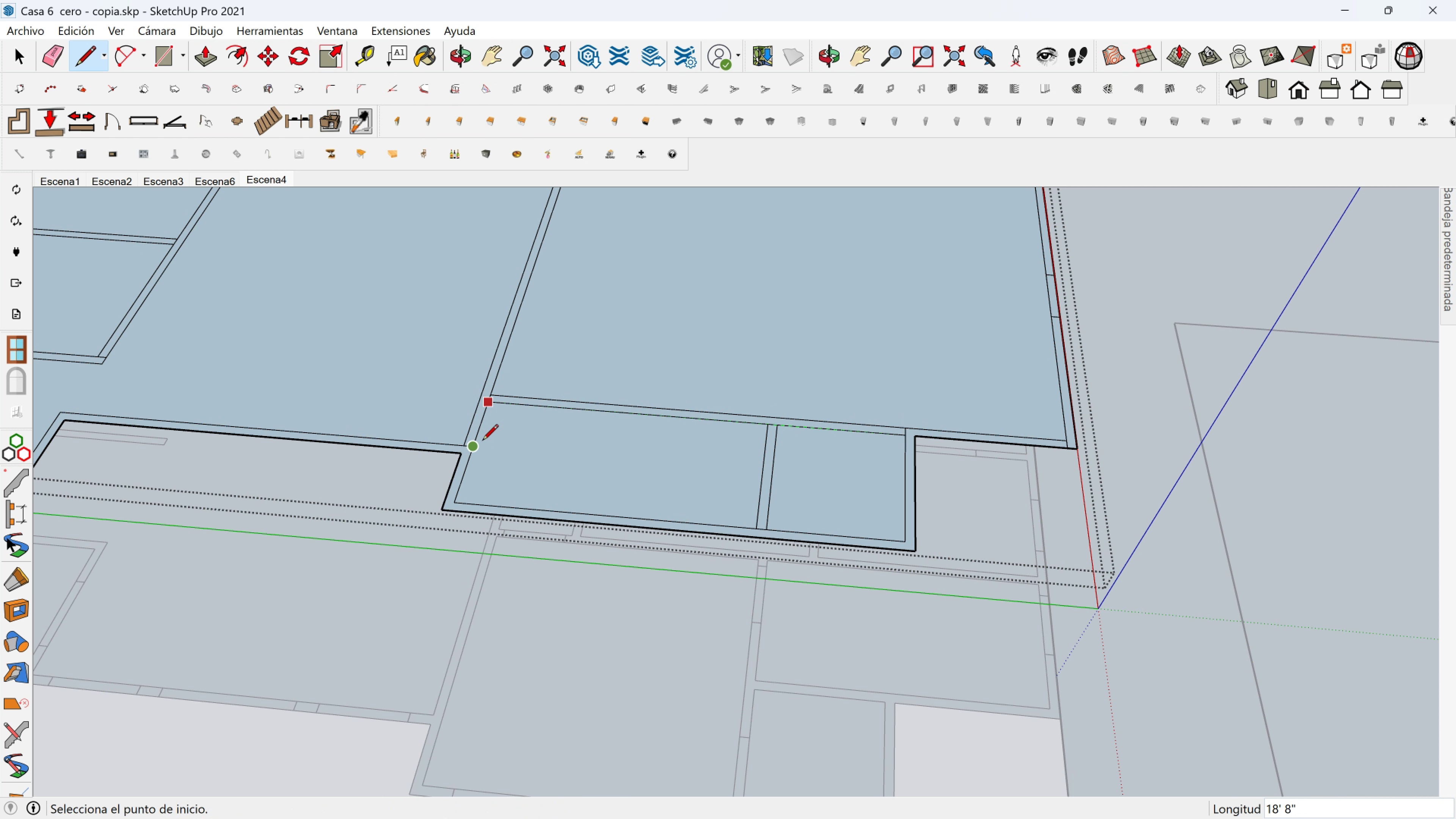 
key(Shift+ShiftLeft)
 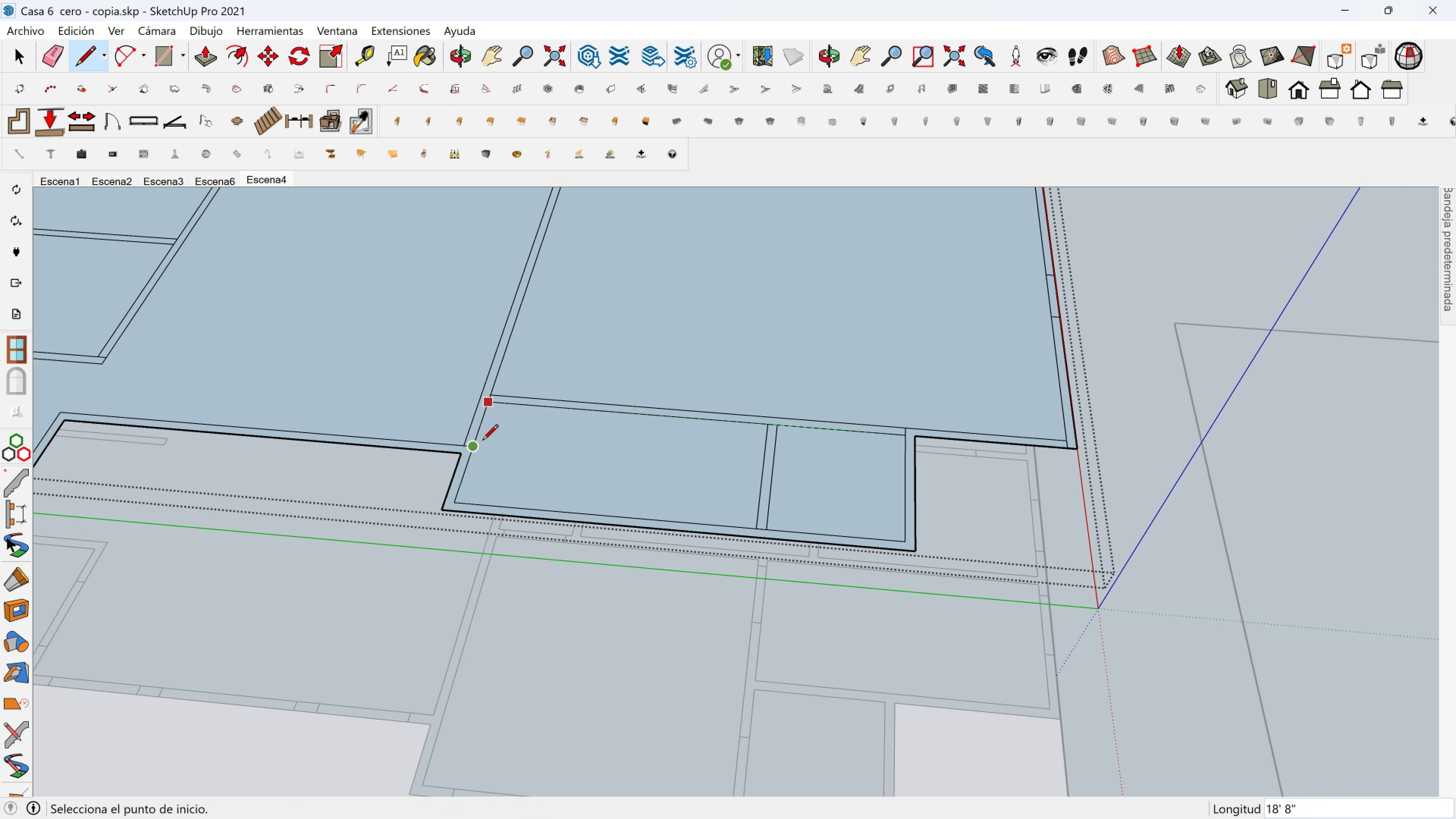 
key(Shift+ShiftLeft)
 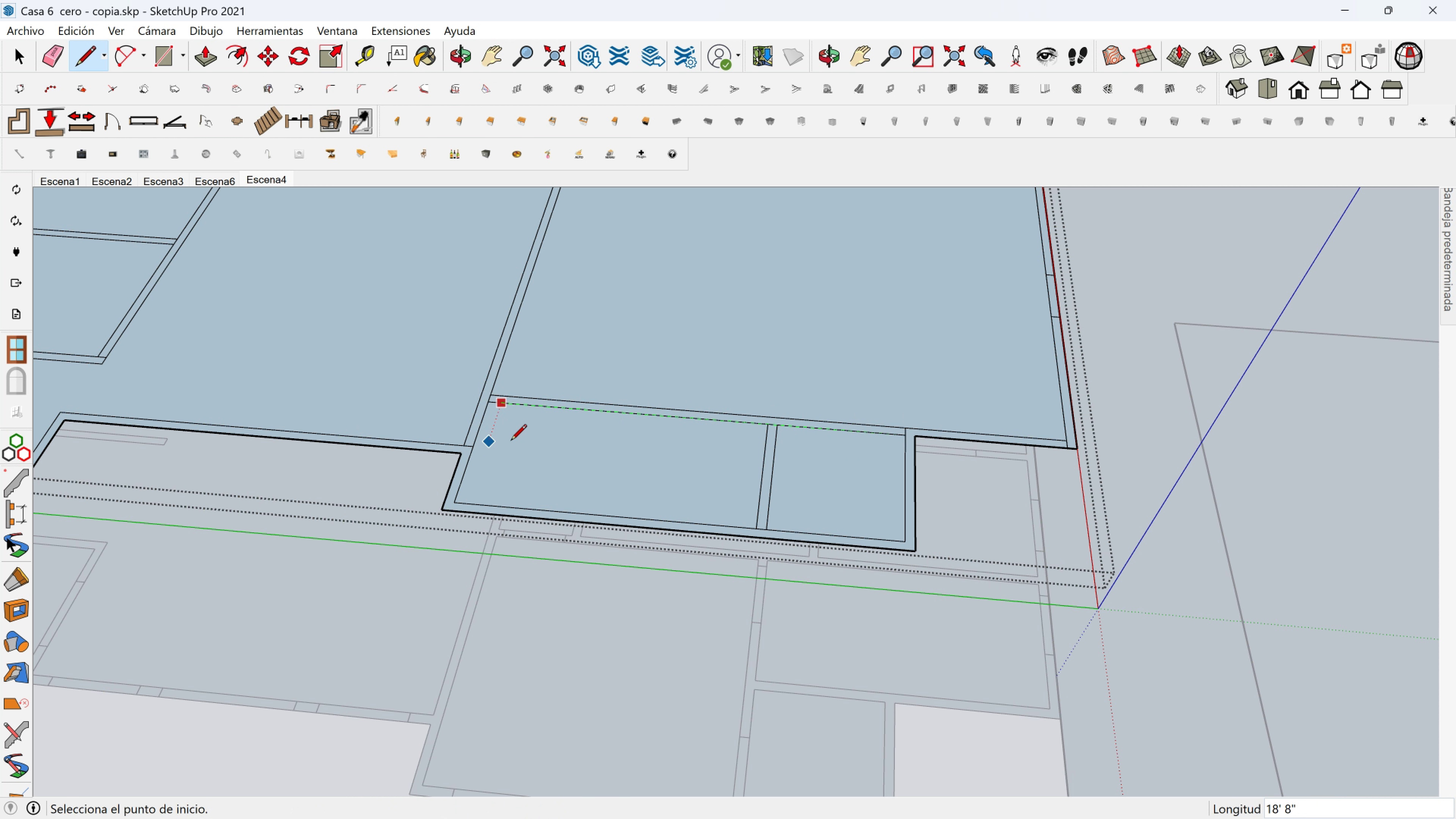 
key(Shift+ShiftLeft)
 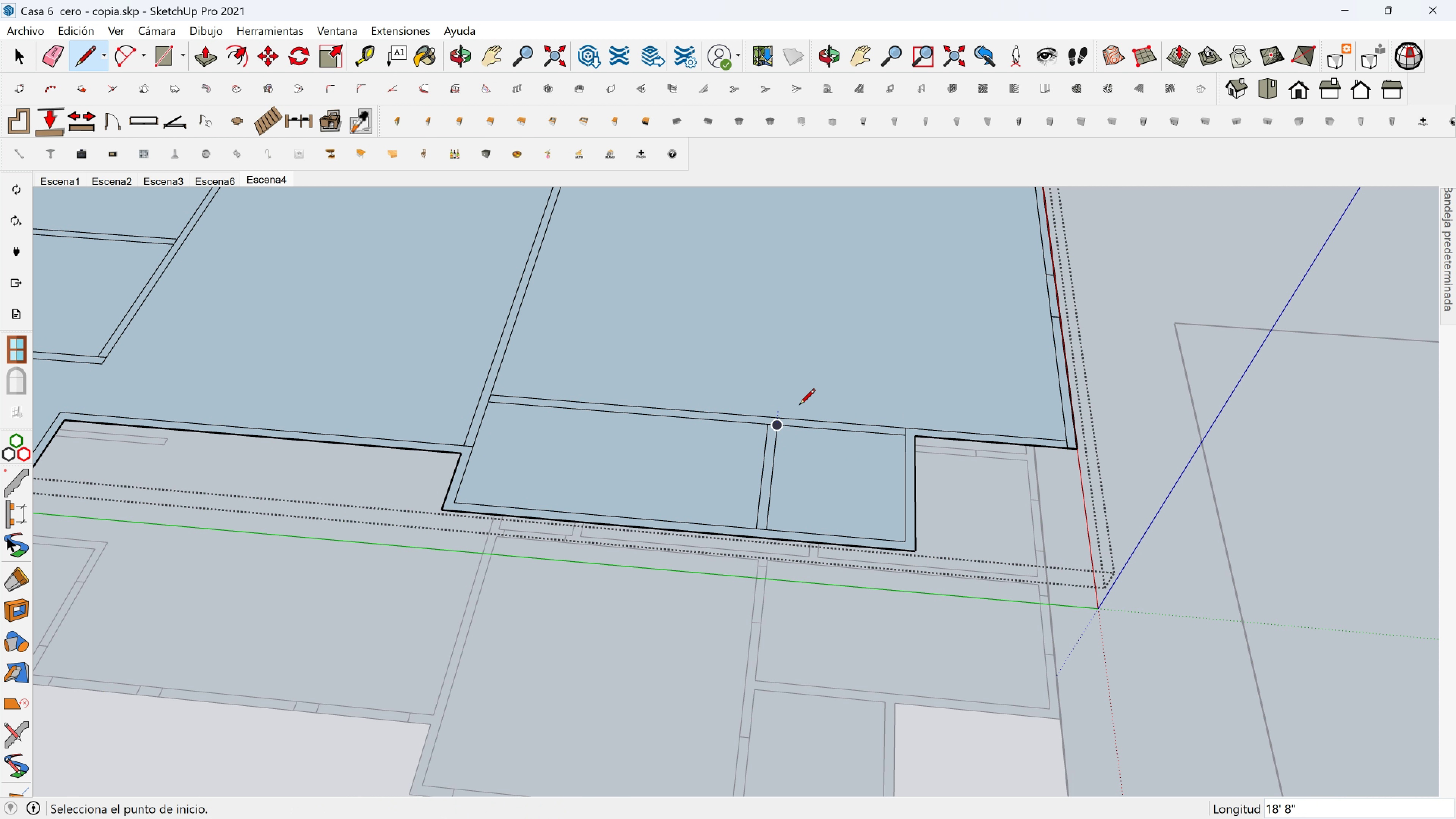 
key(Shift+ShiftLeft)
 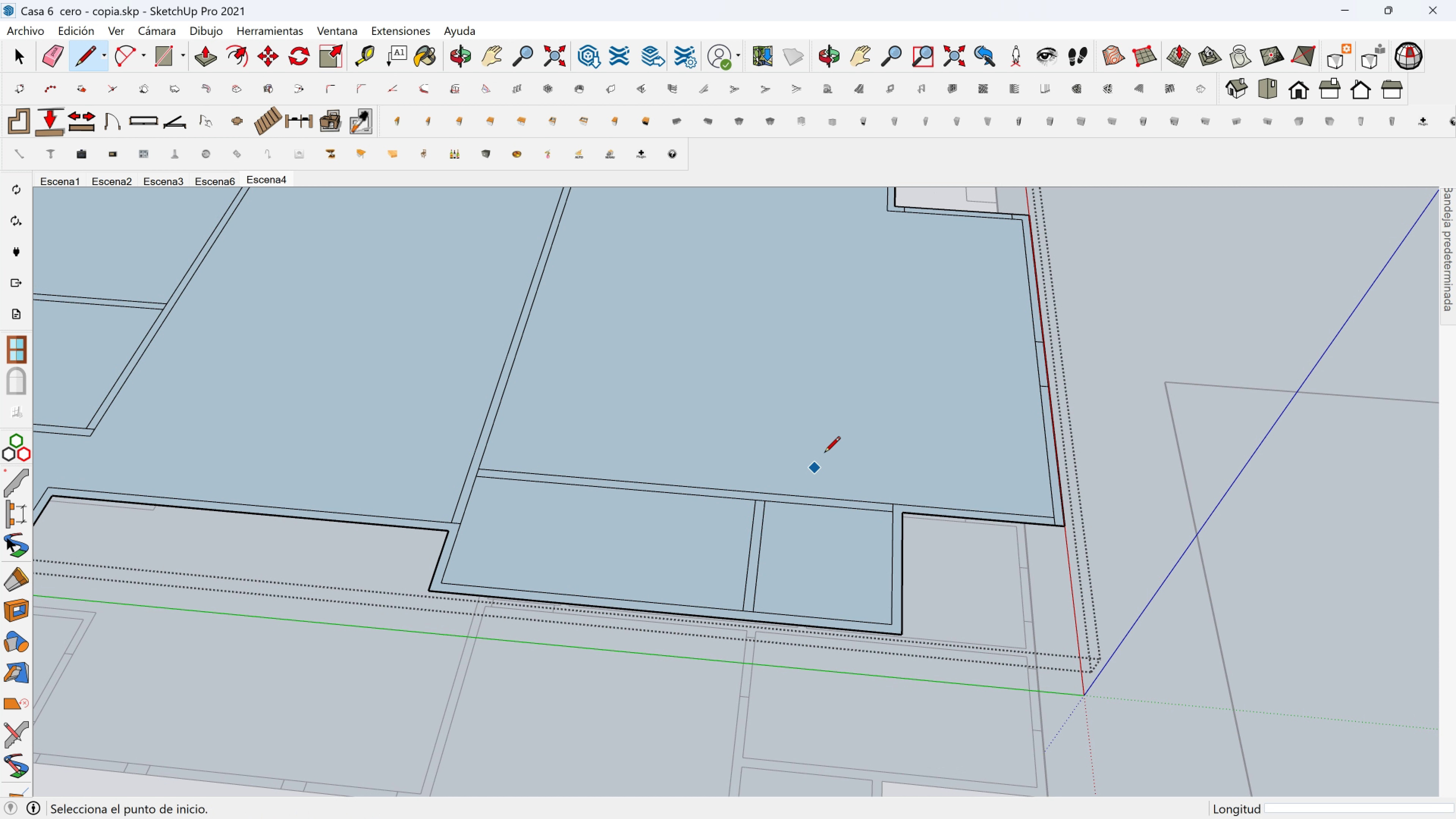 
hold_key(key=ShiftLeft, duration=0.38)
 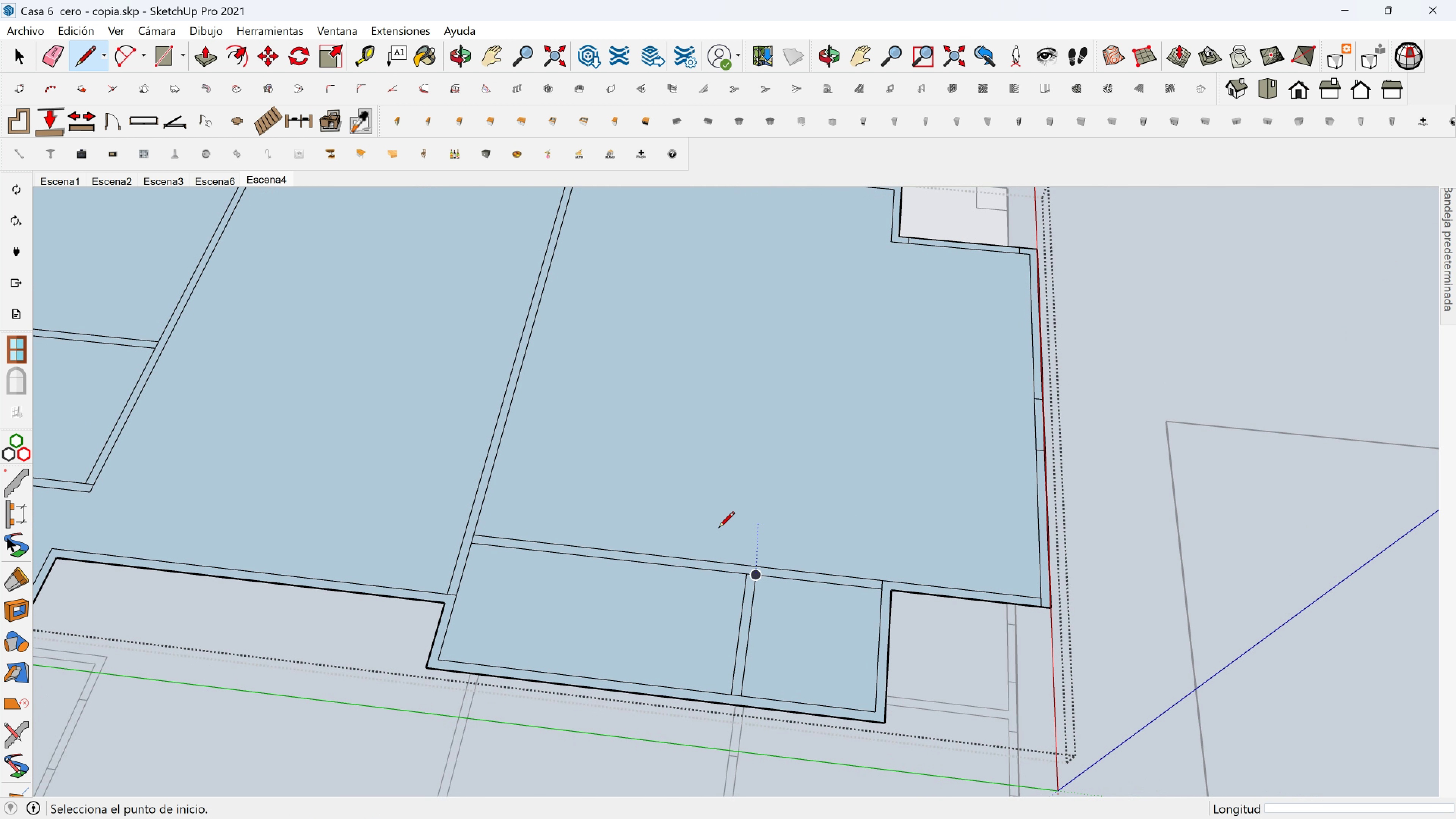 
key(Shift+ShiftLeft)
 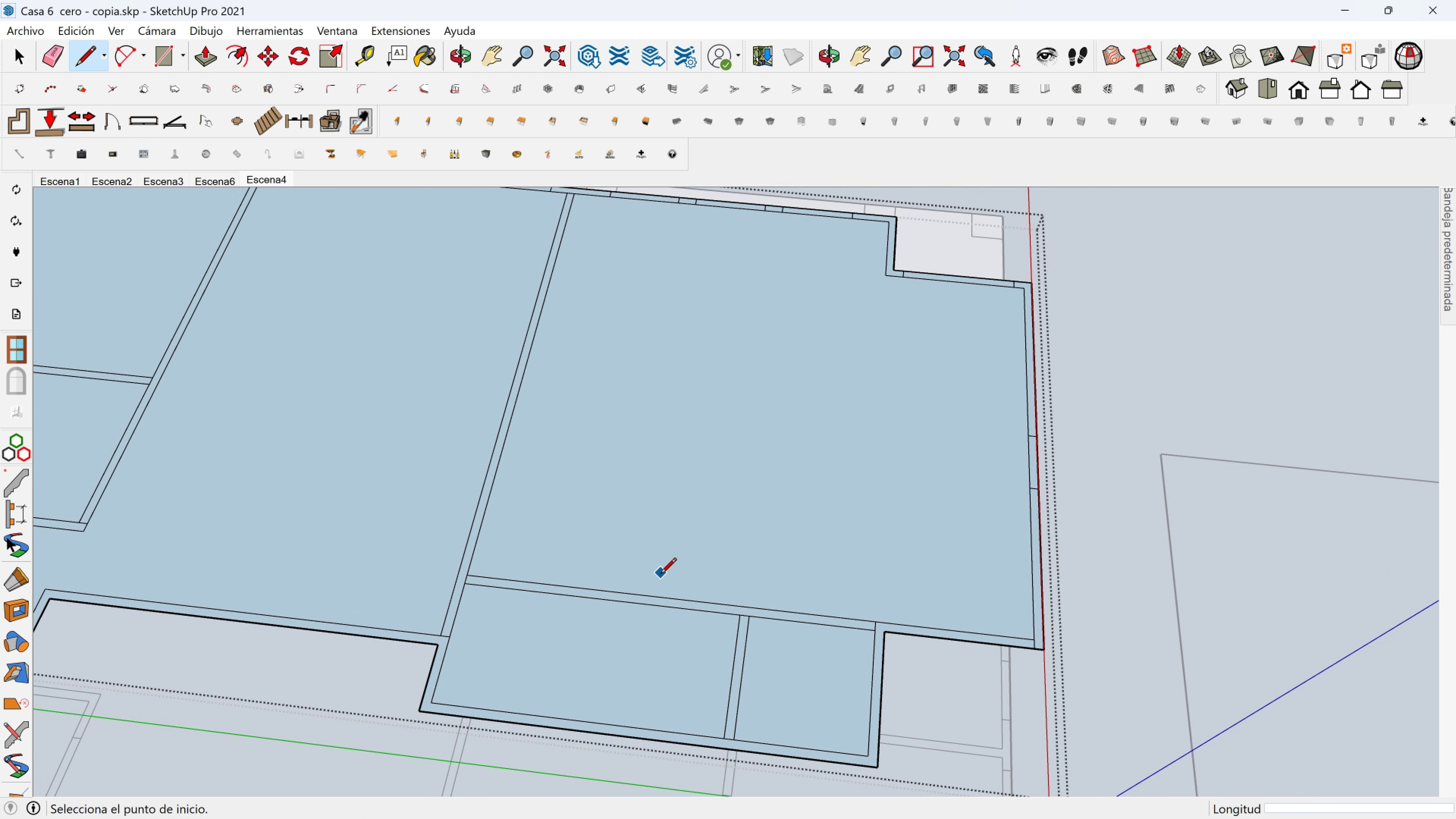 
key(Space)
 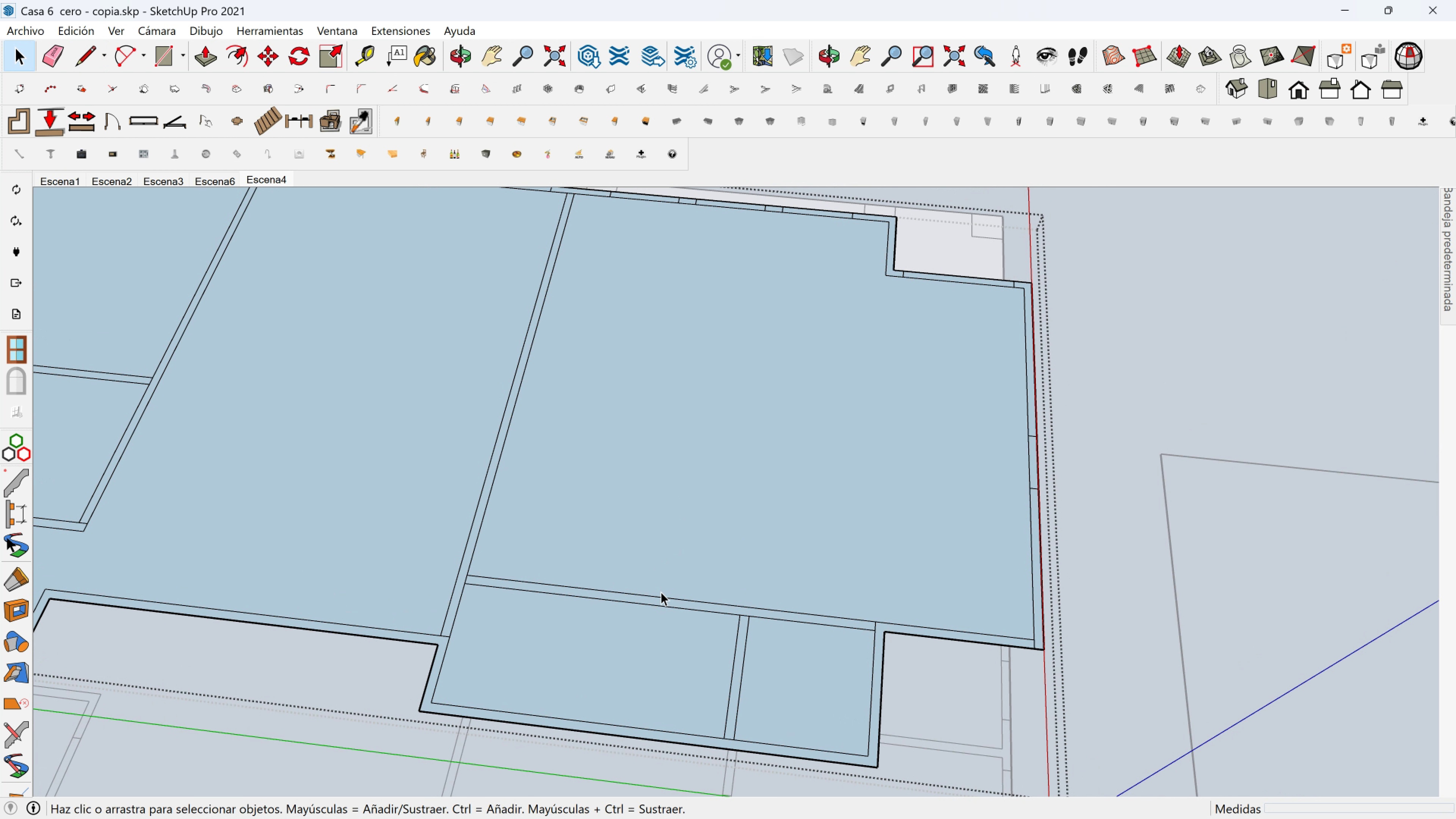 
left_click([661, 592])
 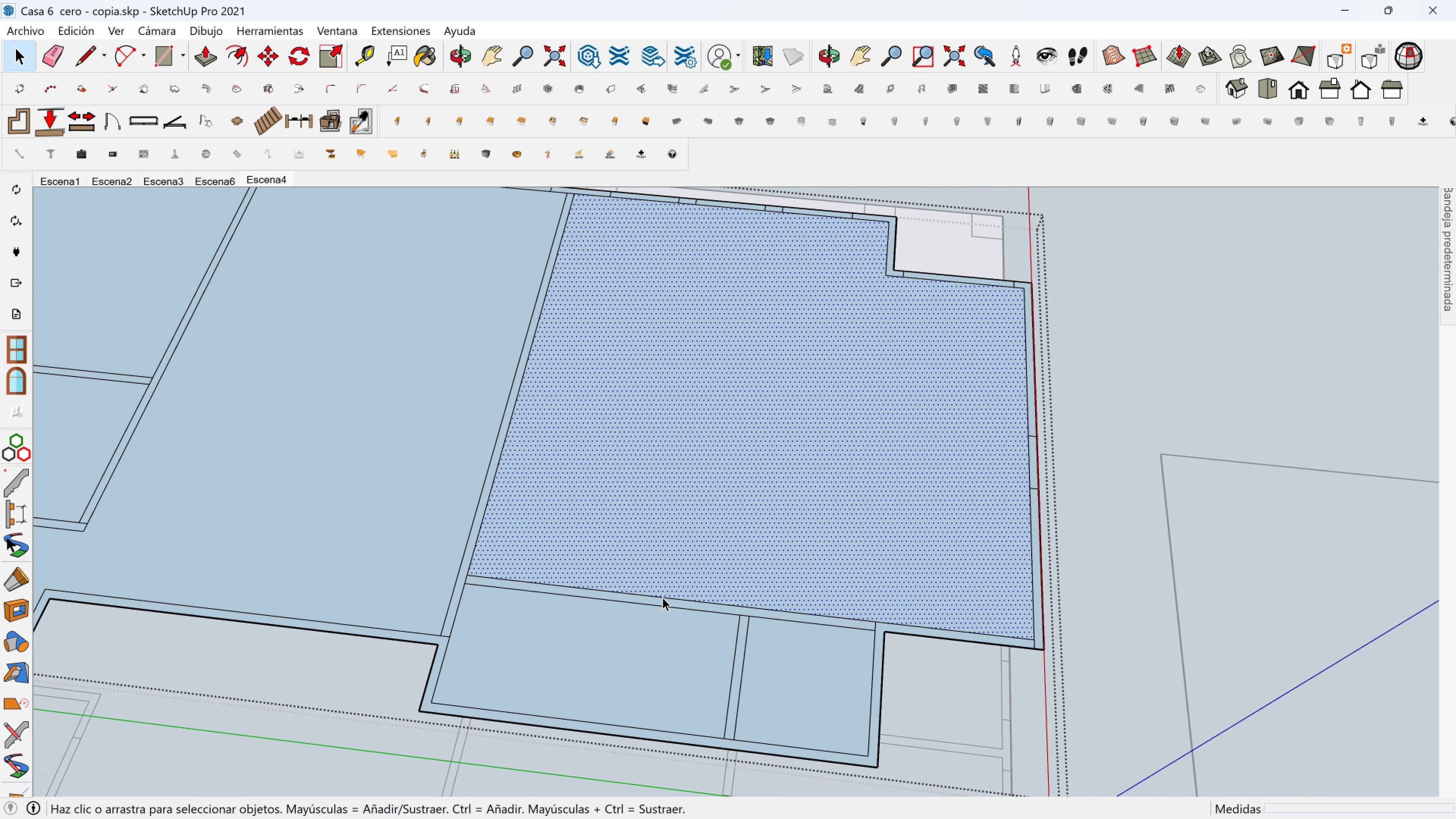 
left_click([662, 597])
 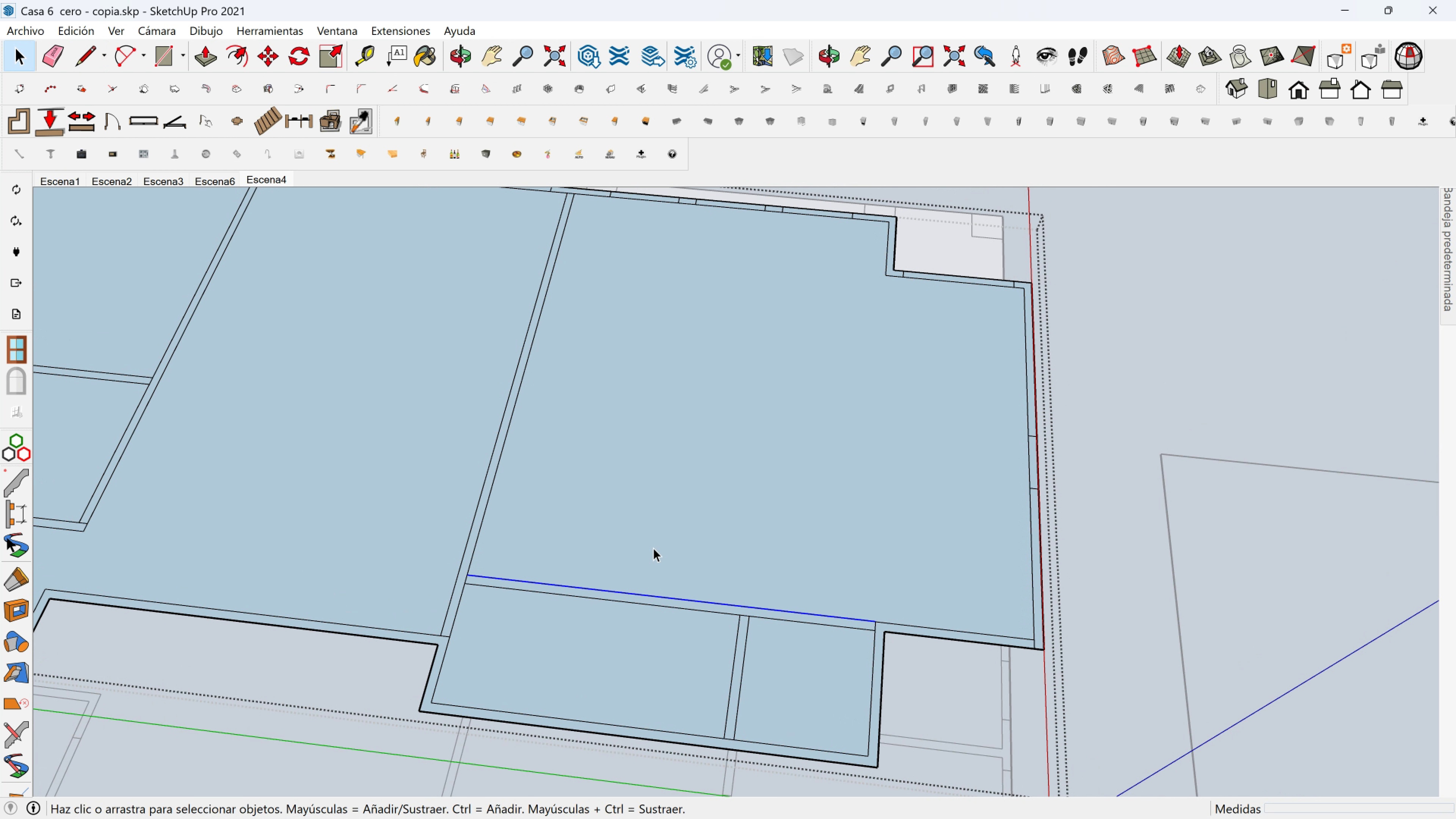 
key(M)
 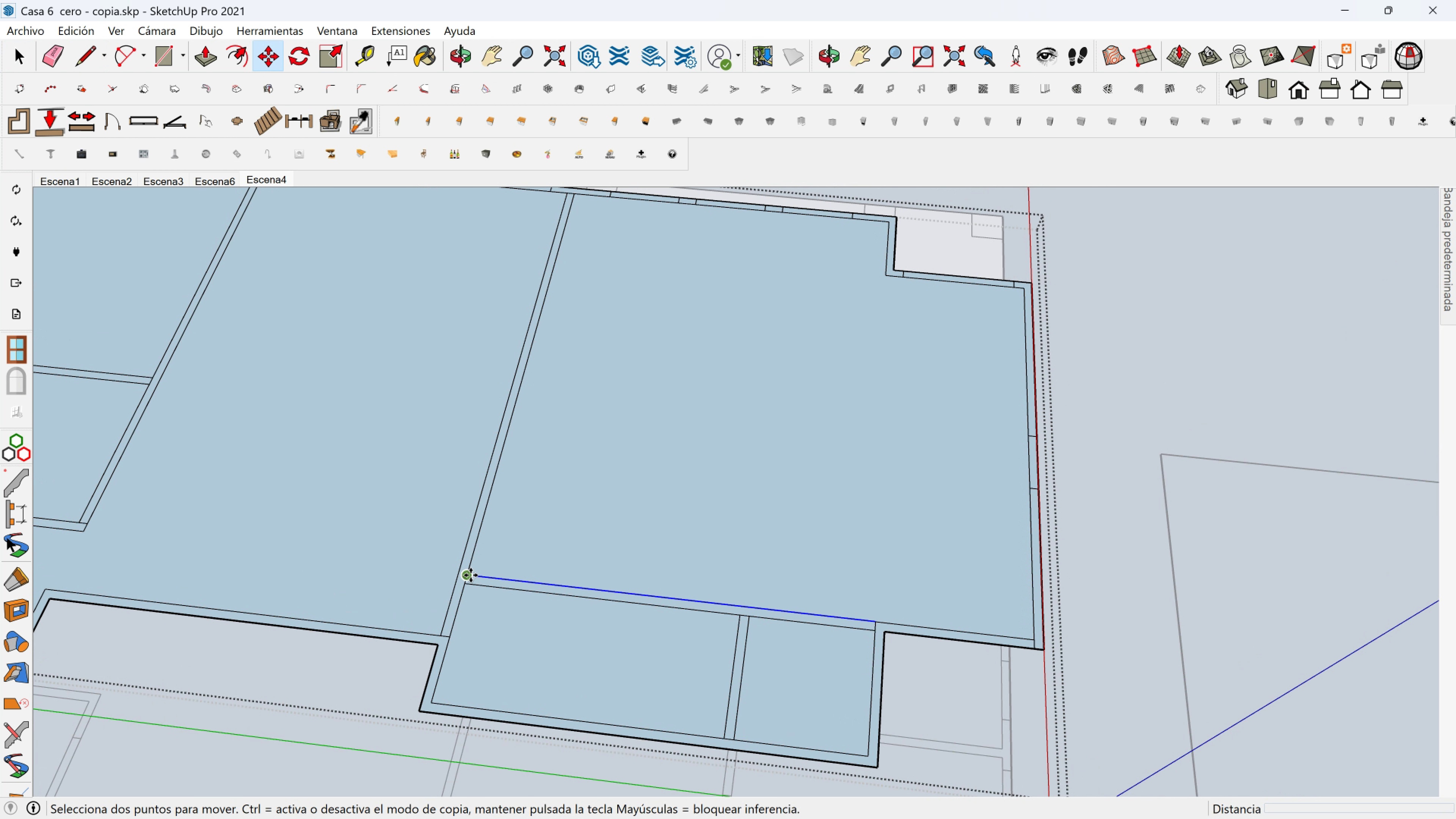 
left_click([471, 575])
 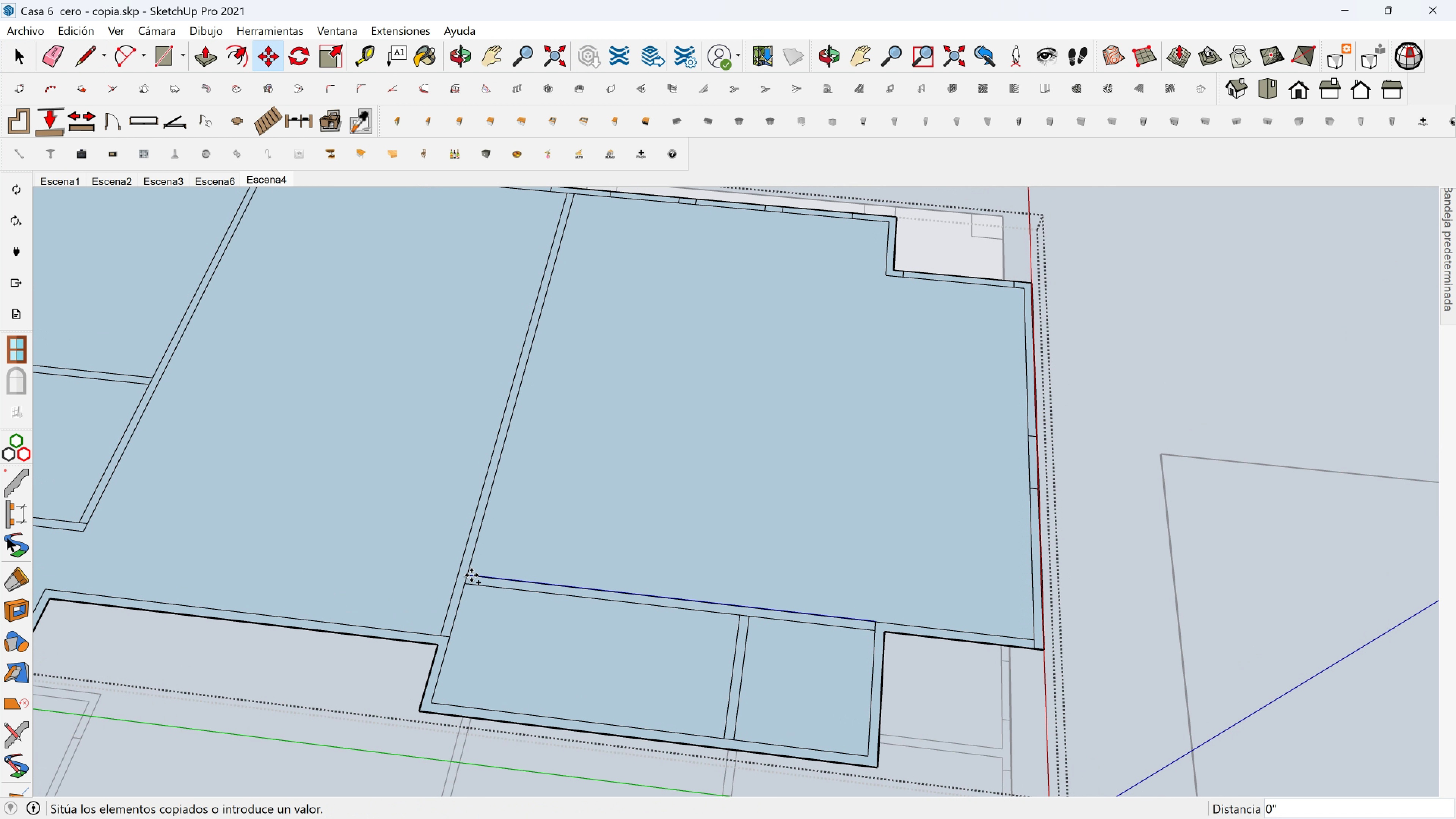 
key(Control+ControlLeft)
 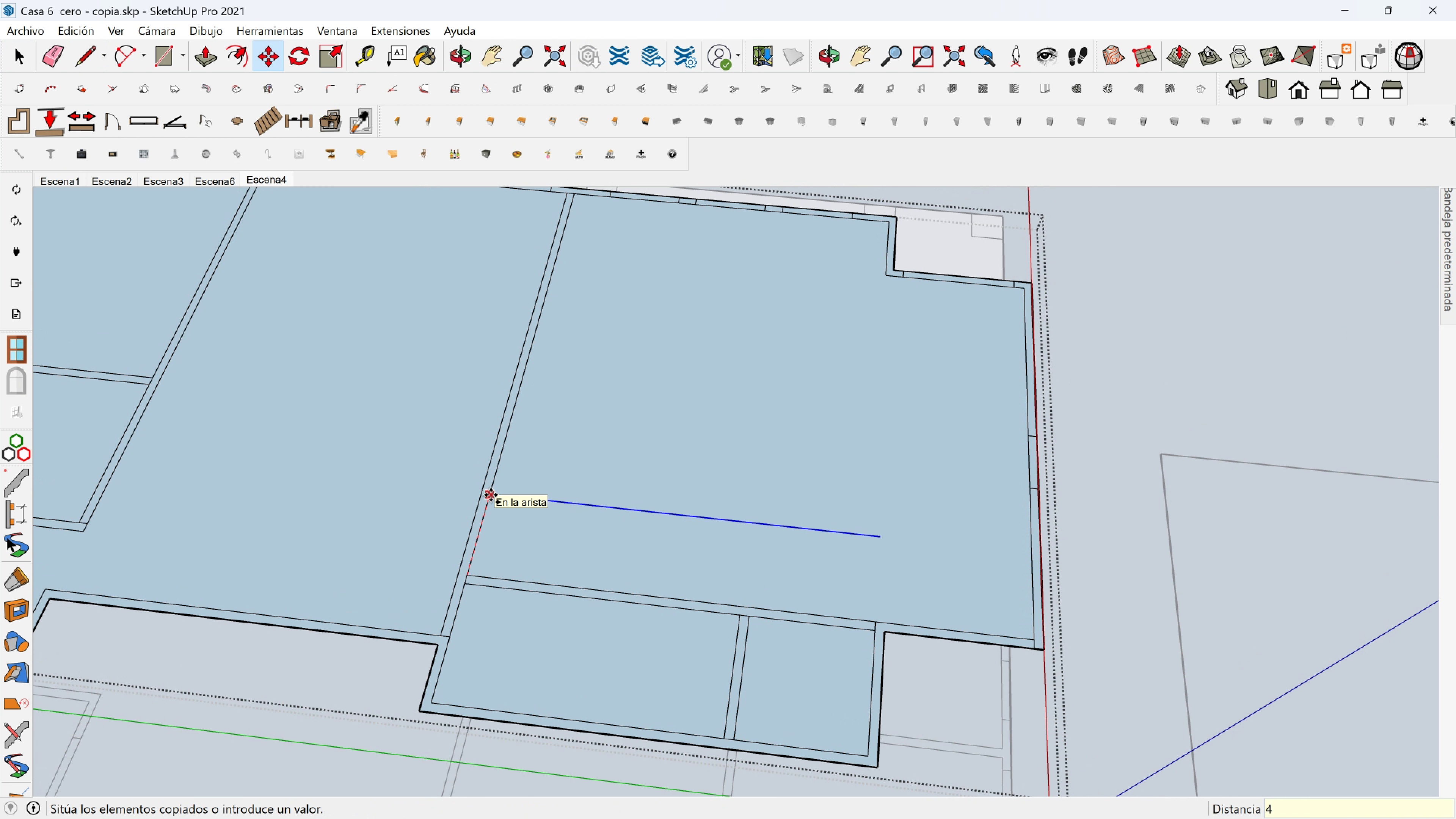 
key(4)
 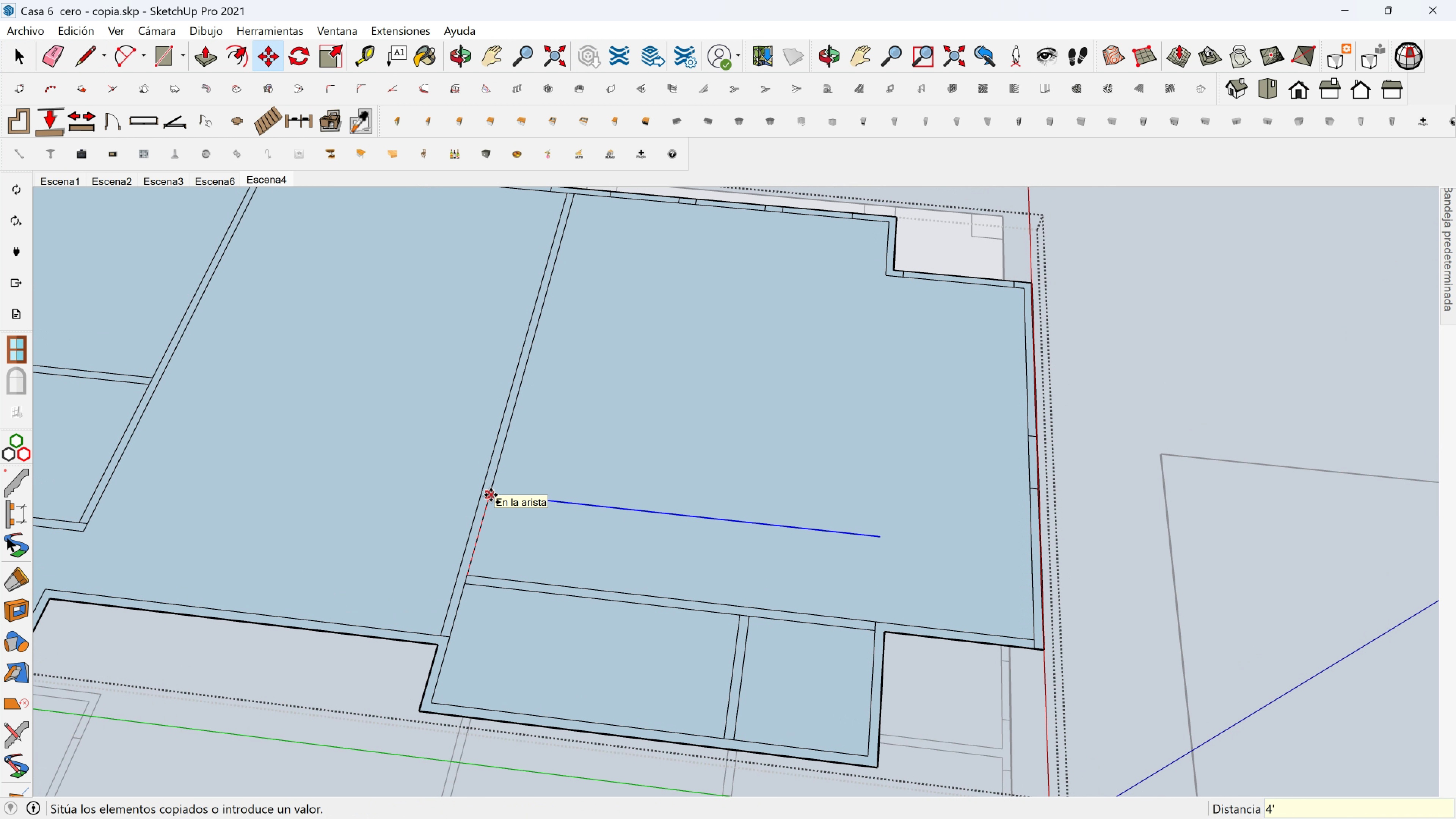 
key(BracketLeft)
 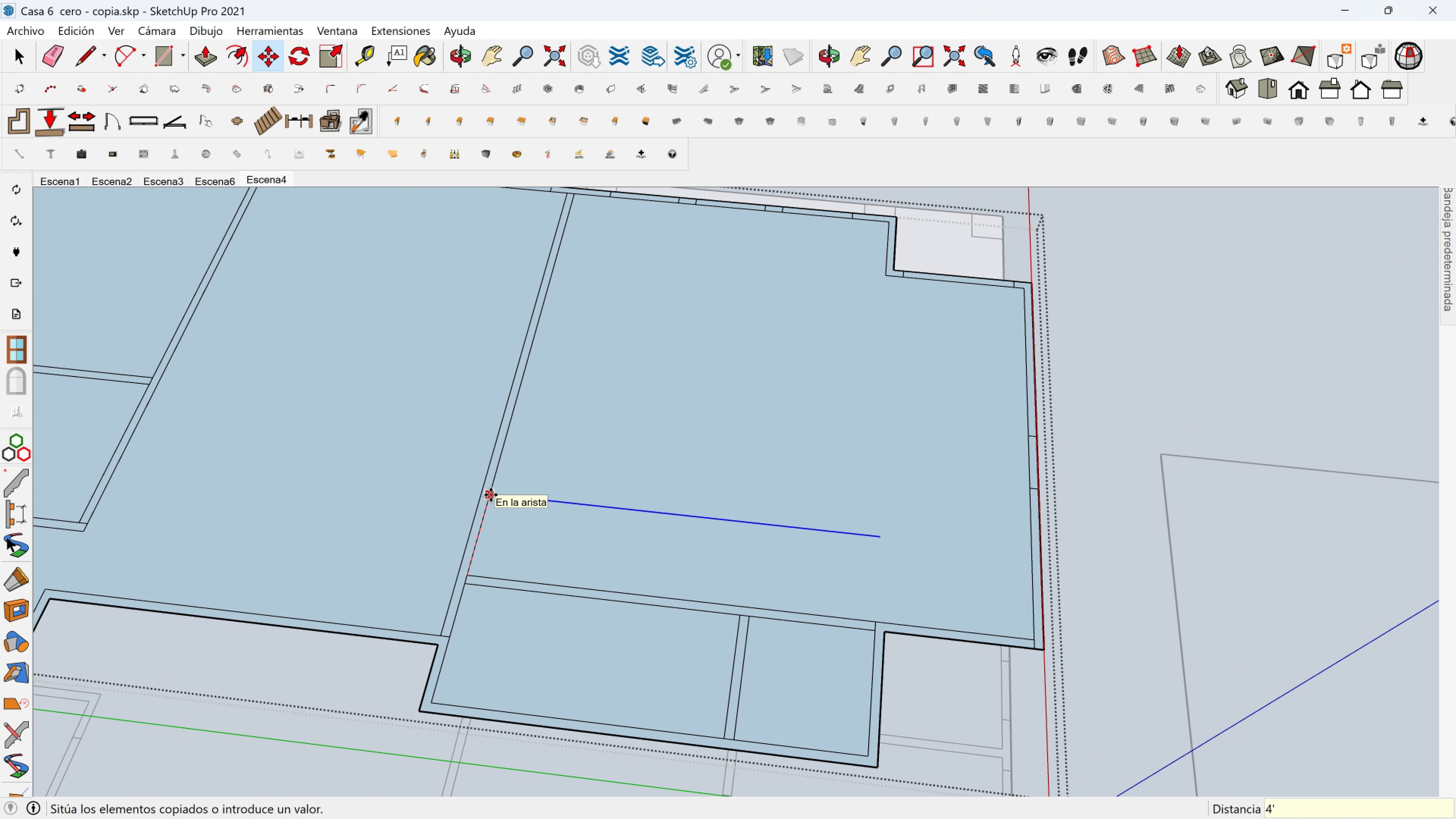 
key(Enter)
 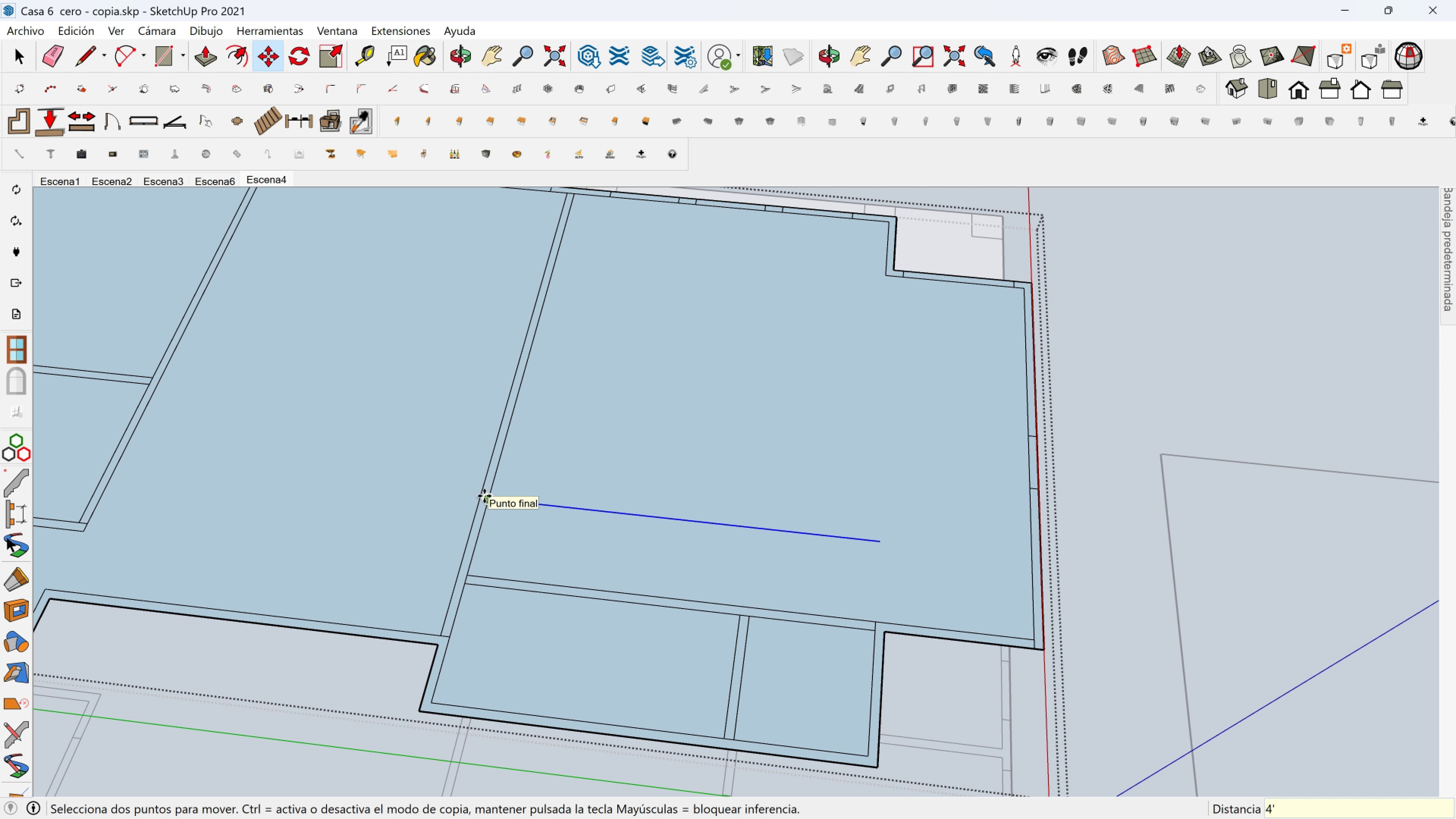 
key(Control+ControlLeft)
 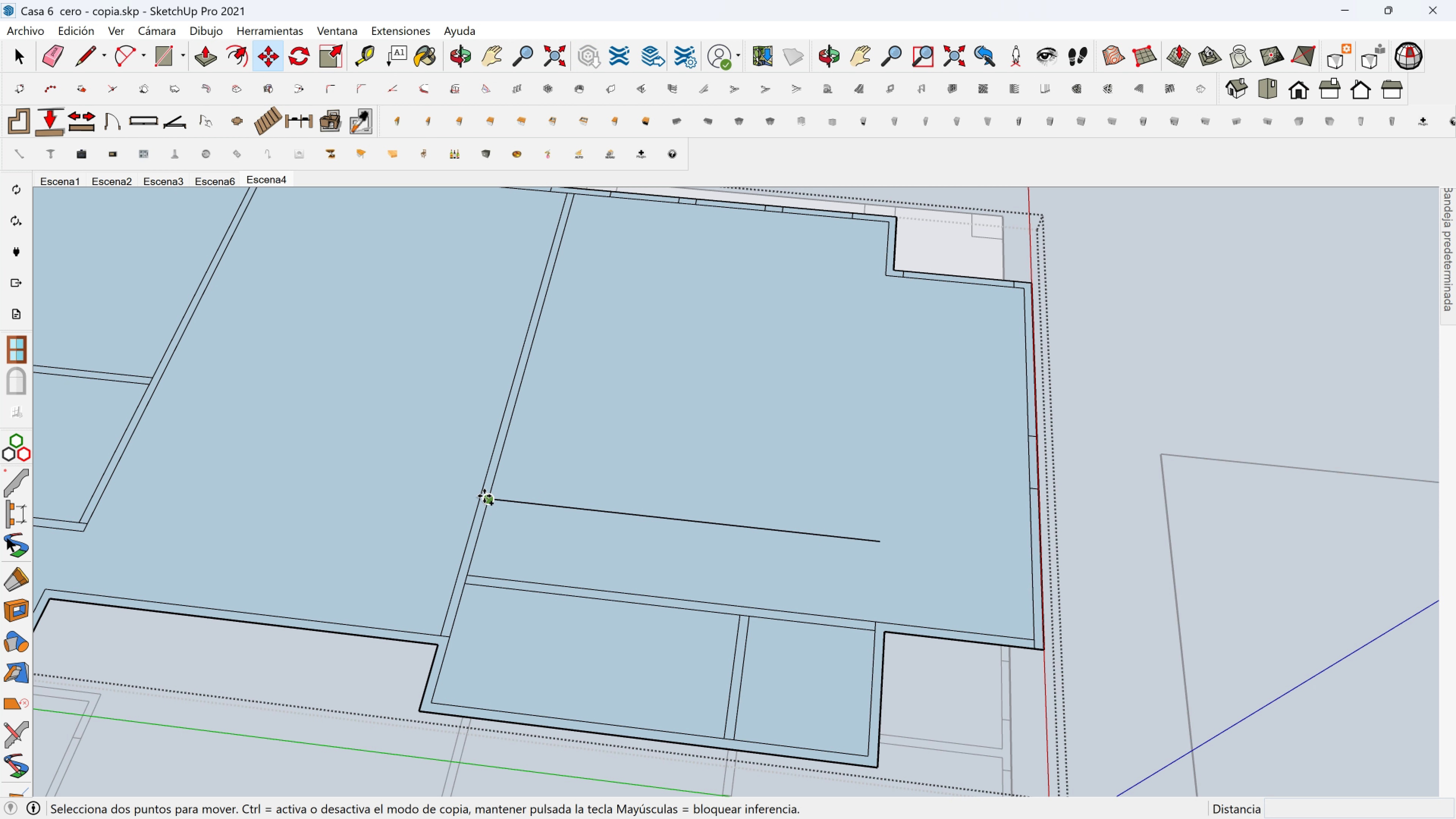 
left_click([484, 496])
 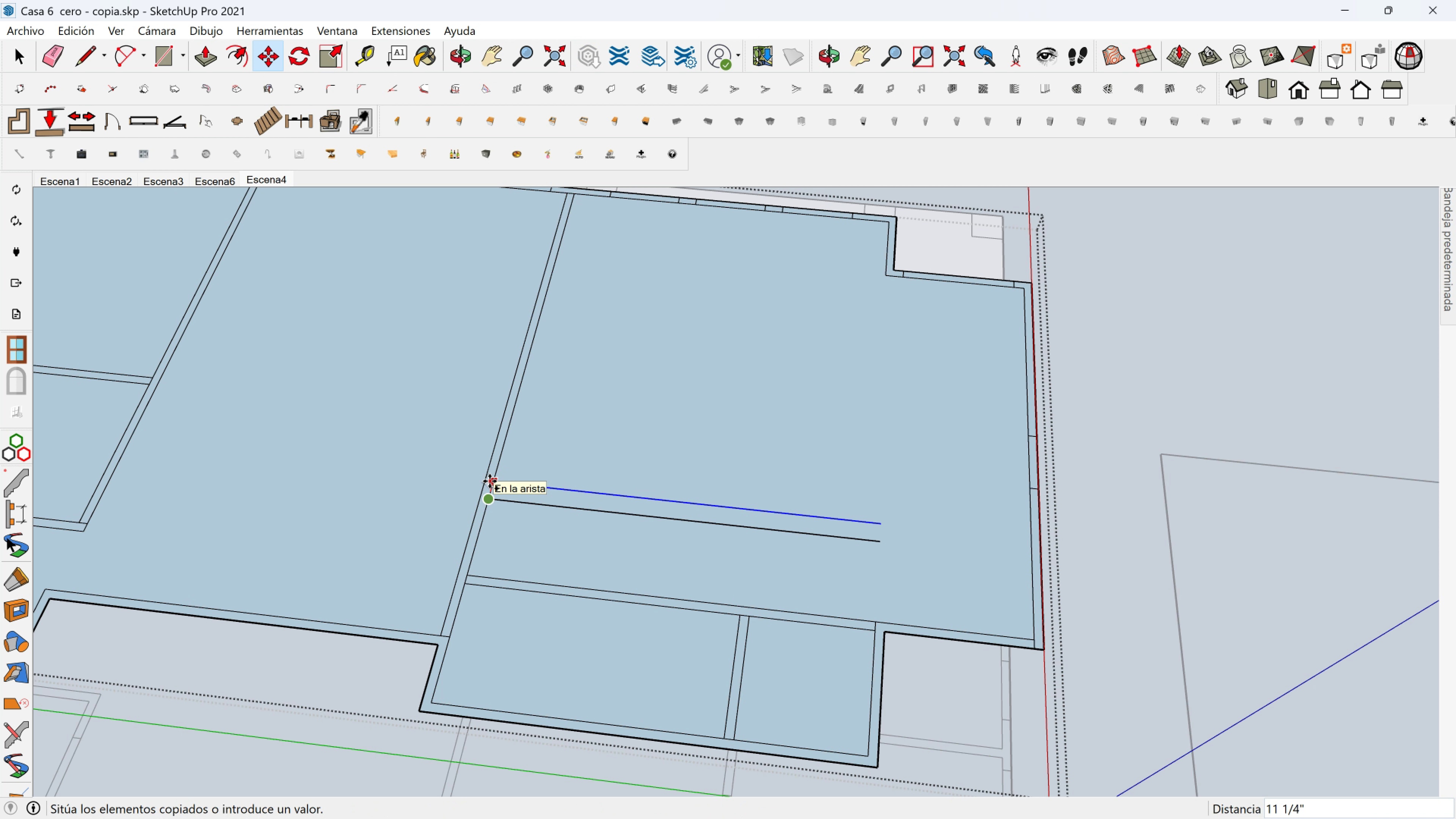 
key(5)
 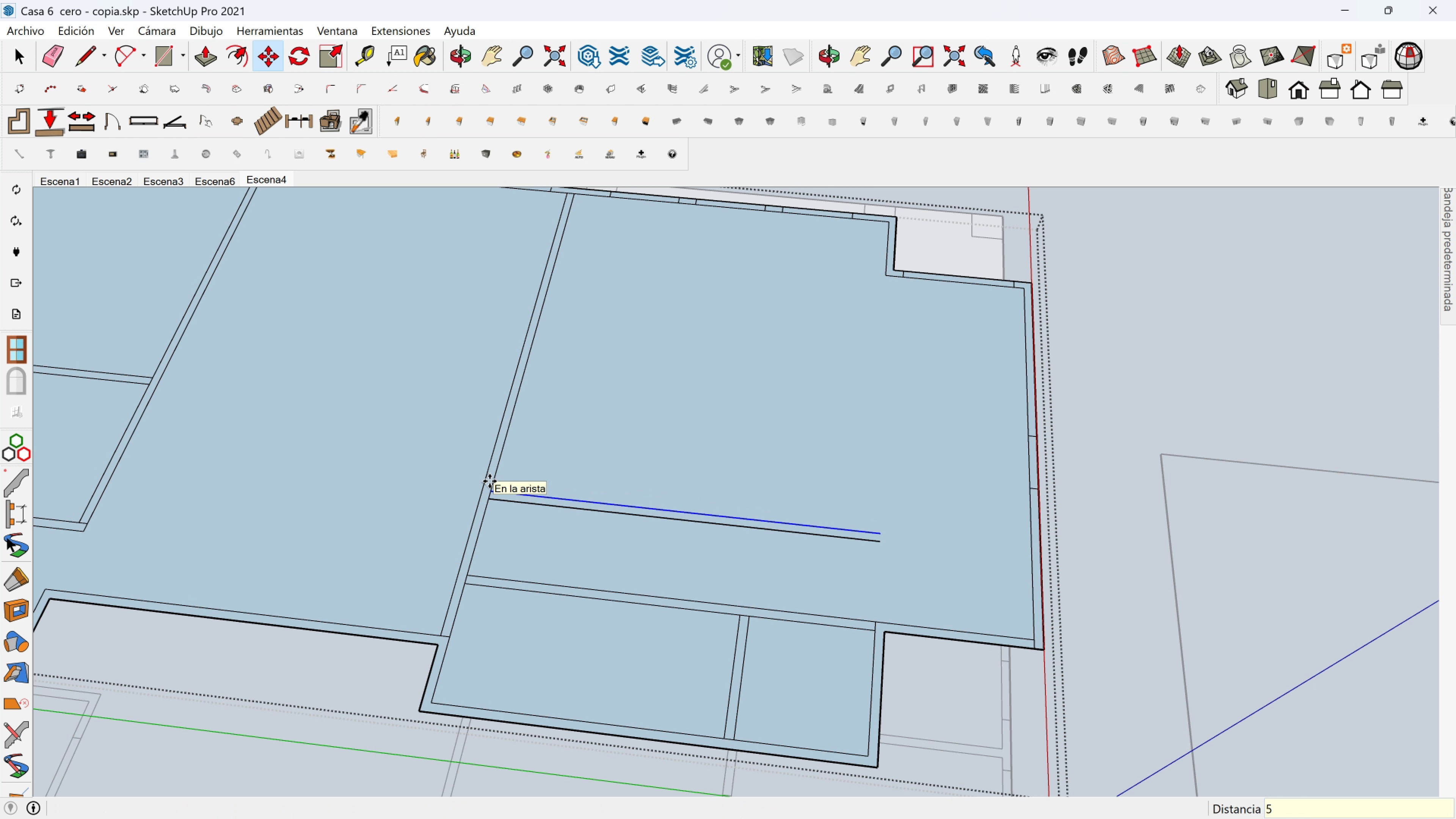 
key(Enter)
 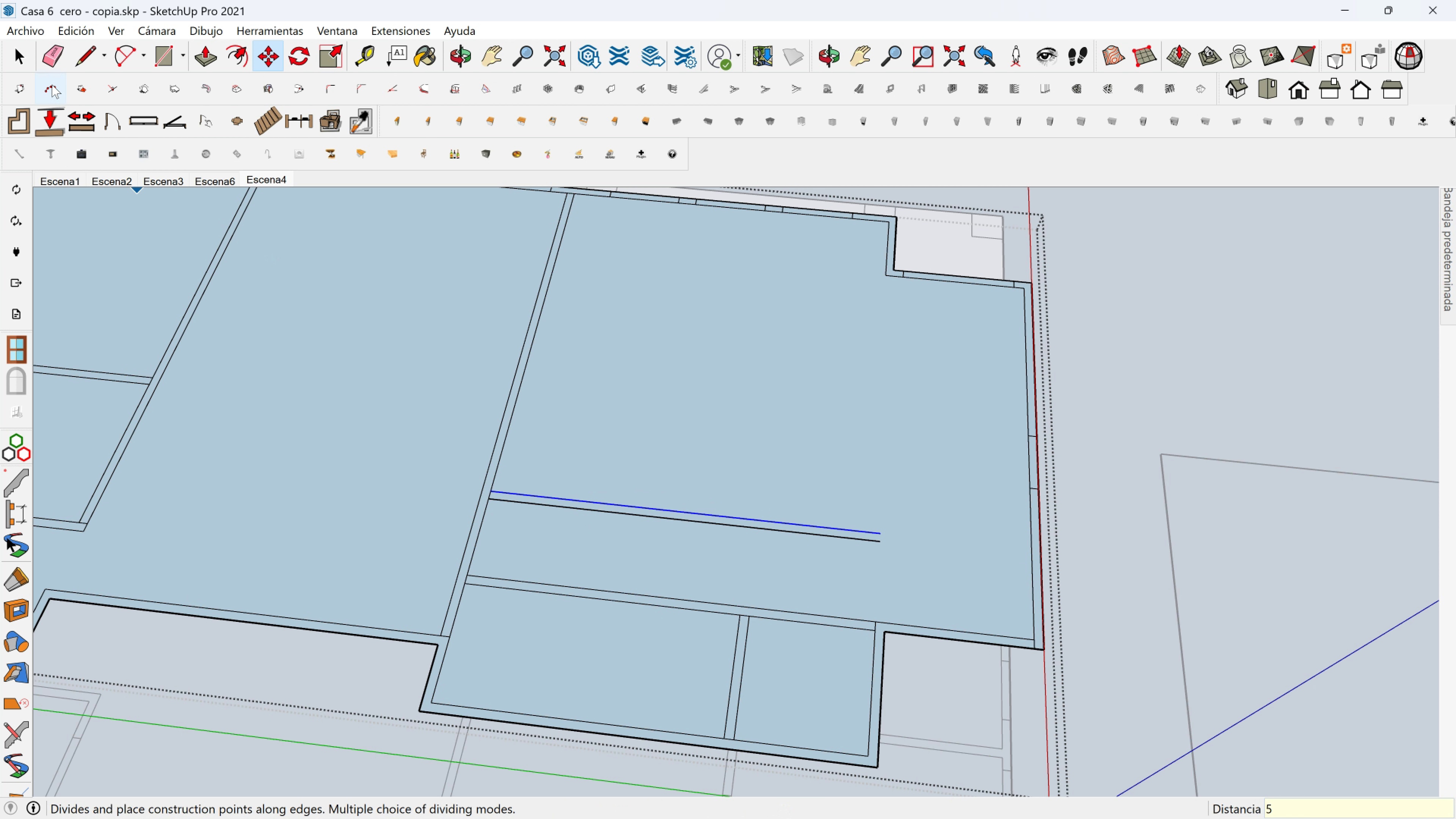 
left_click([84, 59])
 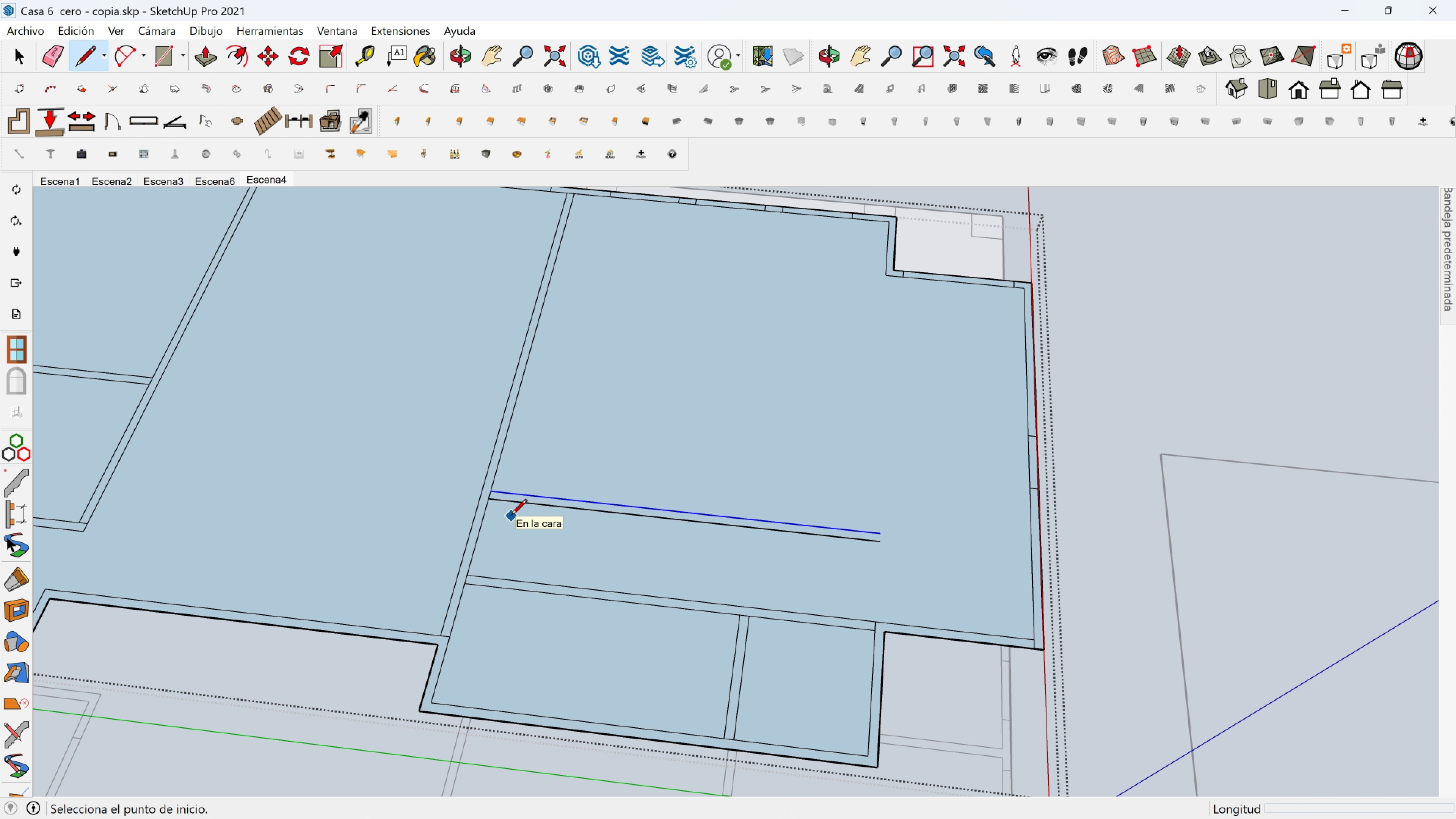 
key(Shift+ShiftLeft)
 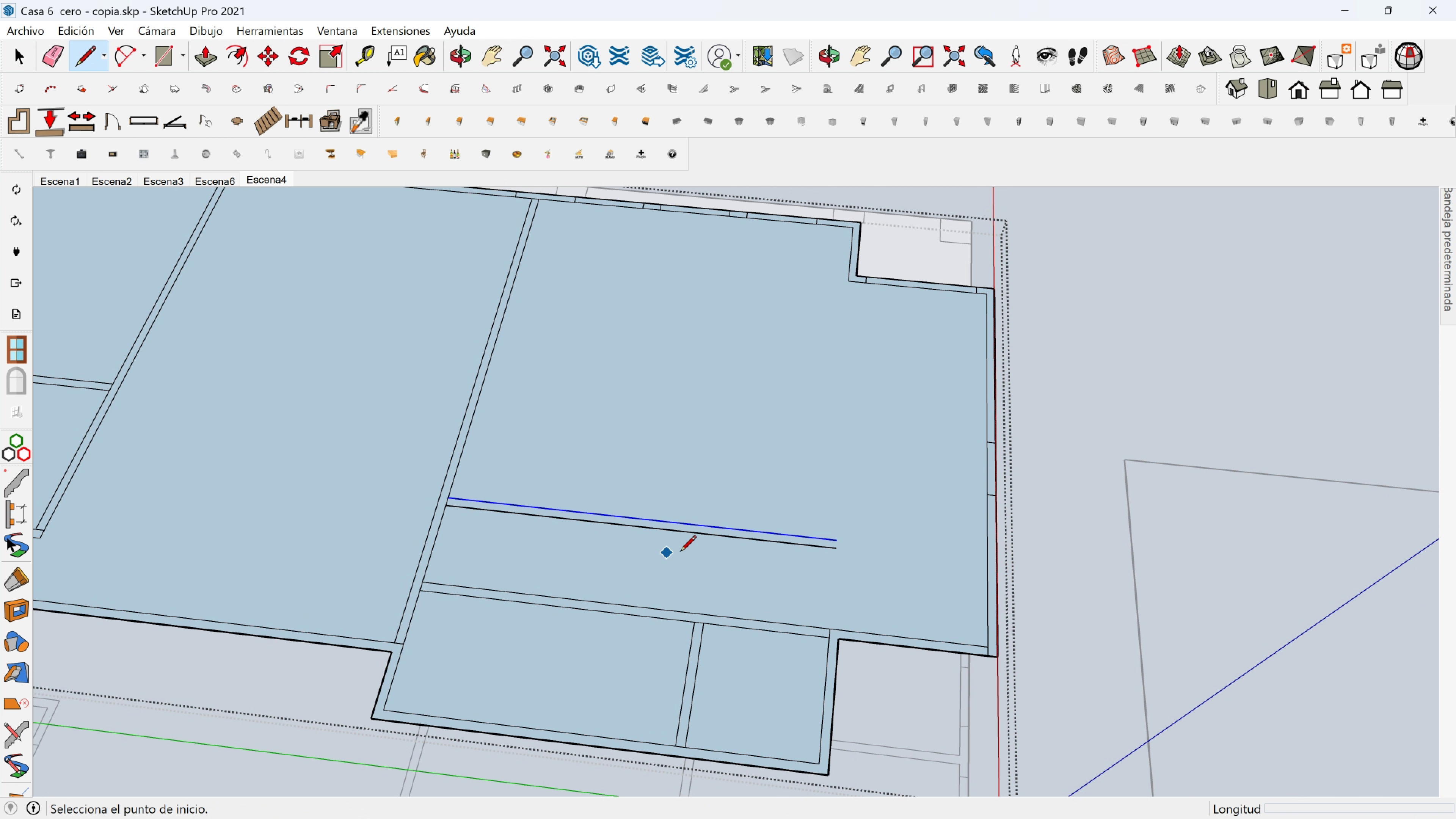 
hold_key(key=ShiftLeft, duration=0.43)
 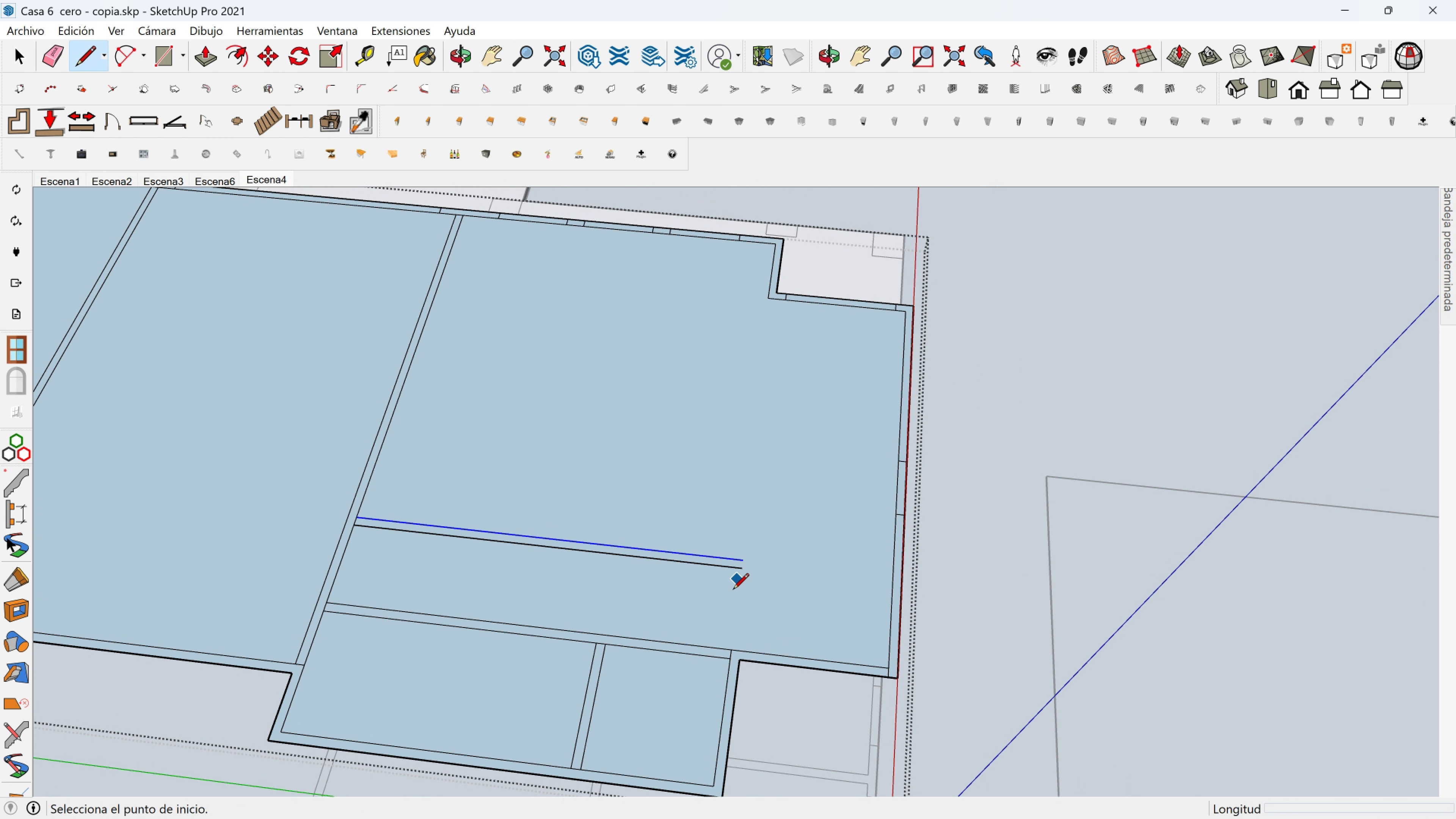 
scroll: coordinate [618, 634], scroll_direction: up, amount: 1.0
 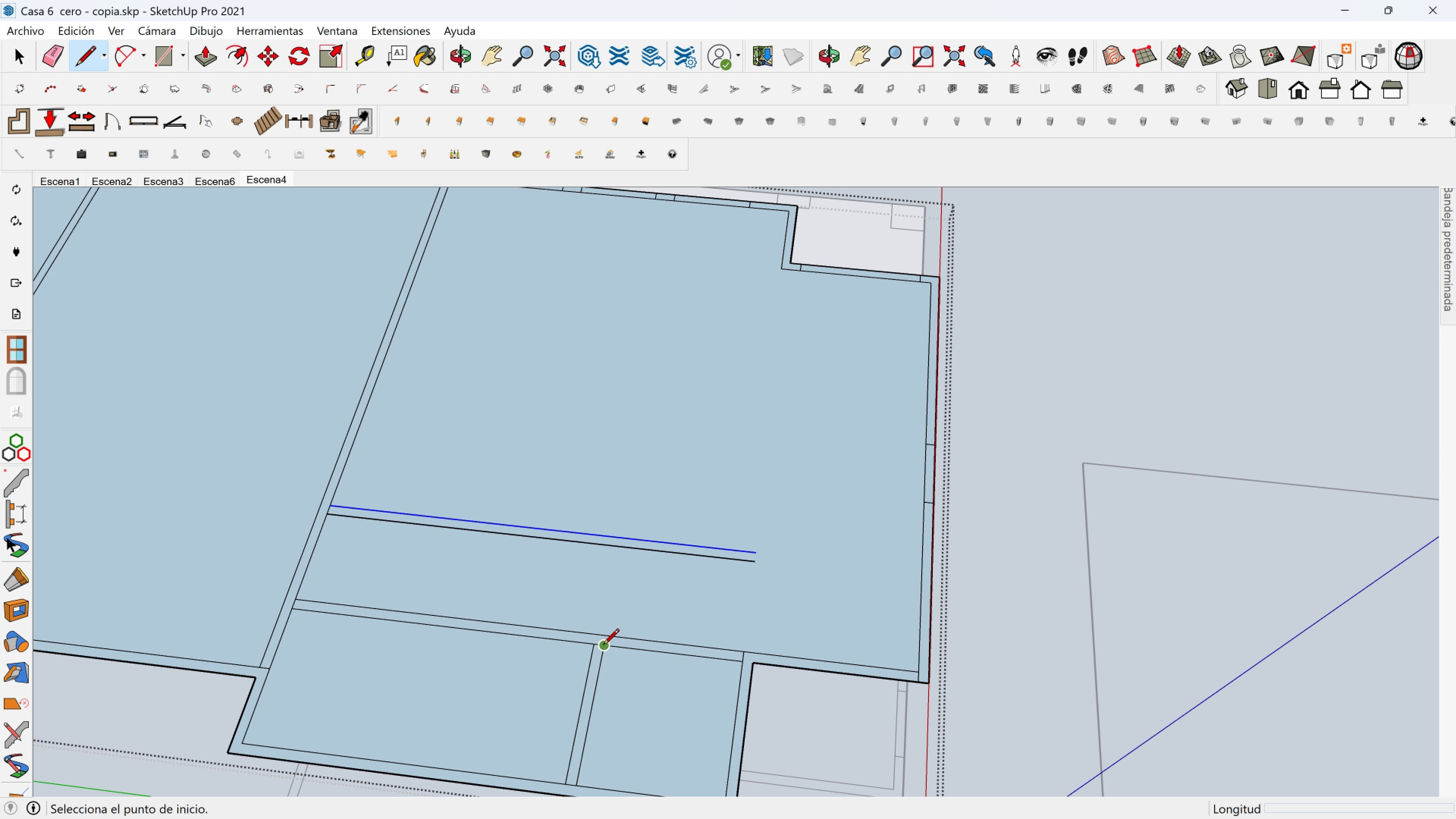 
left_click([603, 646])
 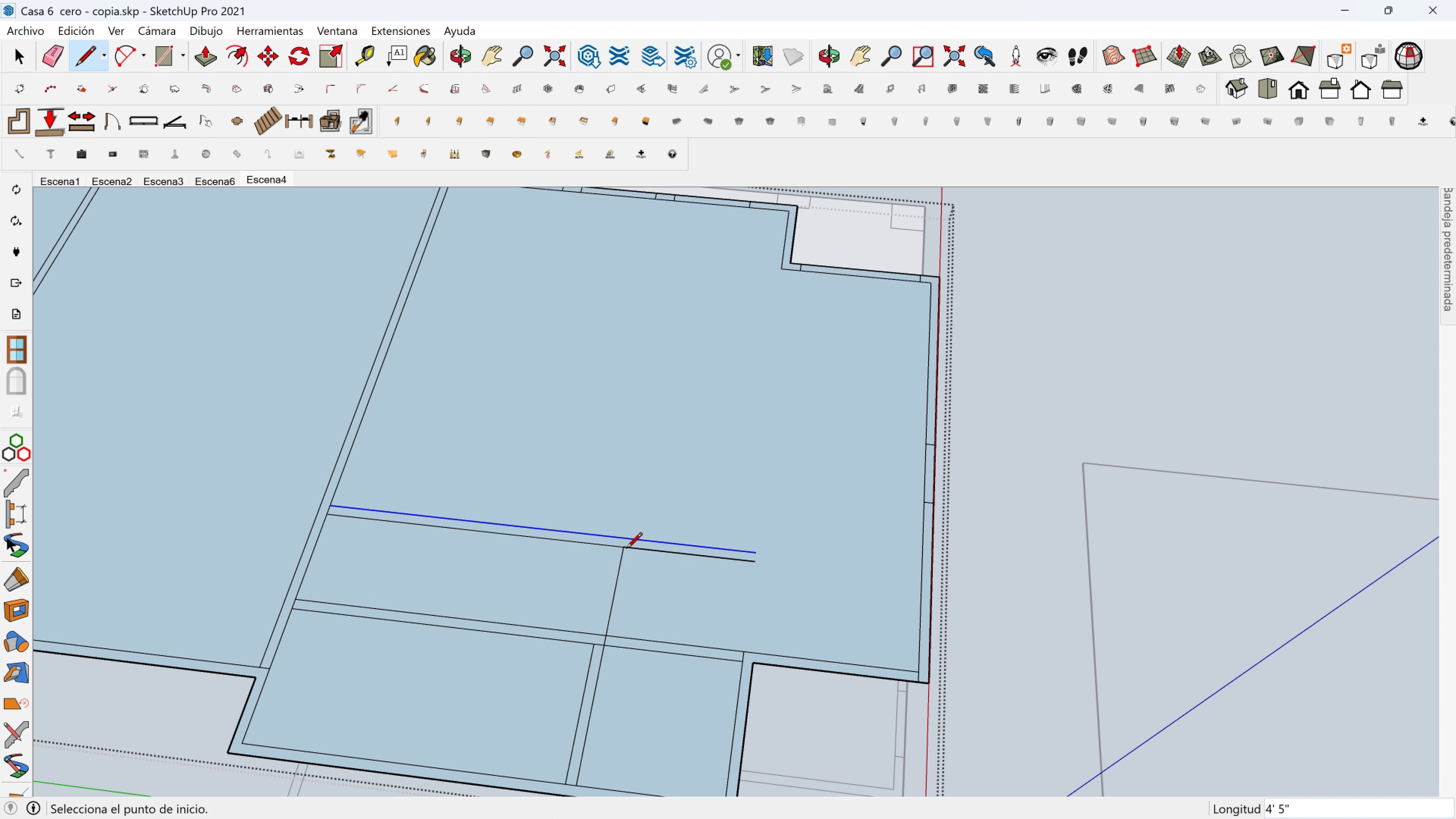 
left_click([626, 549])
 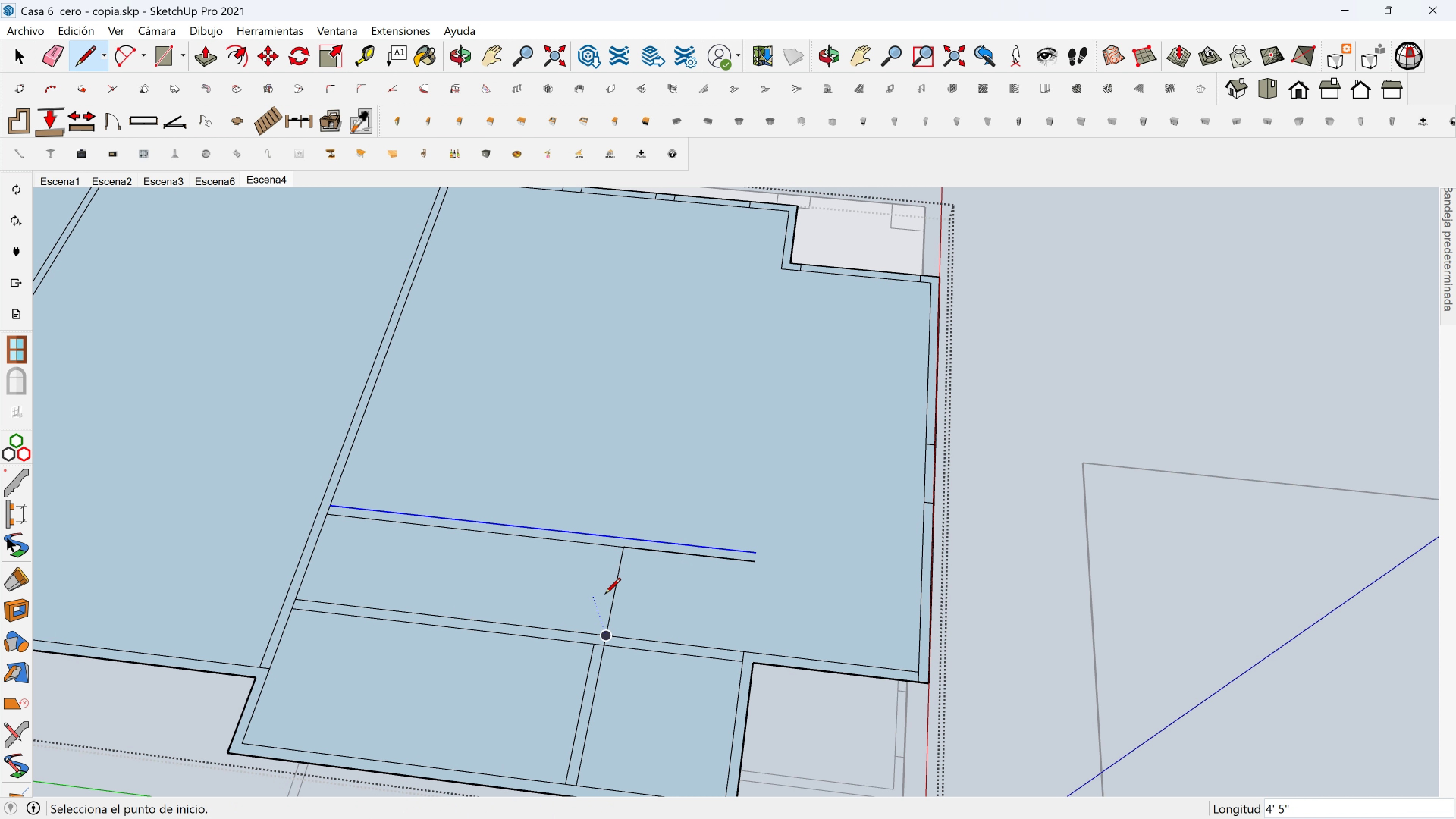 
key(Escape)
 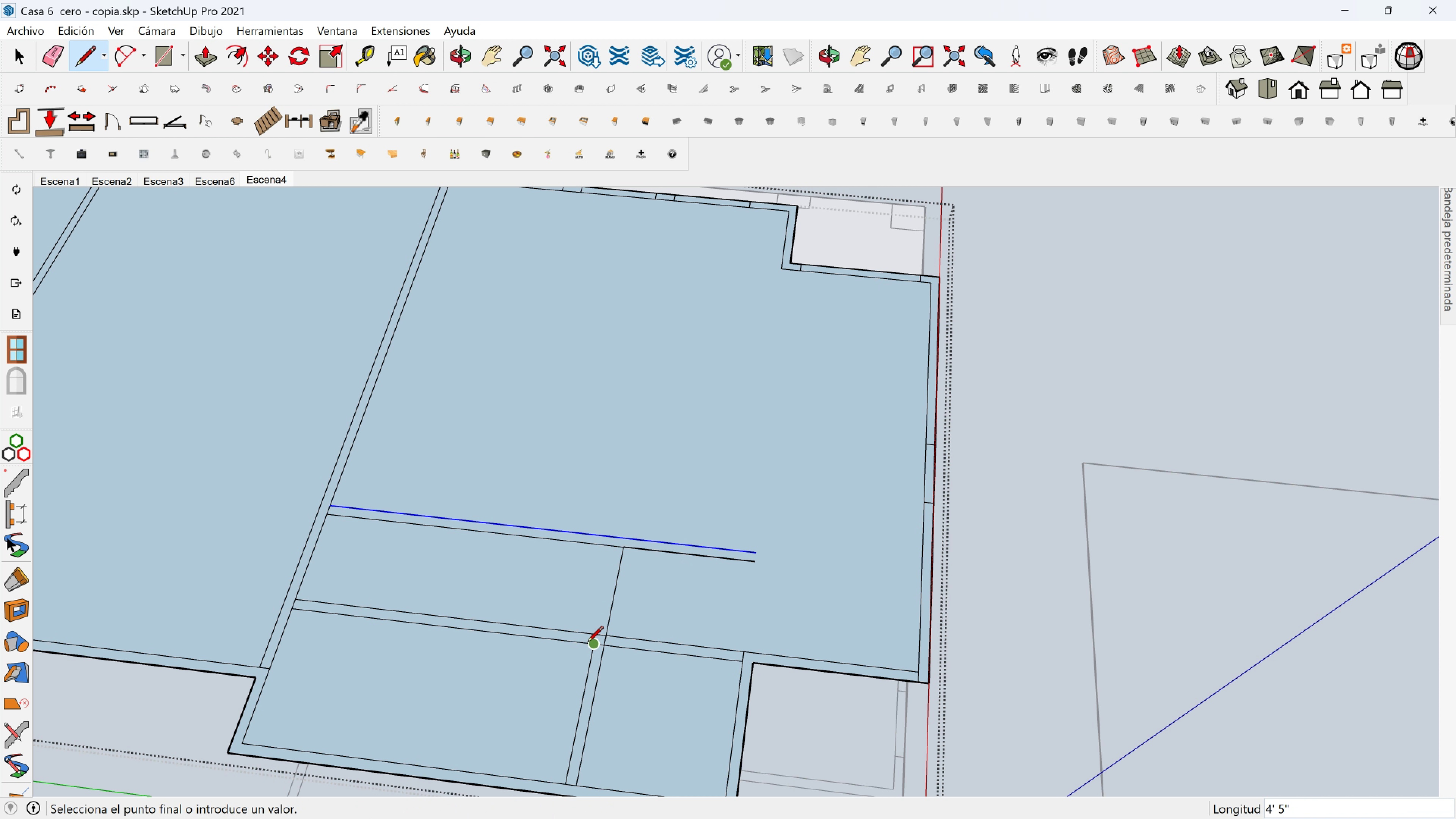 
left_click([587, 643])
 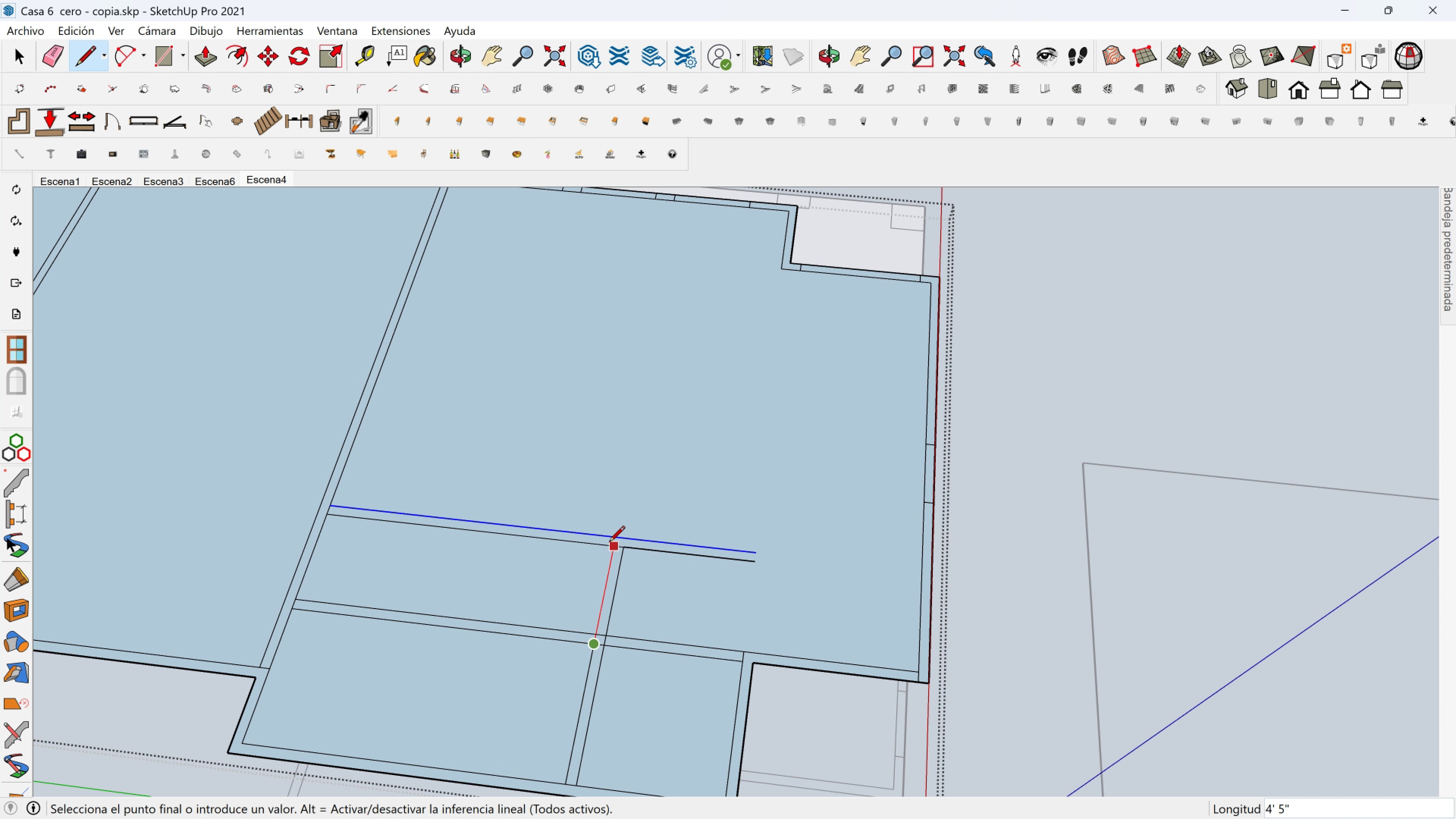 
left_click([609, 543])
 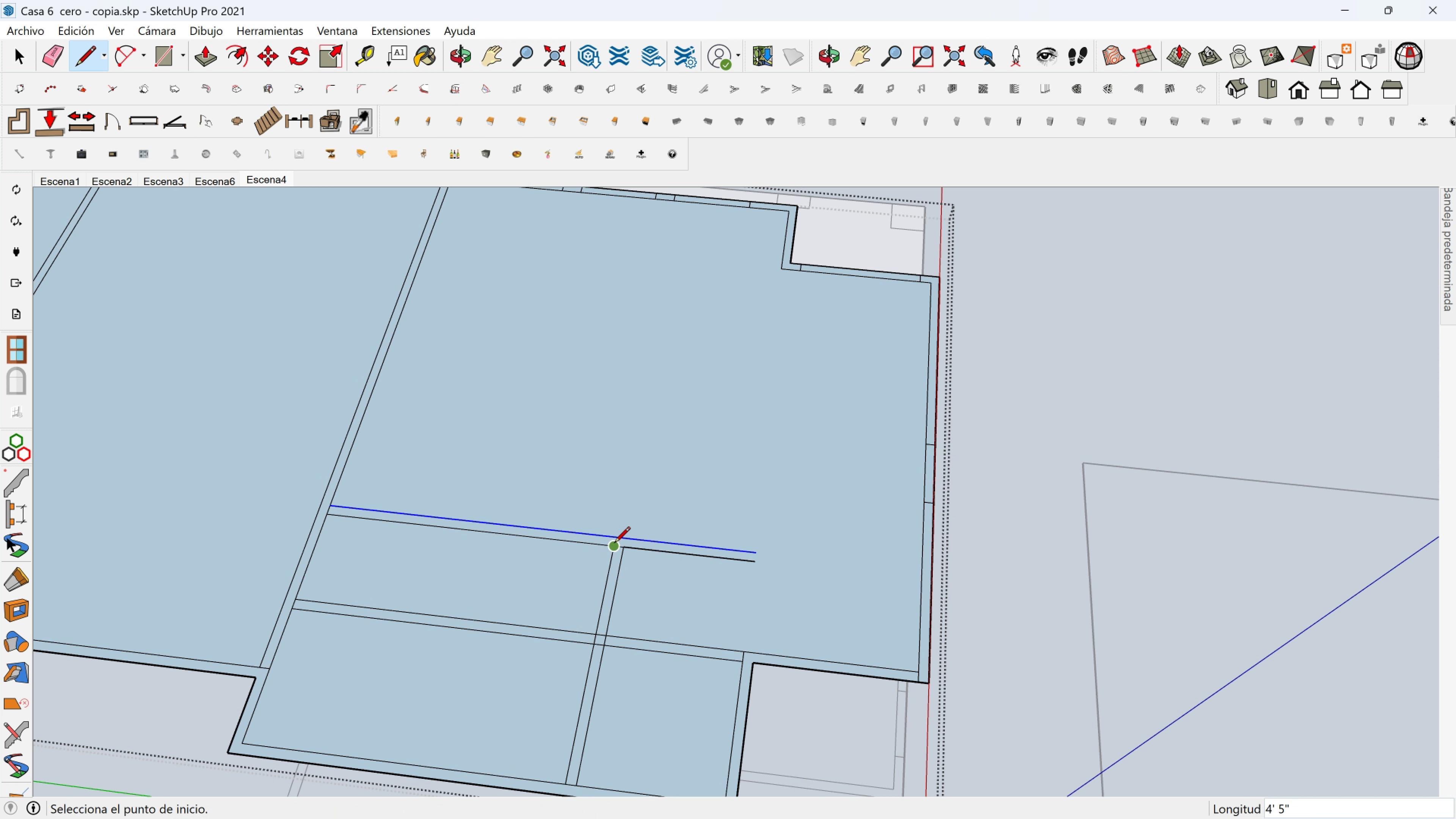 
key(Escape)
 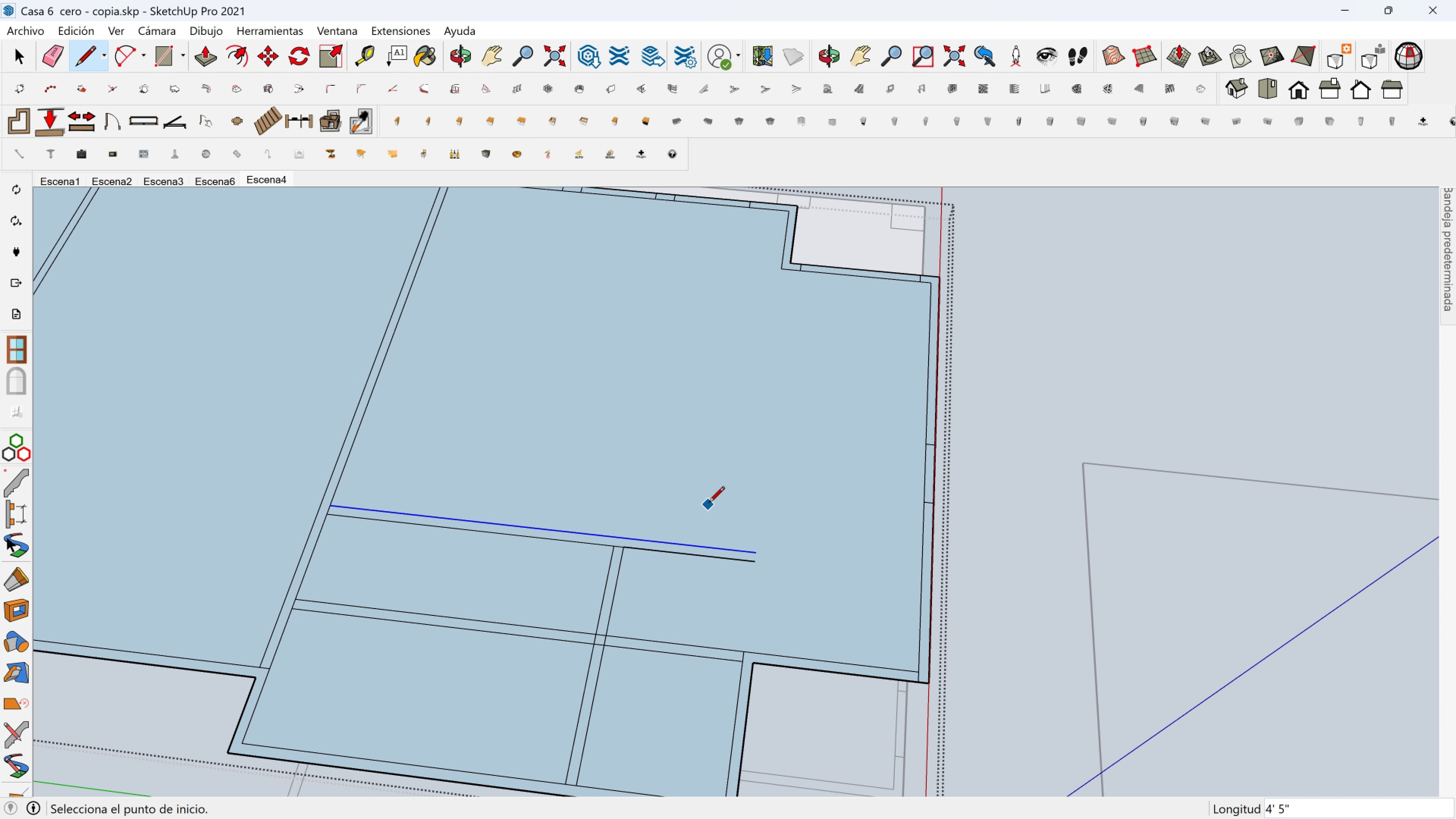 
hold_key(key=ShiftLeft, duration=4.37)
 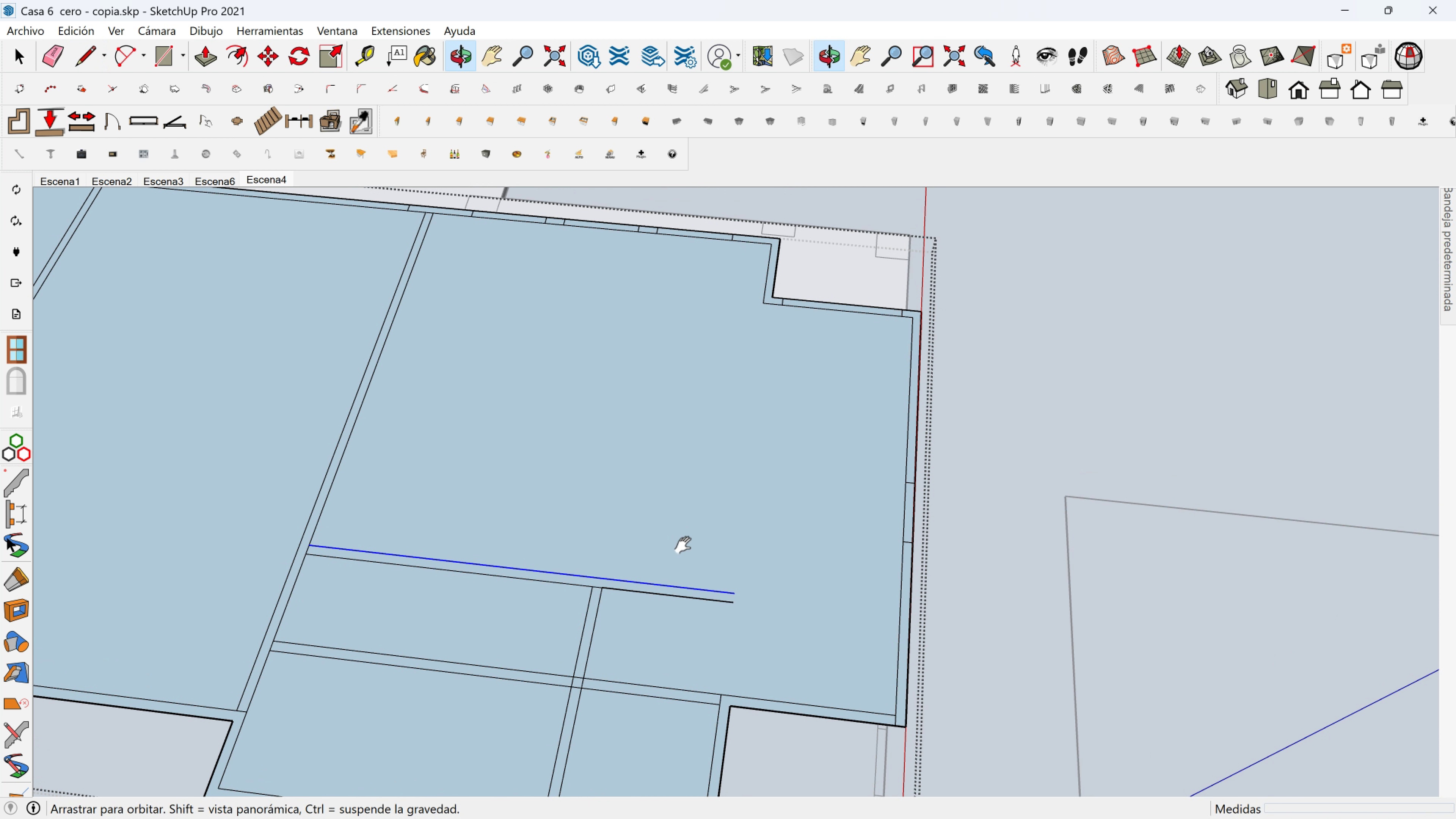 
hold_key(key=ShiftLeft, duration=0.39)
 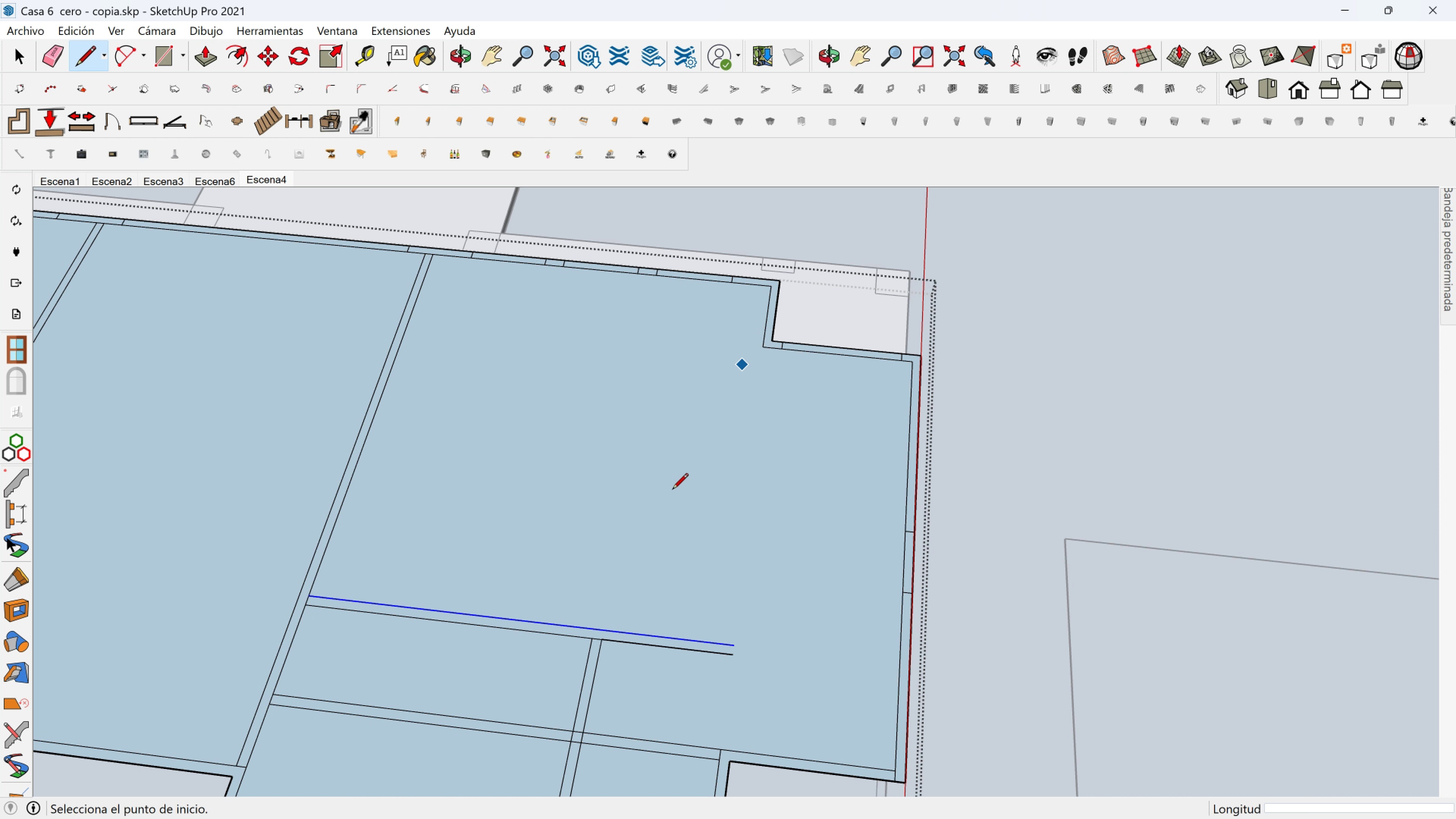 
wait(5.12)
 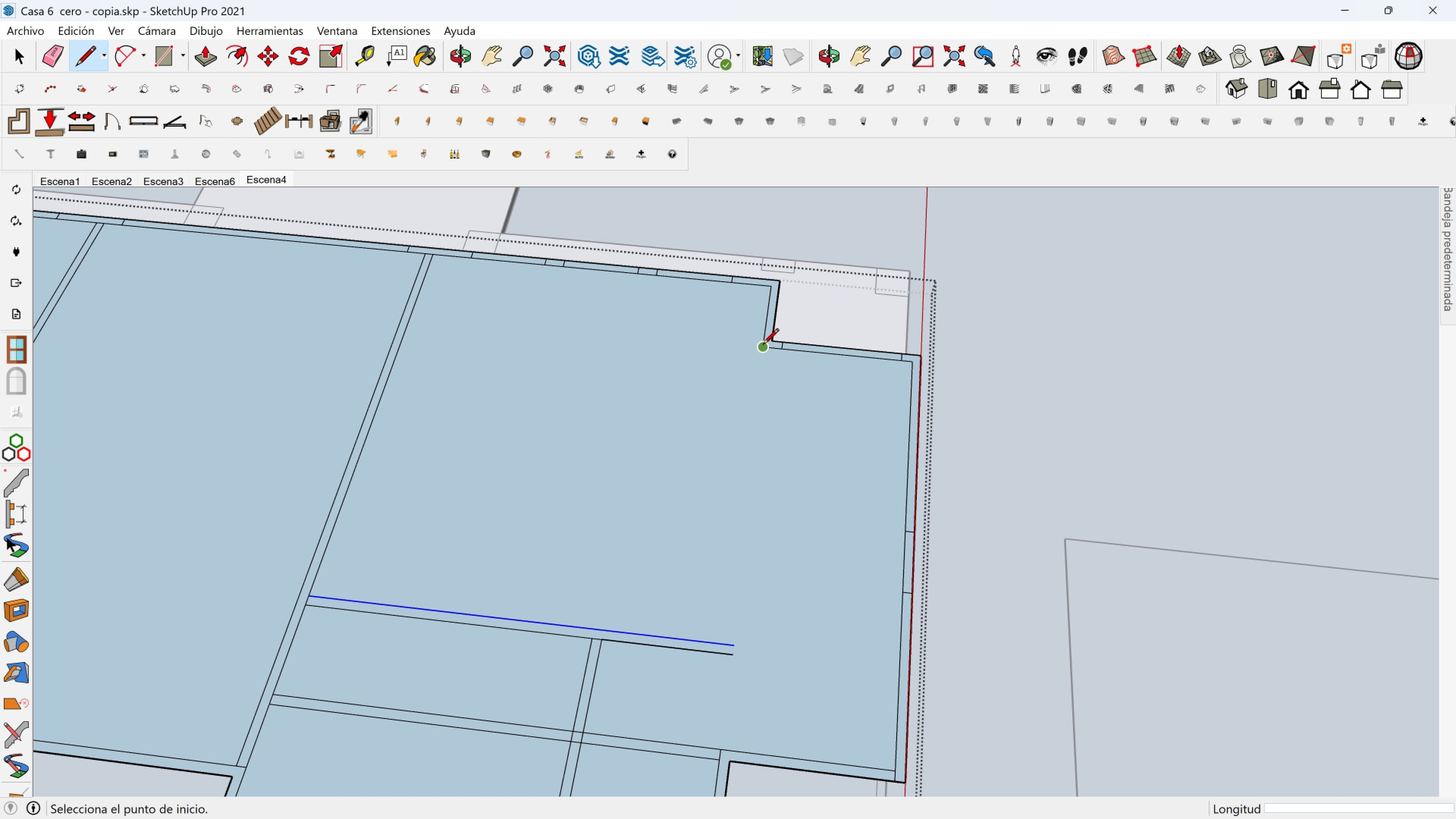 
left_click([607, 636])
 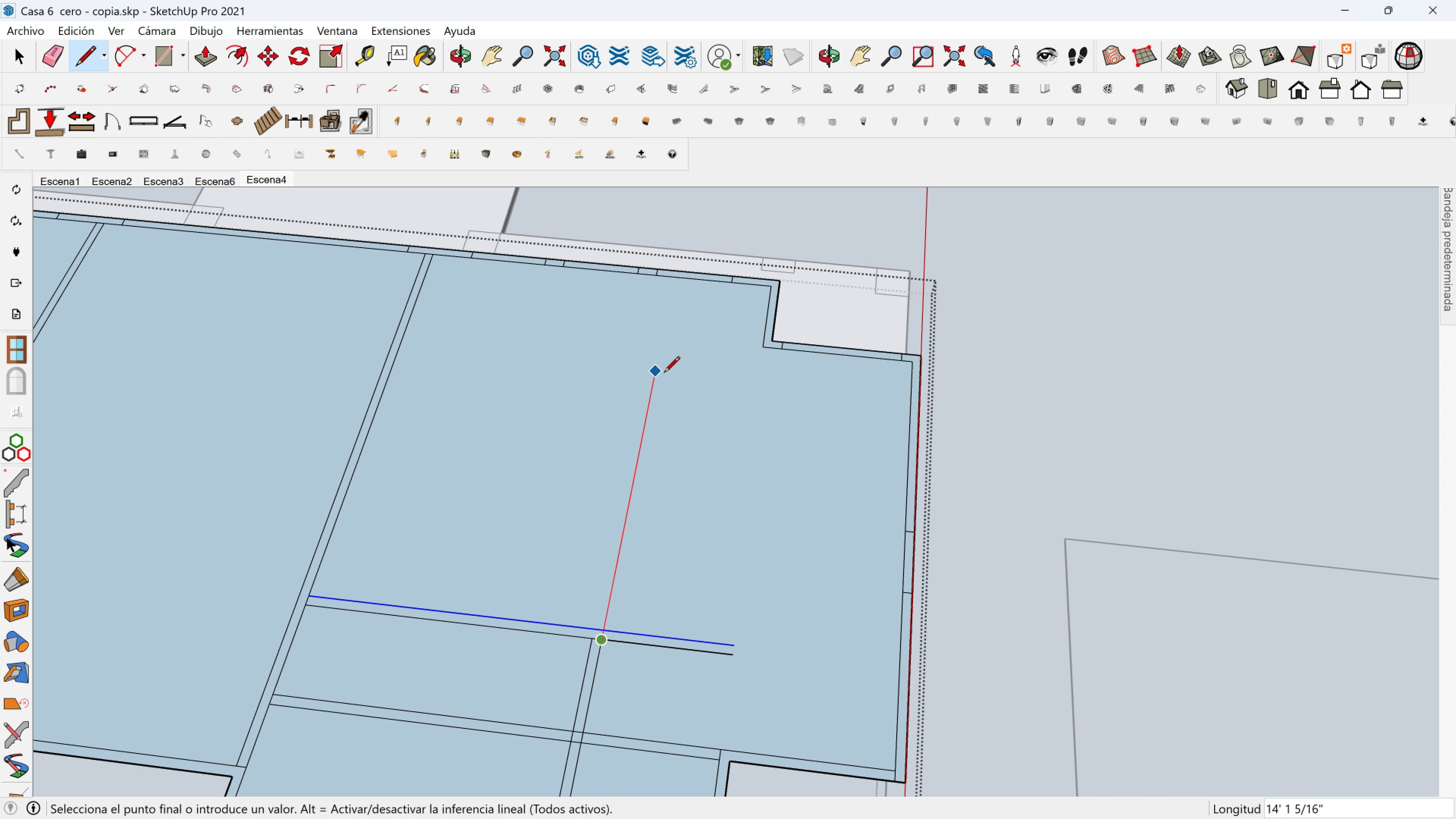 
hold_key(key=ShiftLeft, duration=1.39)
left_click([763, 342])
 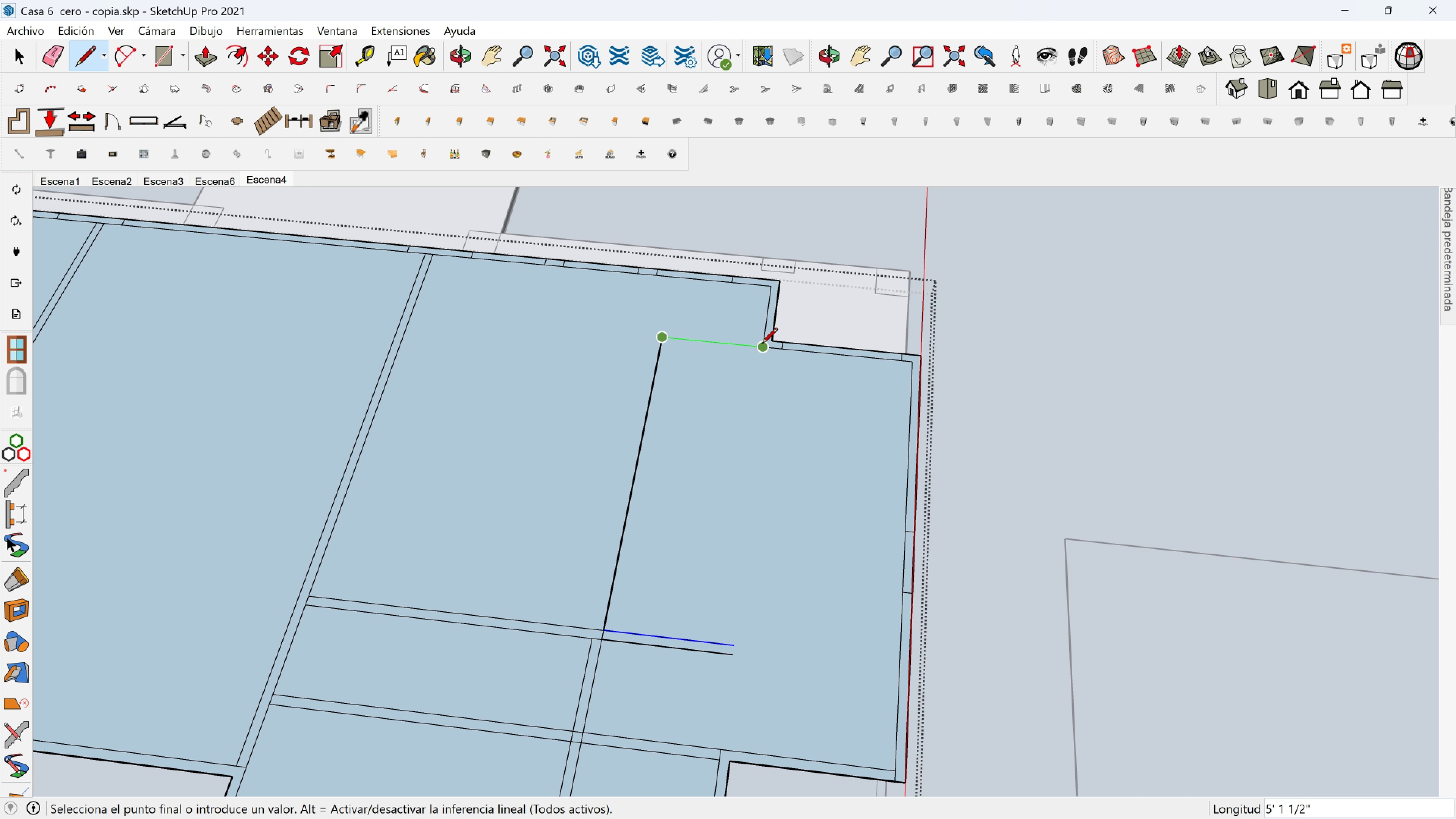 
left_click([762, 345])
 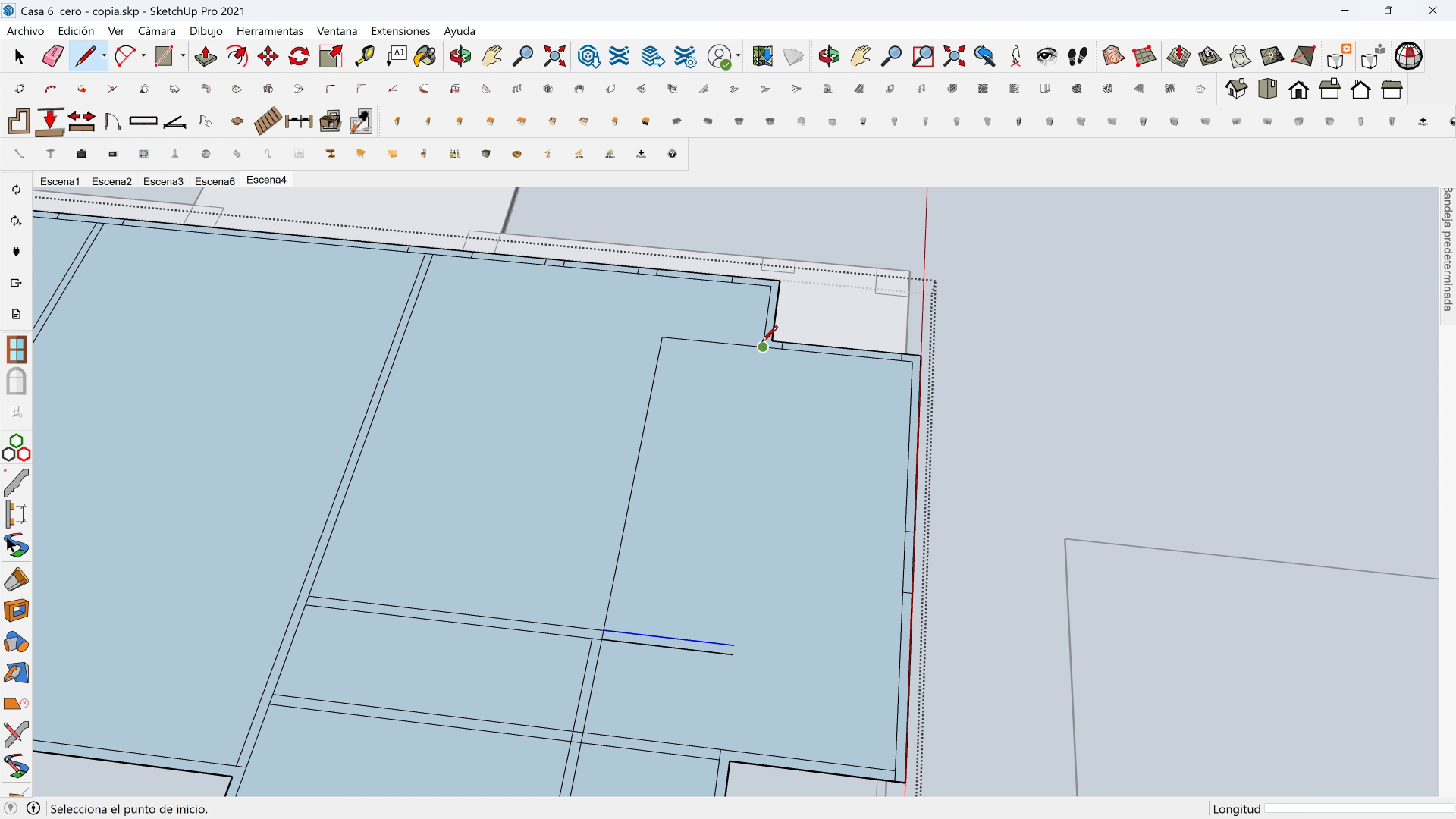 
key(Escape)
 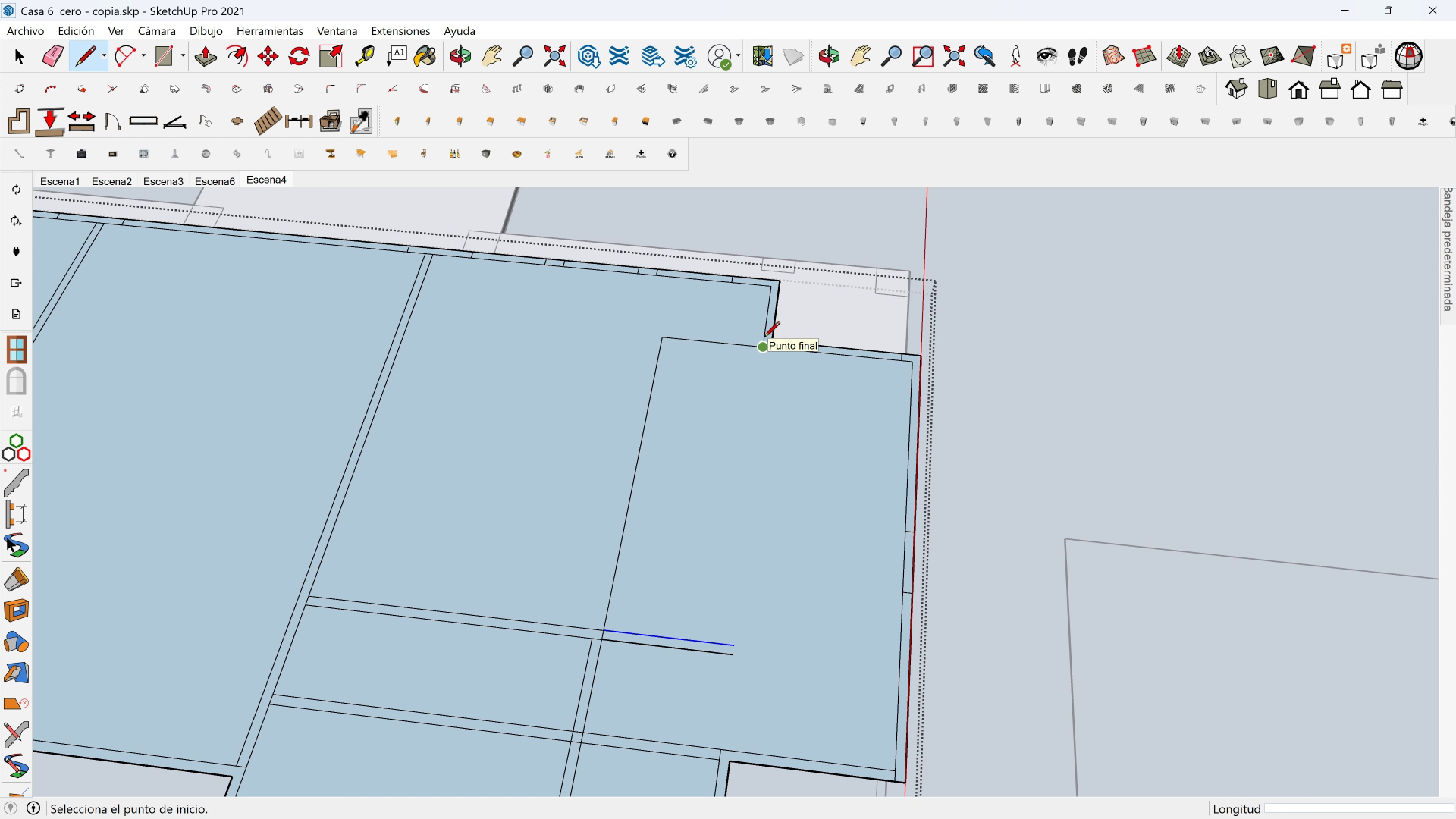 
scroll: coordinate [769, 341], scroll_direction: up, amount: 9.0
 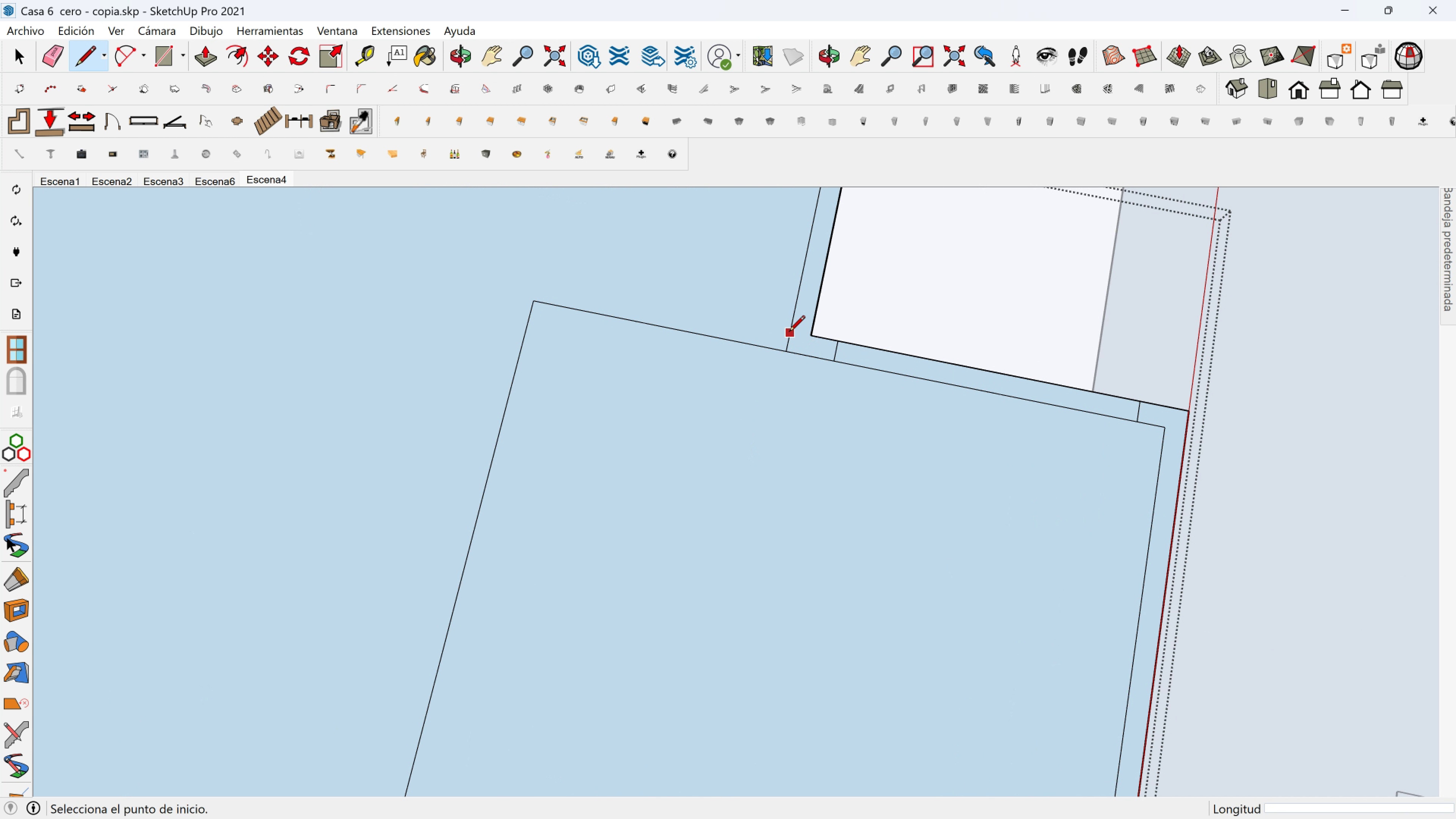 
left_click([807, 334])
 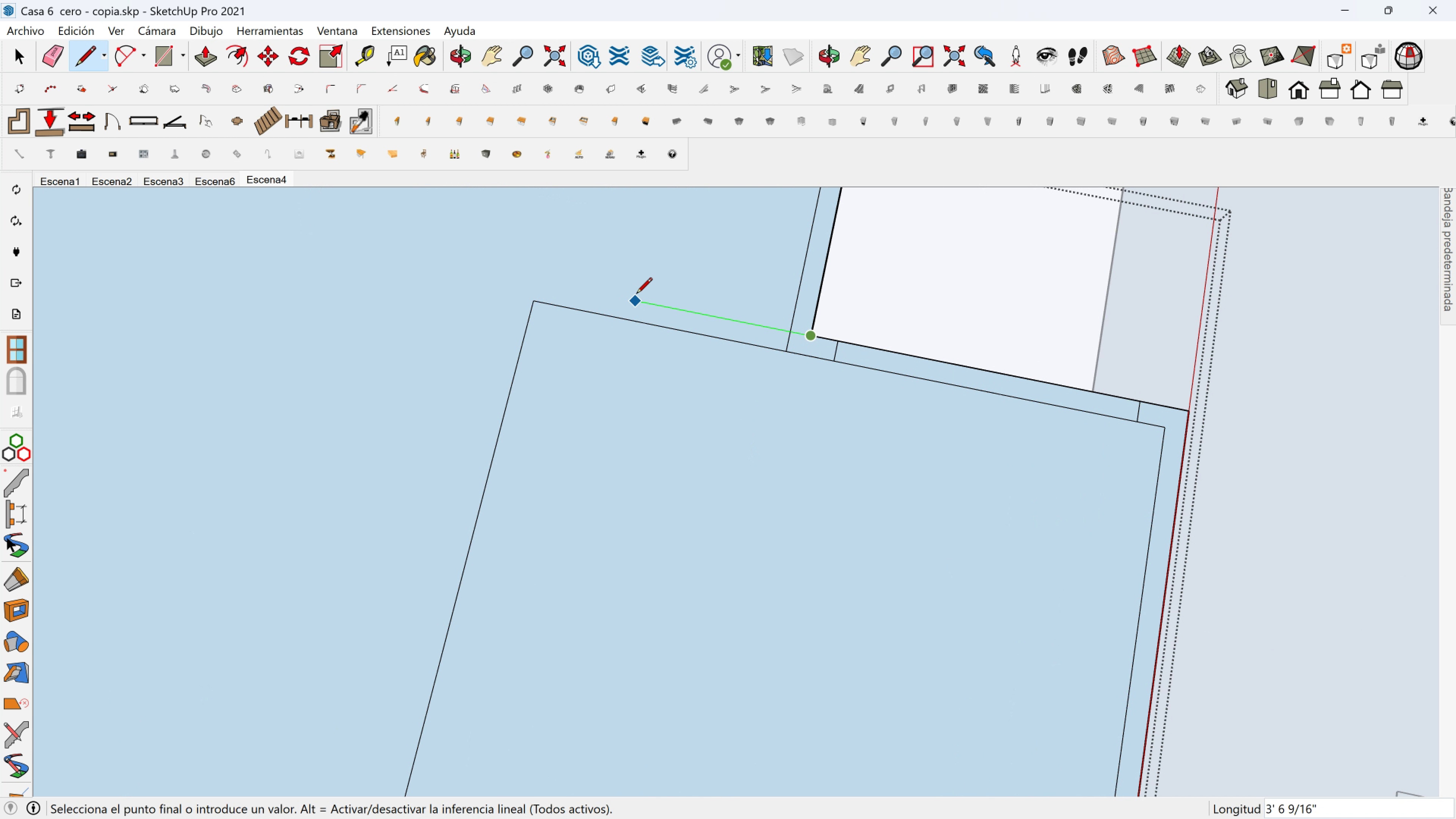 
hold_key(key=ShiftLeft, duration=1.02)
scroll: coordinate [455, 300], scroll_direction: down, amount: 6.0
 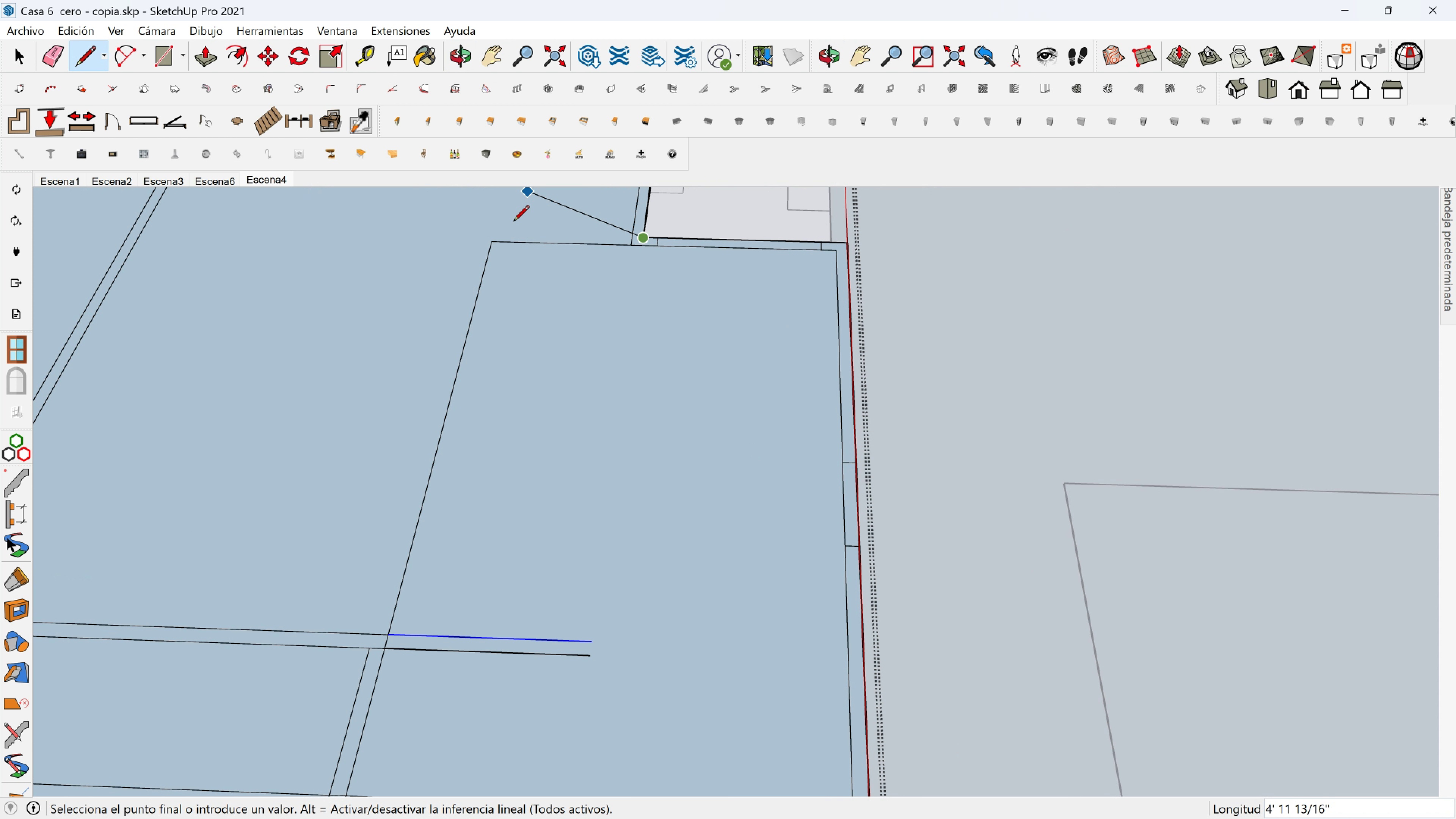 
key(Shift+ShiftLeft)
 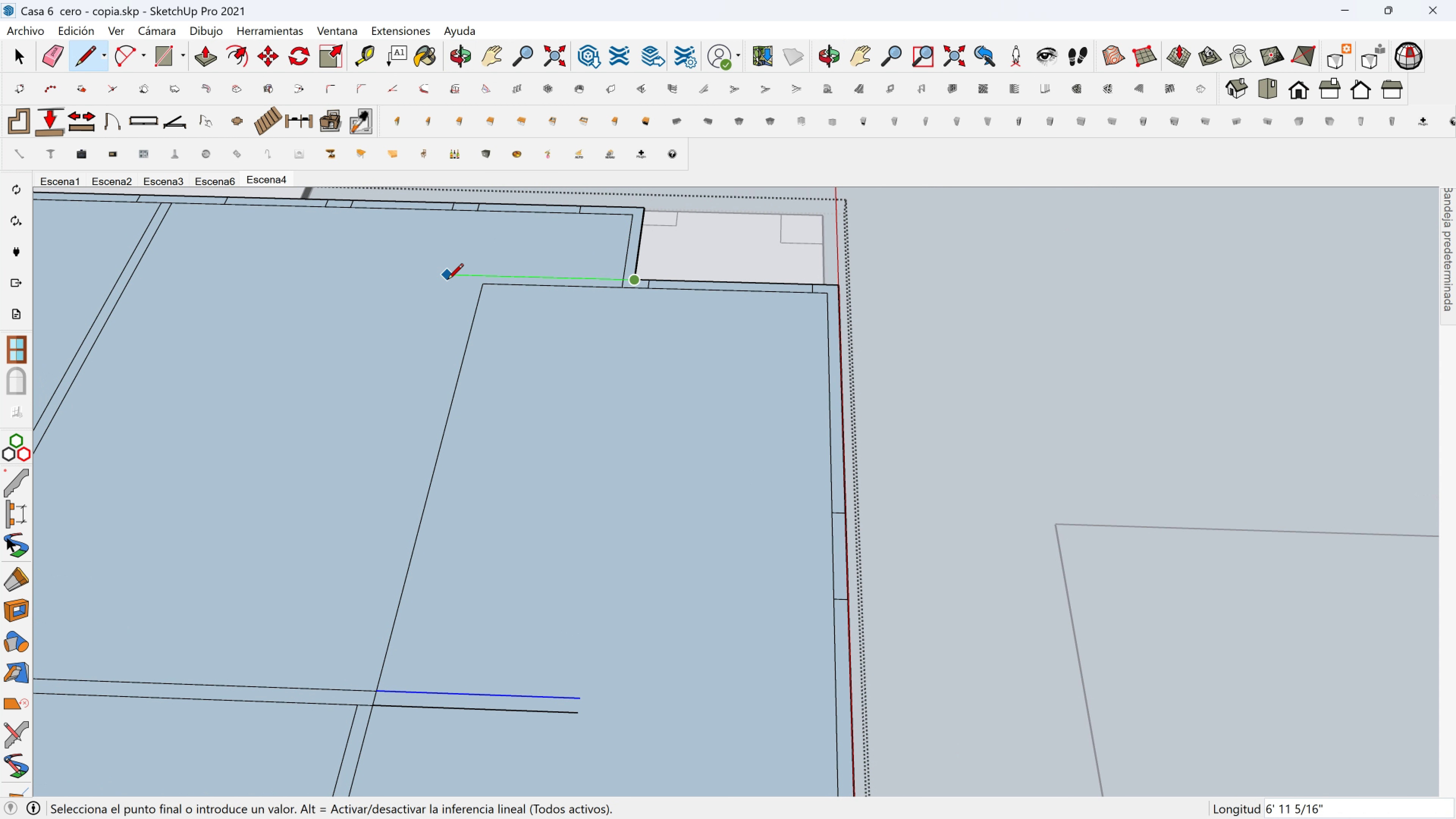 
hold_key(key=ShiftLeft, duration=1.34)
left_click([359, 706])
 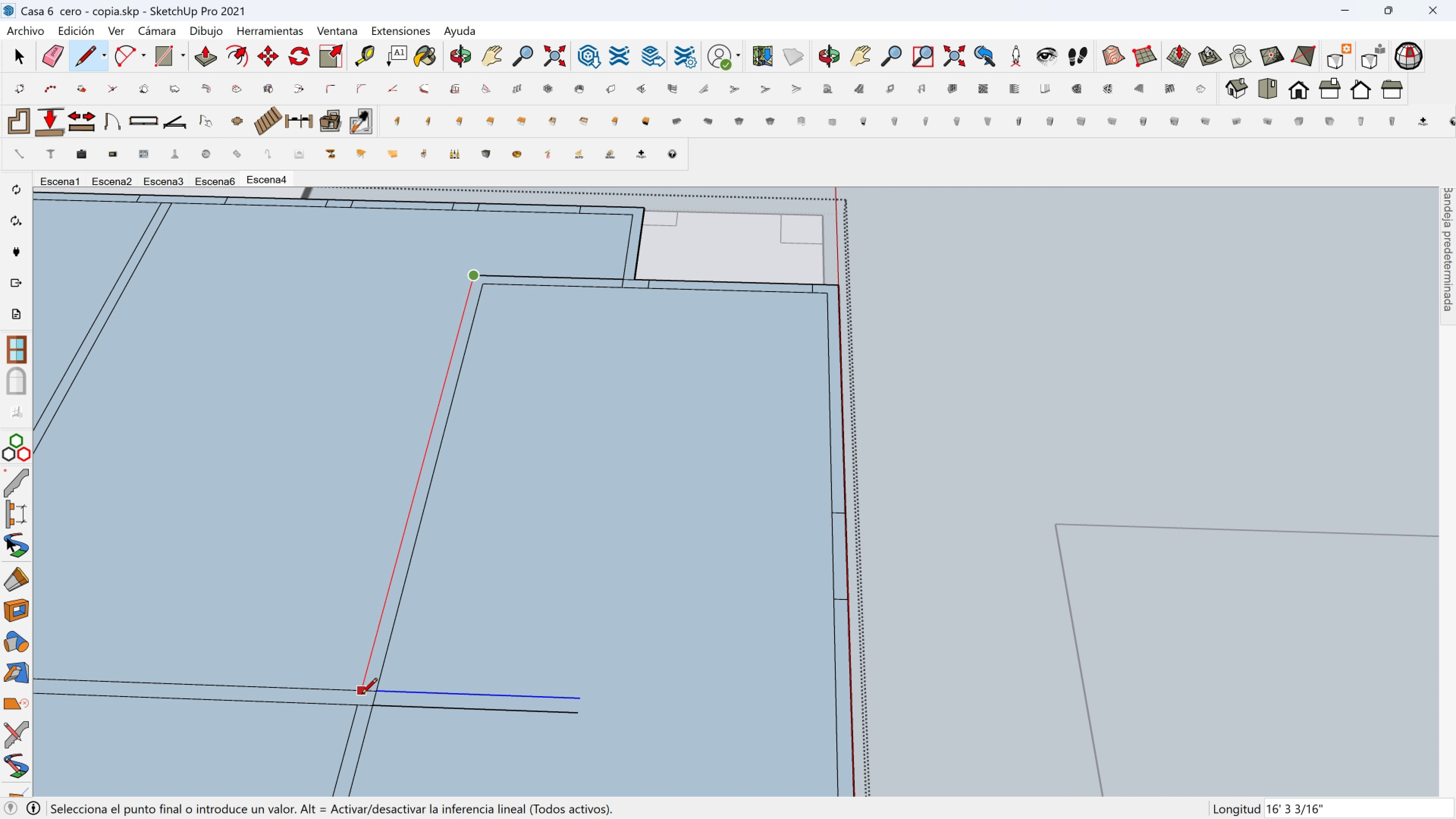 
left_click([361, 695])
 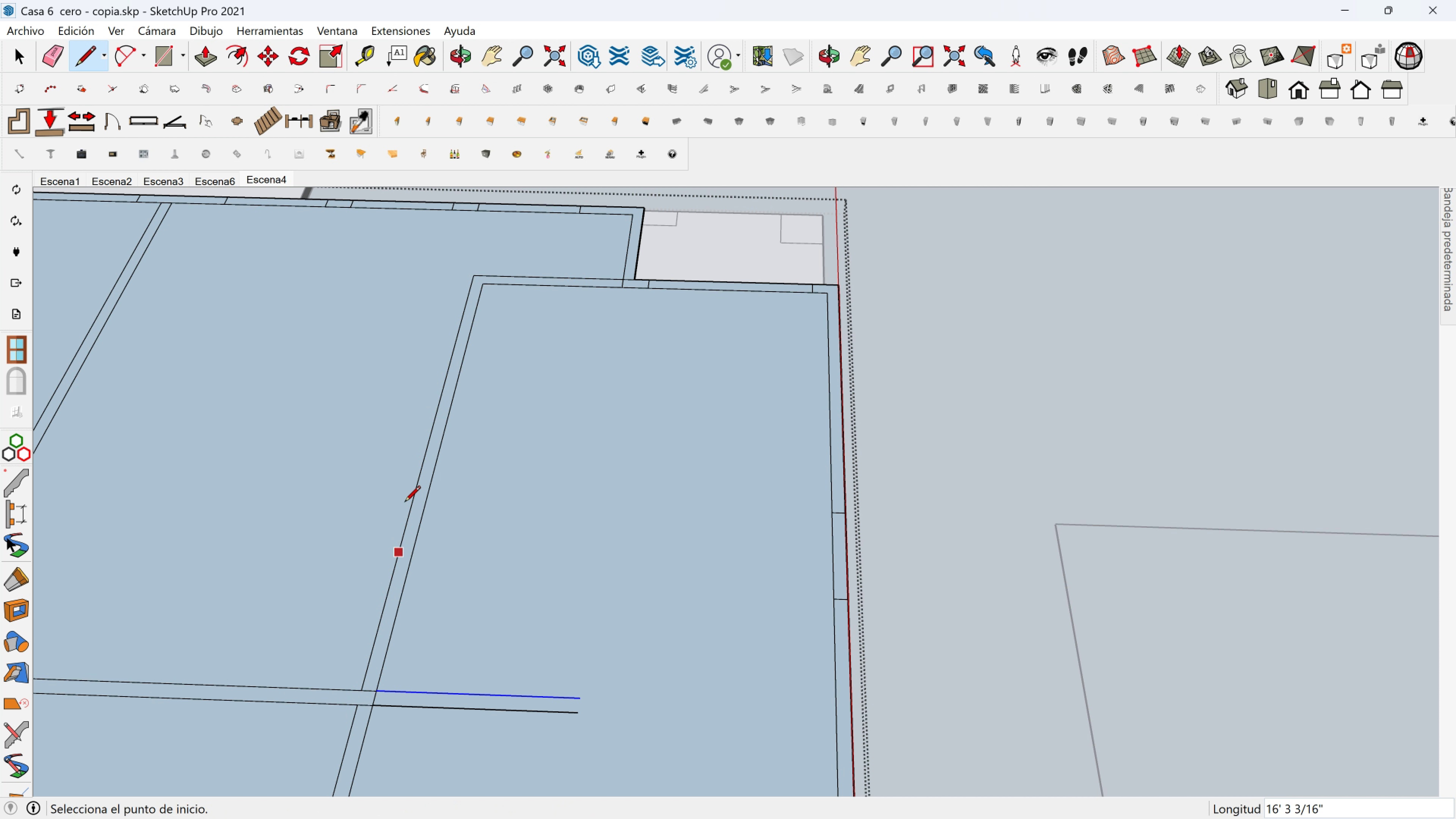 
scroll: coordinate [403, 506], scroll_direction: down, amount: 1.0
 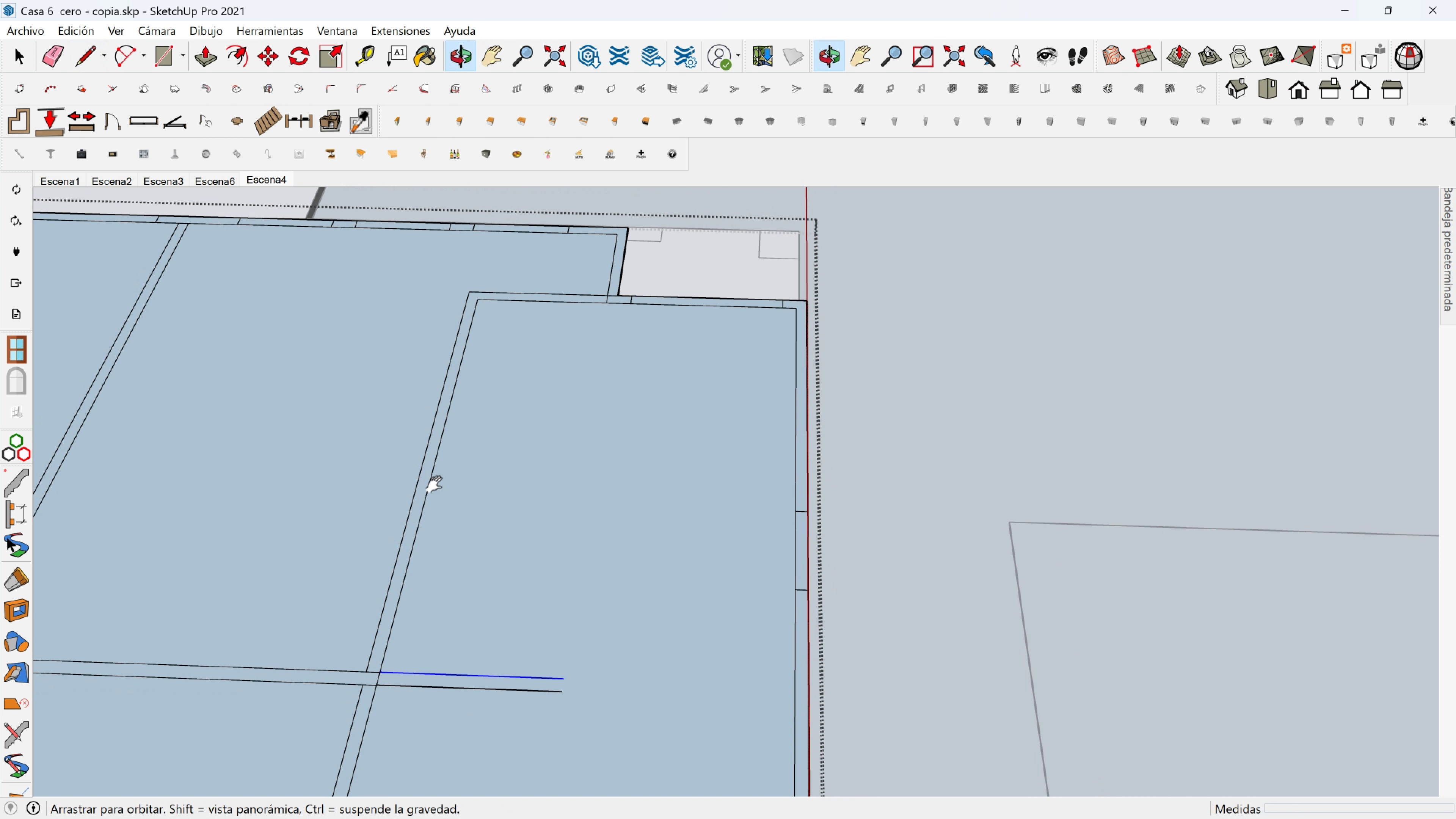 
hold_key(key=ShiftLeft, duration=0.39)
 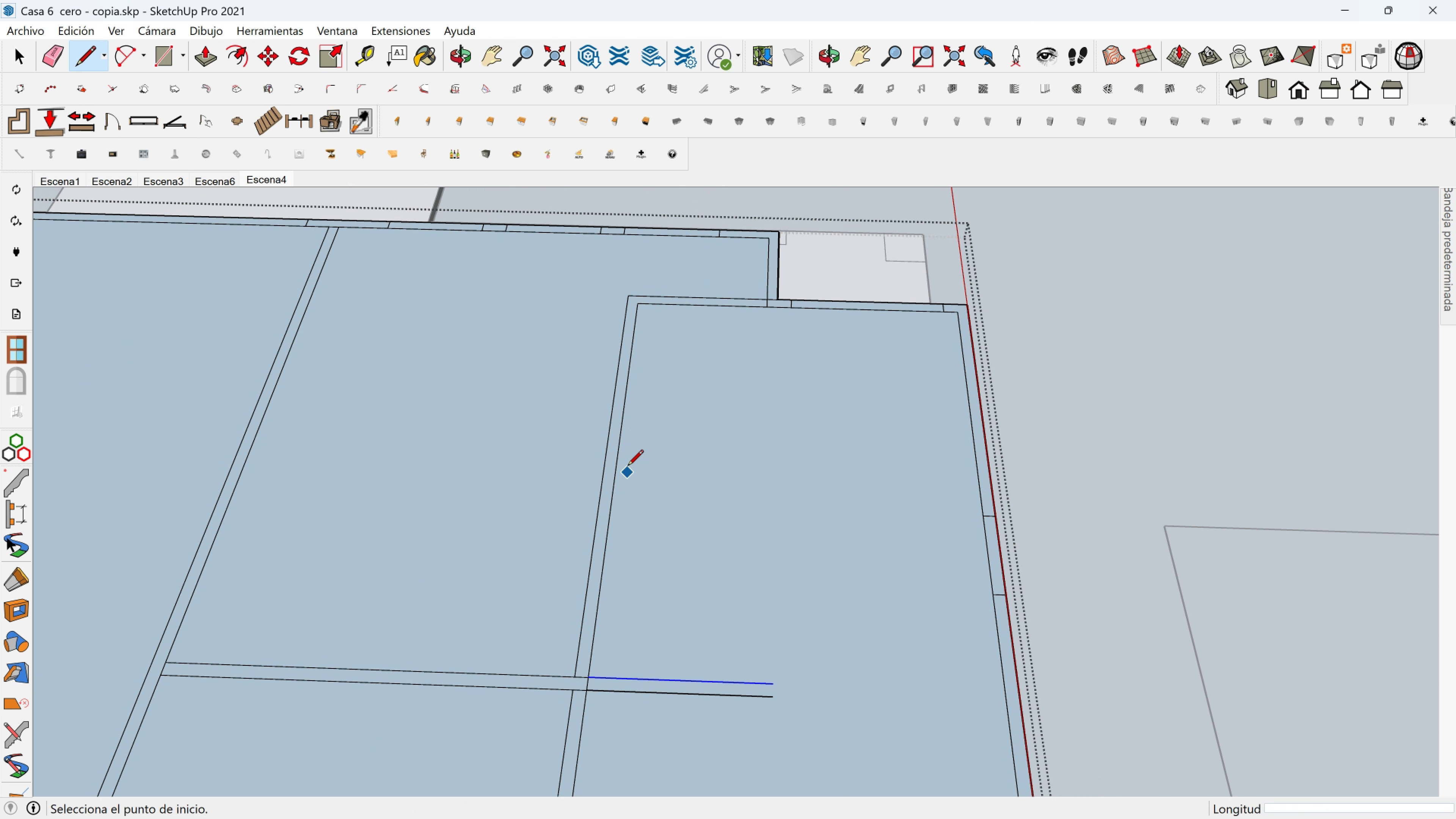 
scroll: coordinate [612, 471], scroll_direction: down, amount: 3.0
 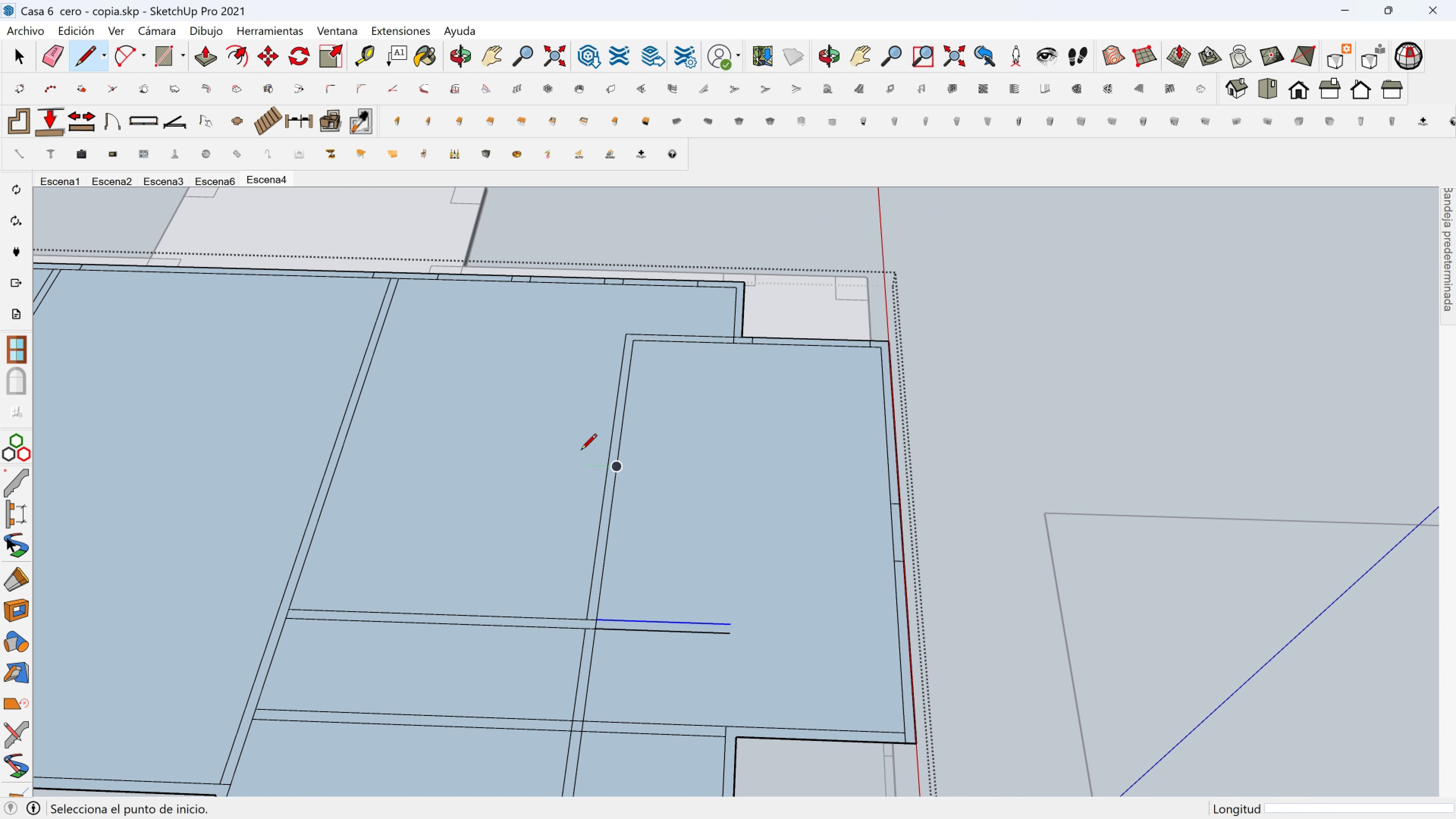 
hold_key(key=ShiftLeft, duration=0.37)
 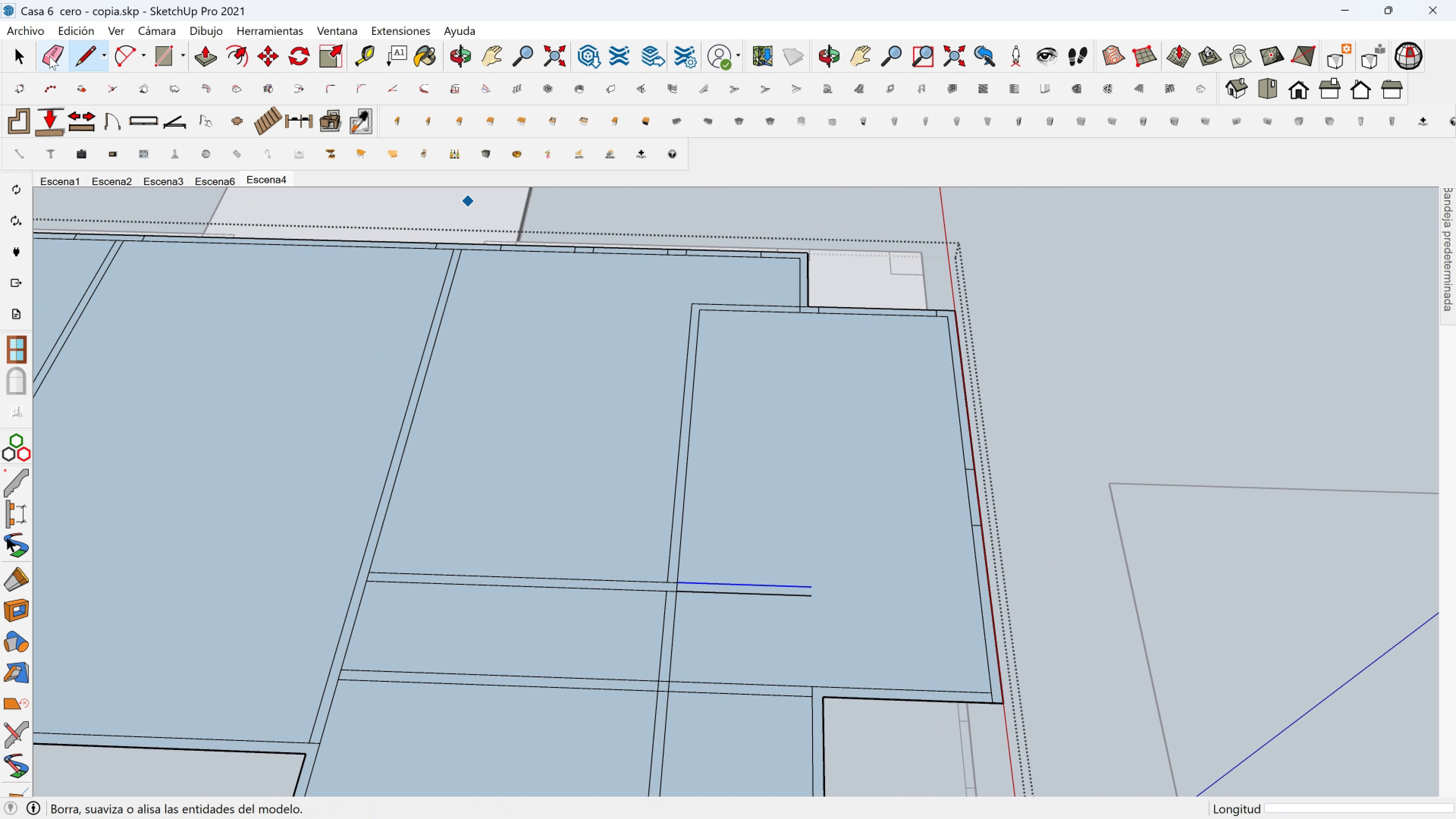 
left_click([50, 56])
 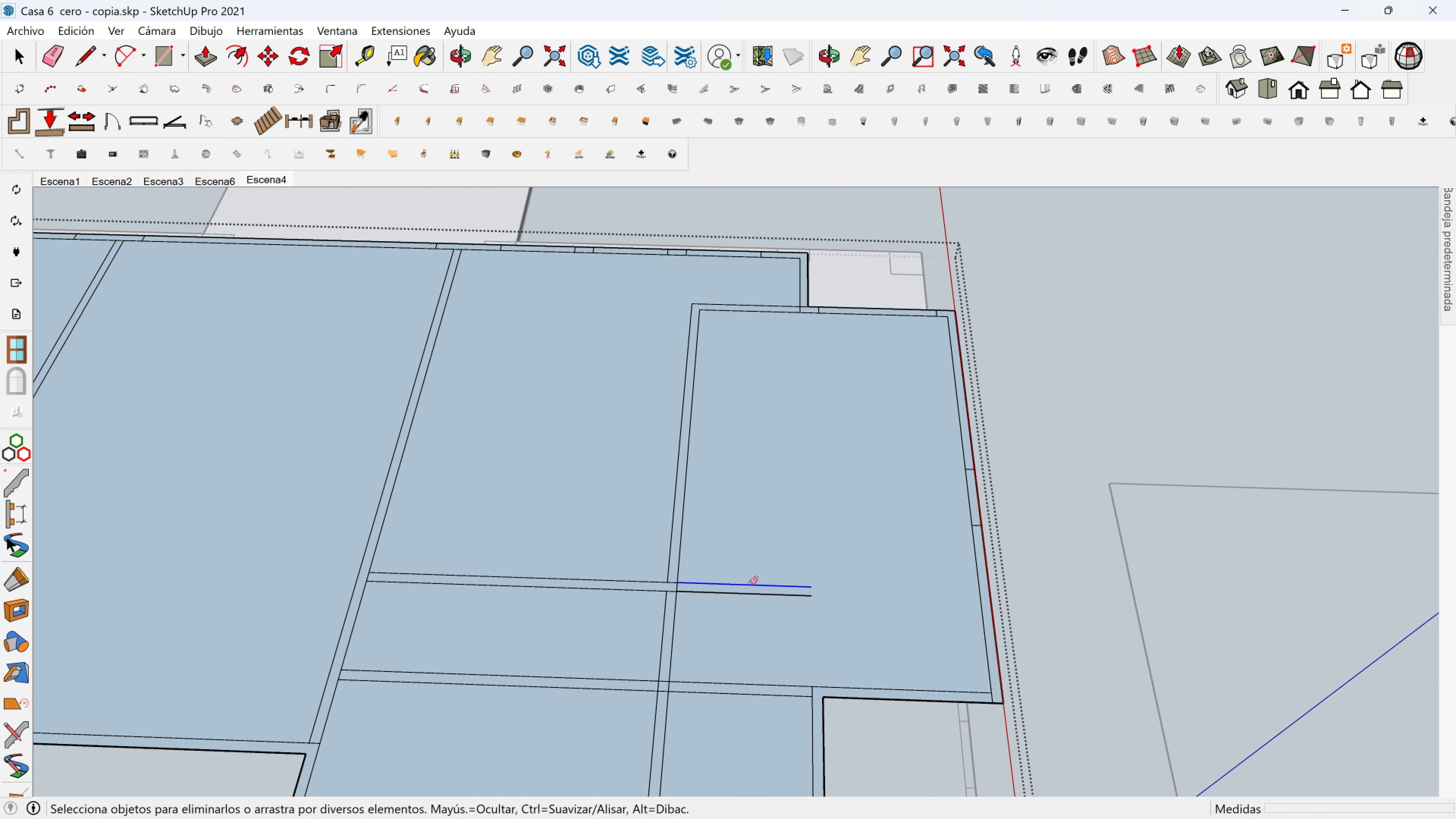 
left_click_drag(start_coordinate=[762, 586], to_coordinate=[747, 622])
 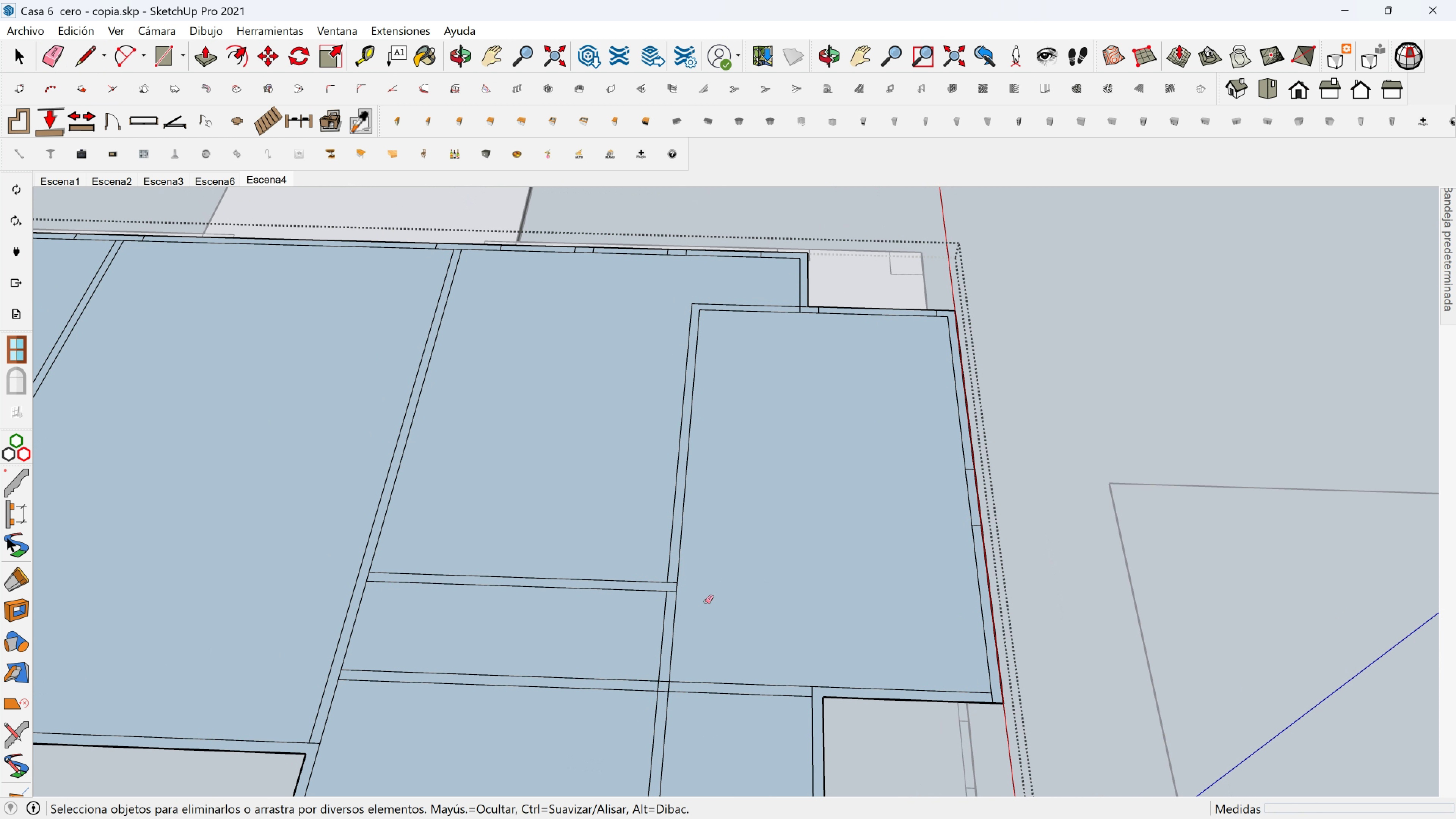 
scroll: coordinate [645, 588], scroll_direction: up, amount: 5.0
 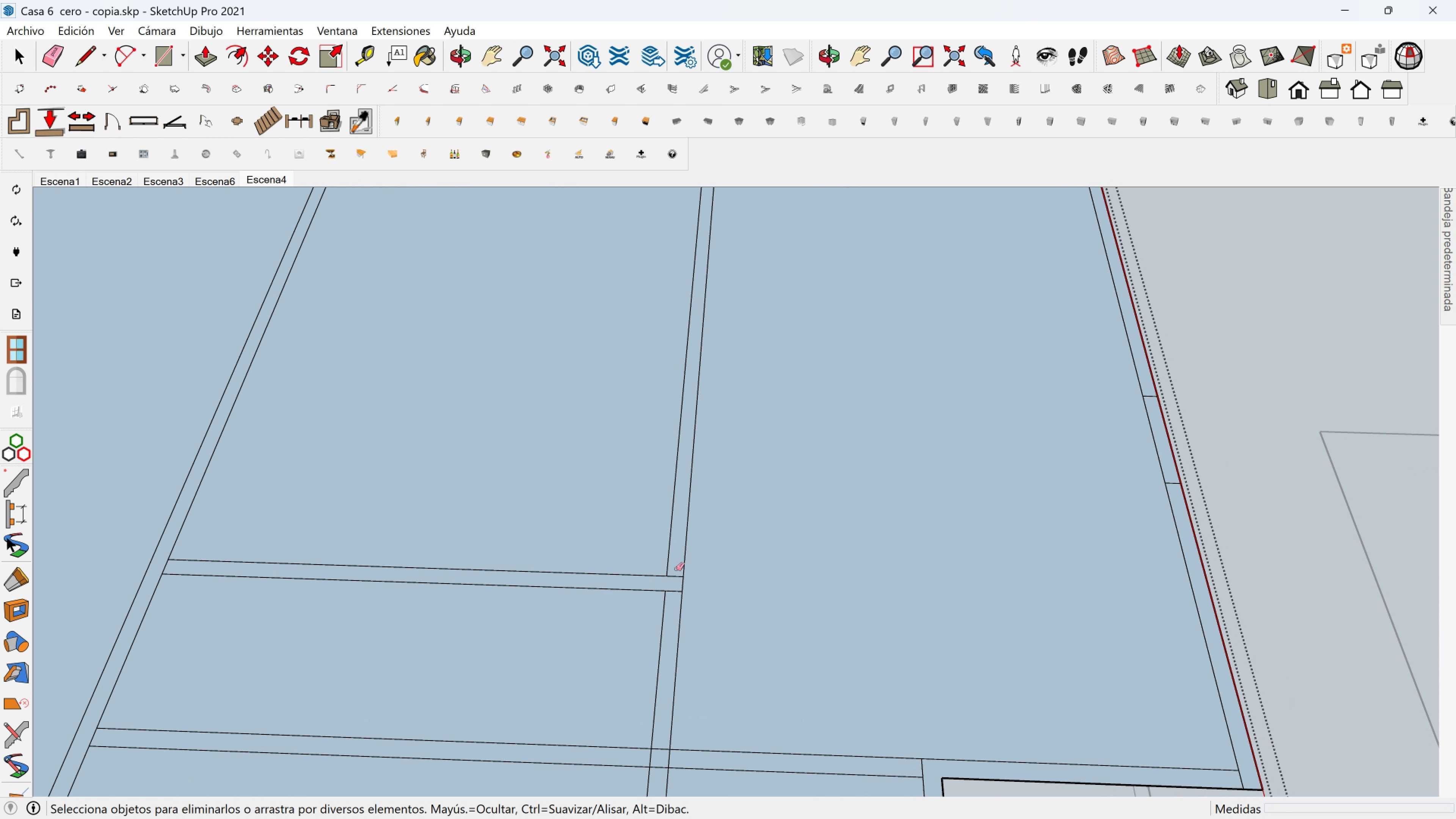 
left_click_drag(start_coordinate=[678, 569], to_coordinate=[668, 600])
 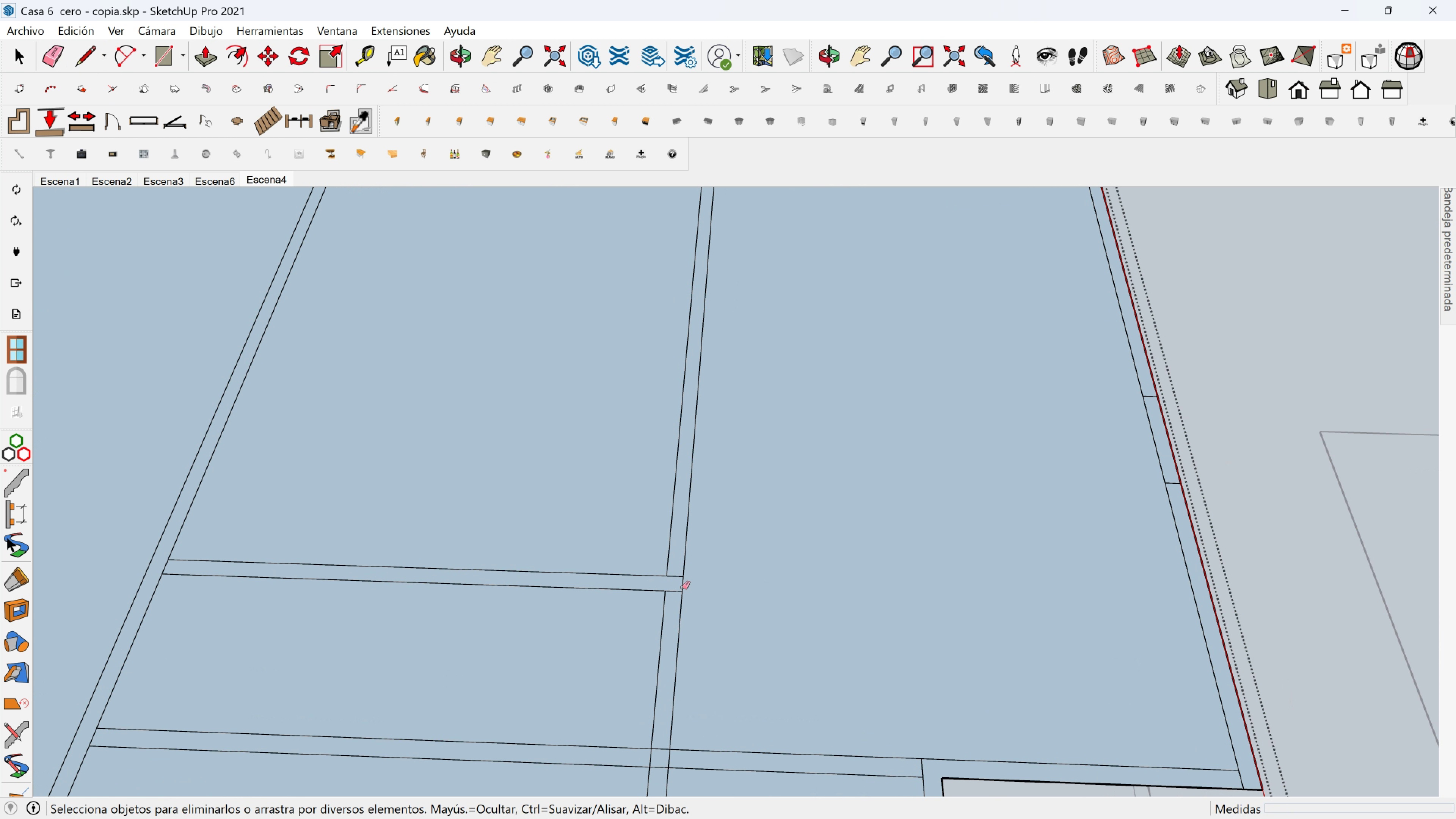 
key(Control+Z)
 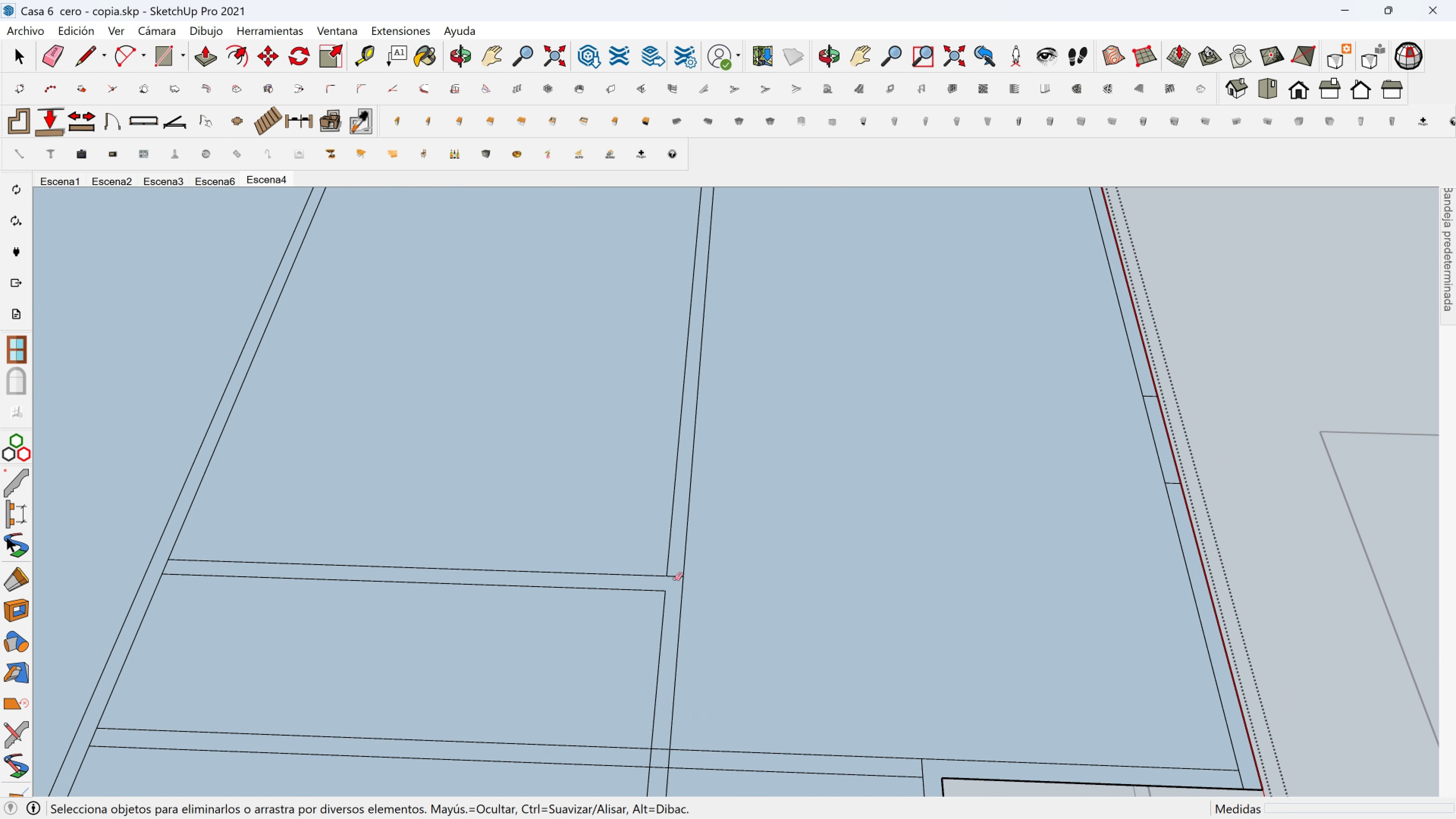 
double_click([675, 576])
 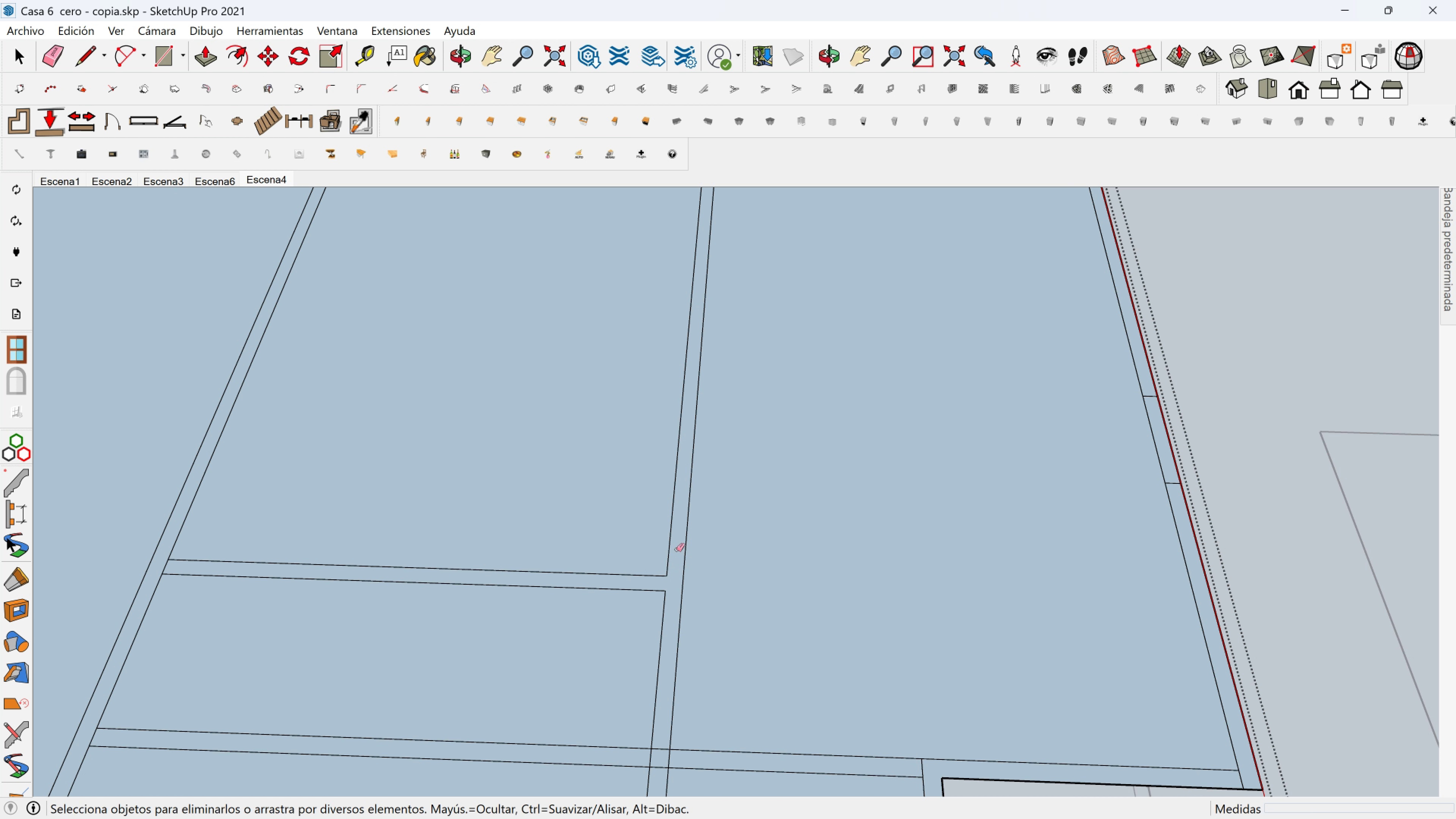 
scroll: coordinate [718, 439], scroll_direction: down, amount: 6.0
 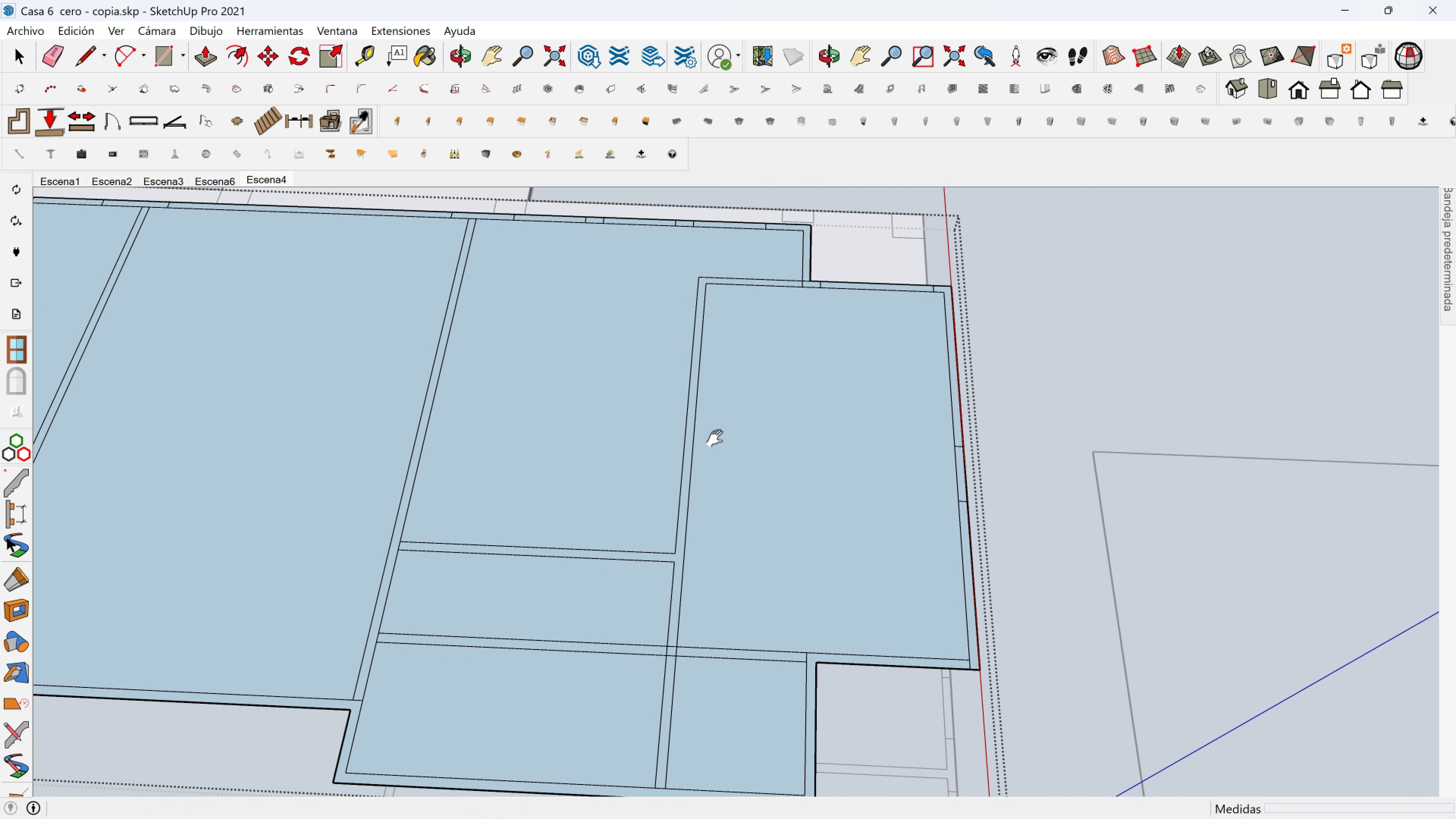 
hold_key(key=ShiftLeft, duration=0.4)
 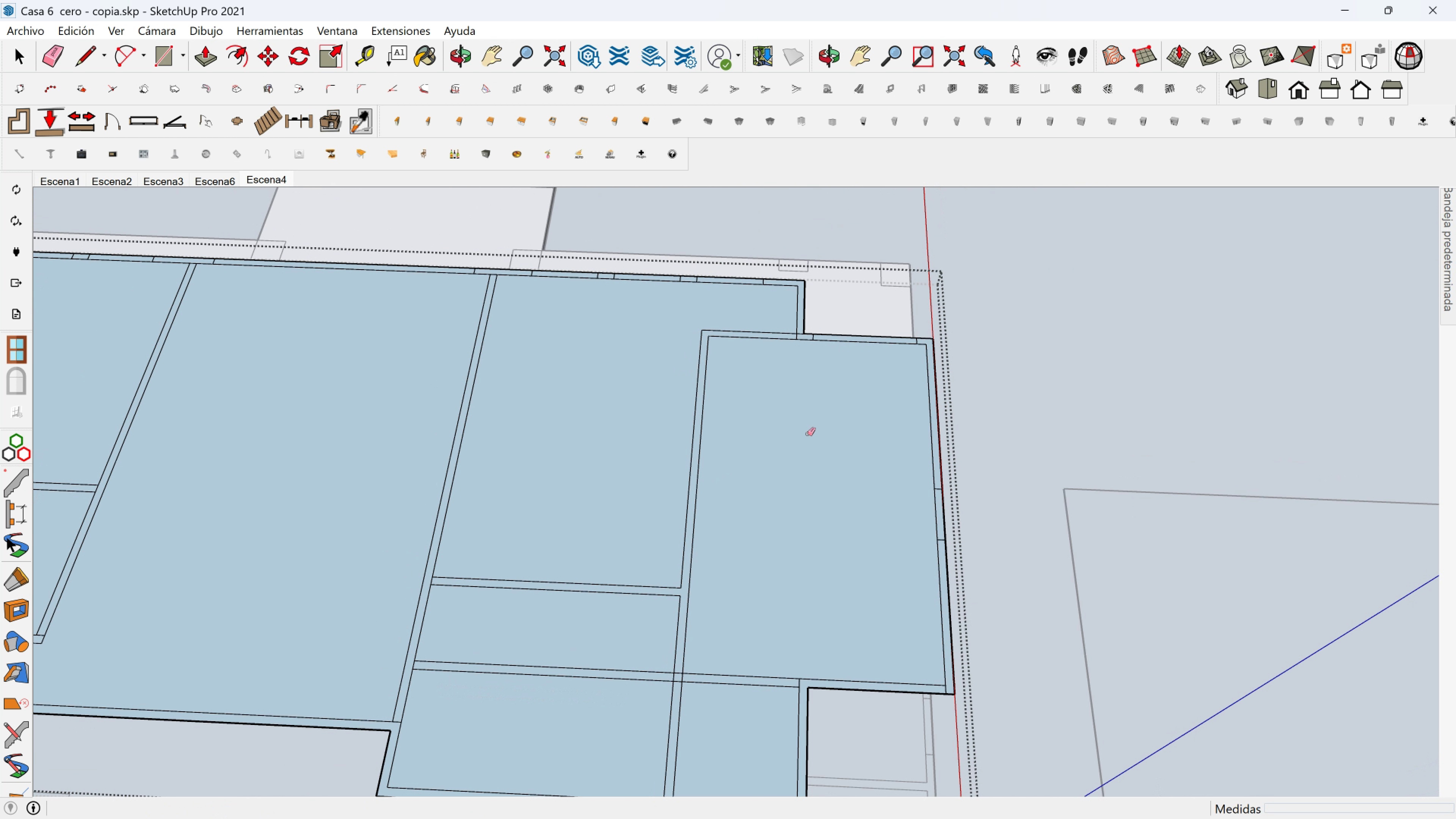 
scroll: coordinate [749, 469], scroll_direction: down, amount: 1.0
 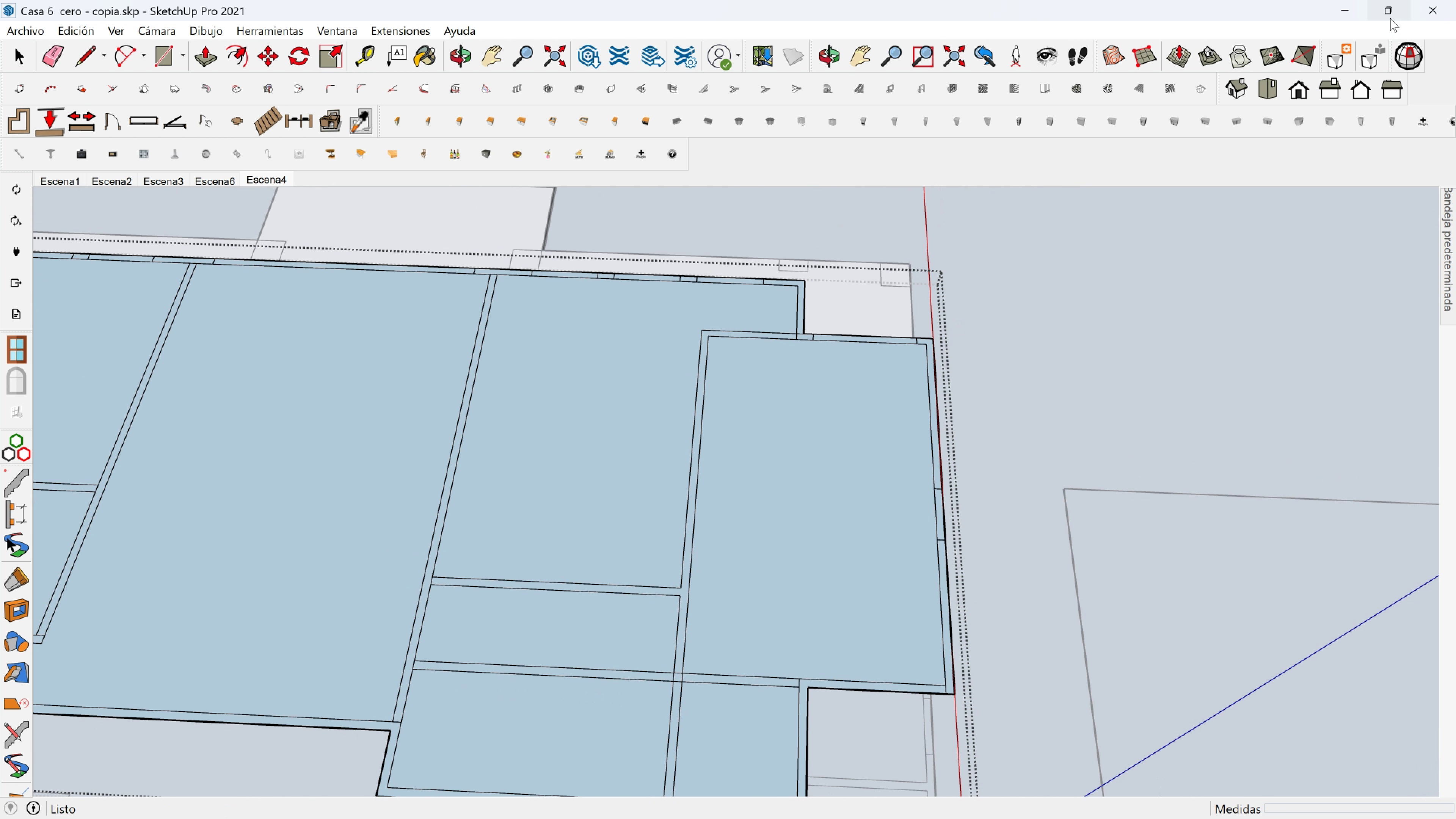 
left_click([1390, 18])
 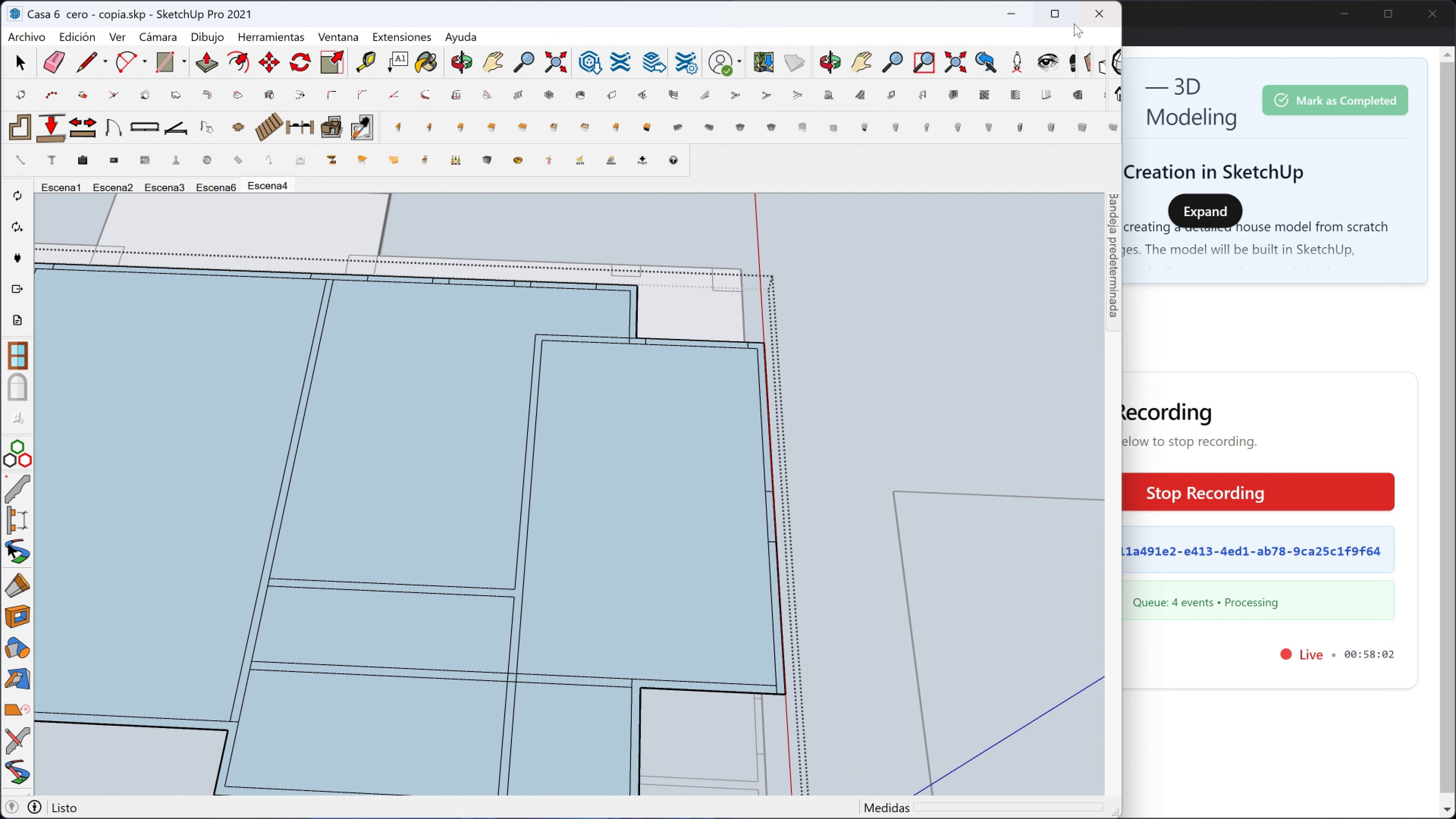 
left_click([1062, 15])
 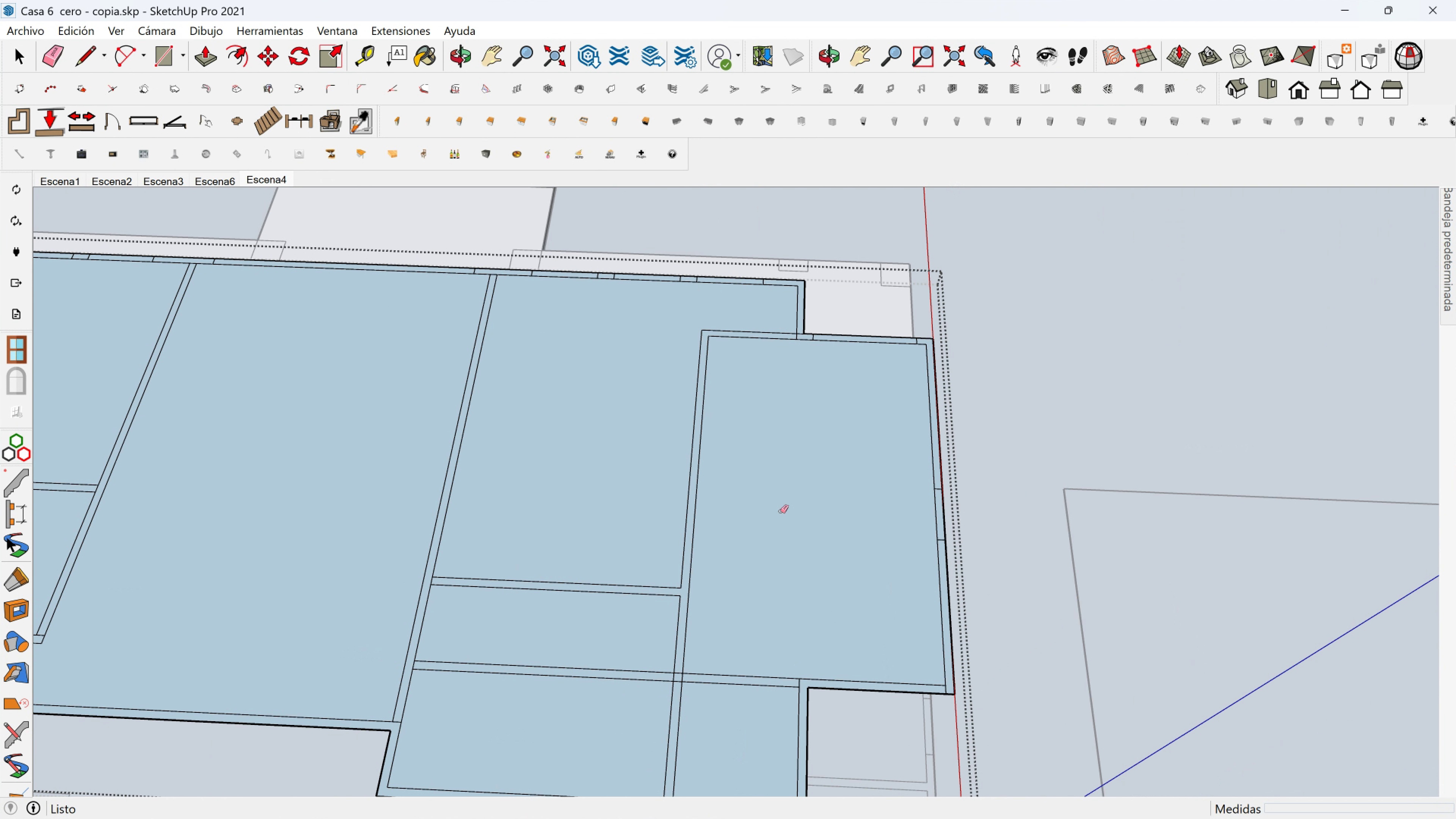 
scroll: coordinate [723, 542], scroll_direction: down, amount: 2.0
 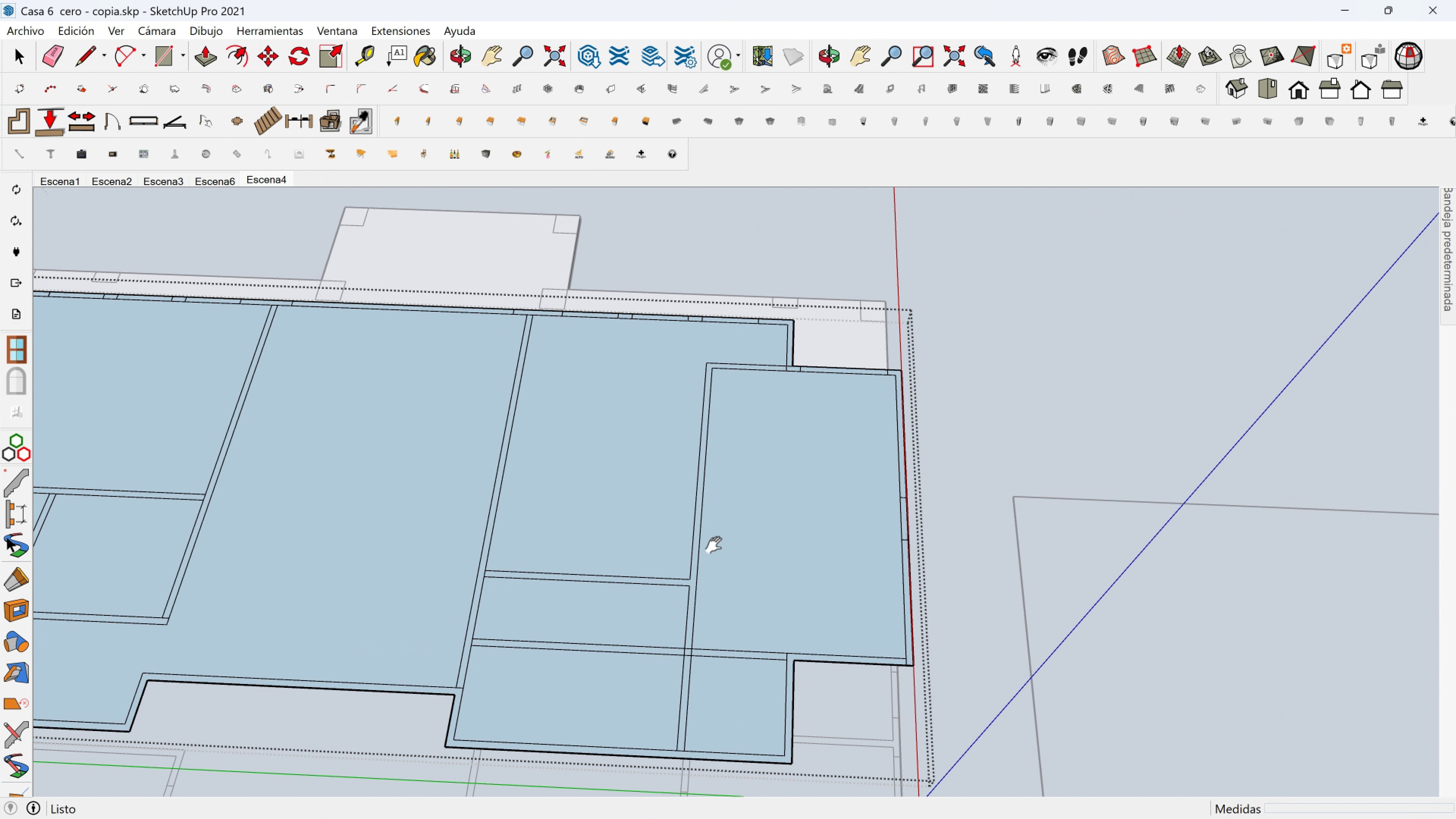 
hold_key(key=ShiftLeft, duration=0.32)
 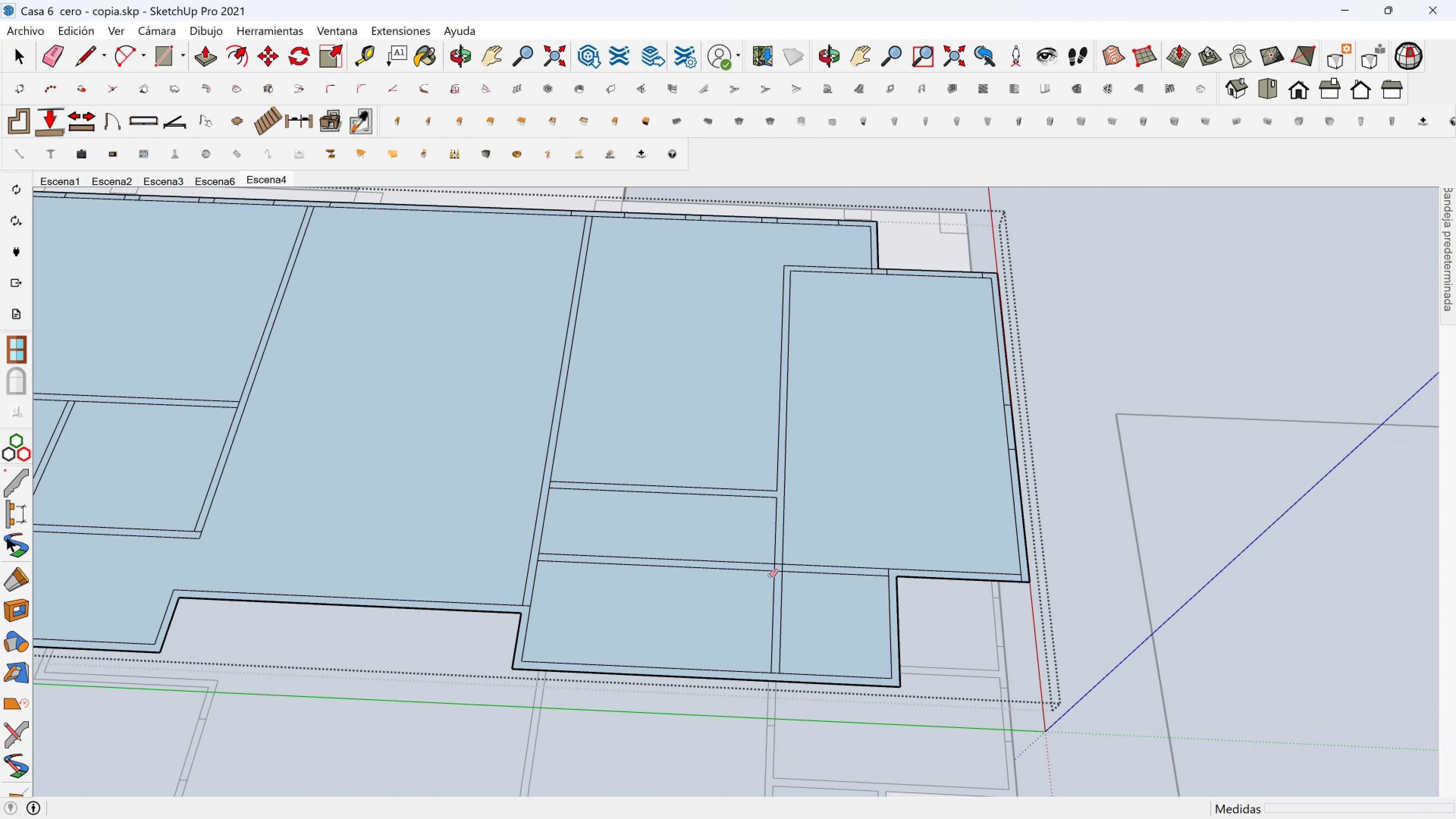 
scroll: coordinate [774, 581], scroll_direction: up, amount: 7.0
 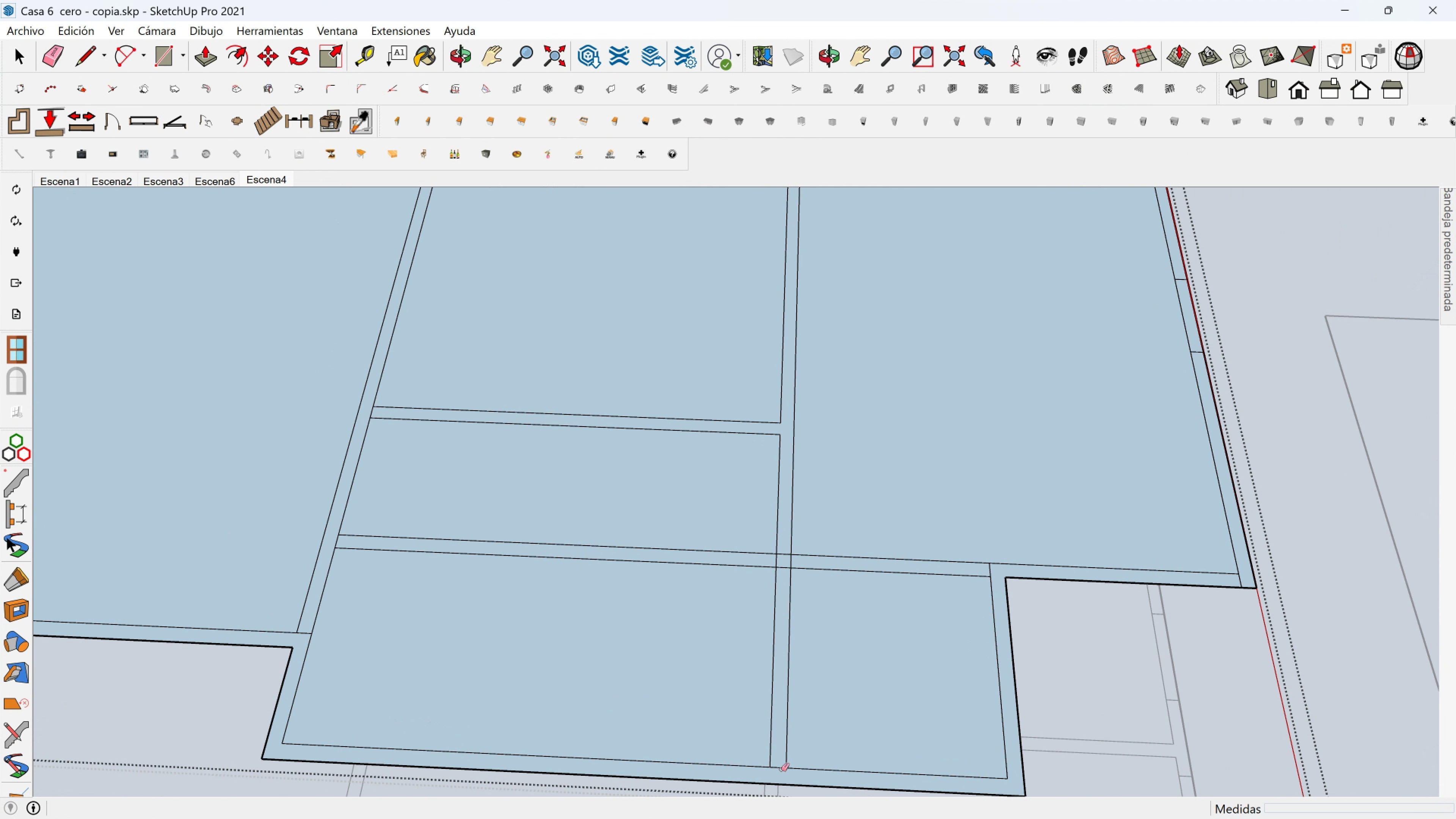 
left_click_drag(start_coordinate=[781, 770], to_coordinate=[779, 767])
 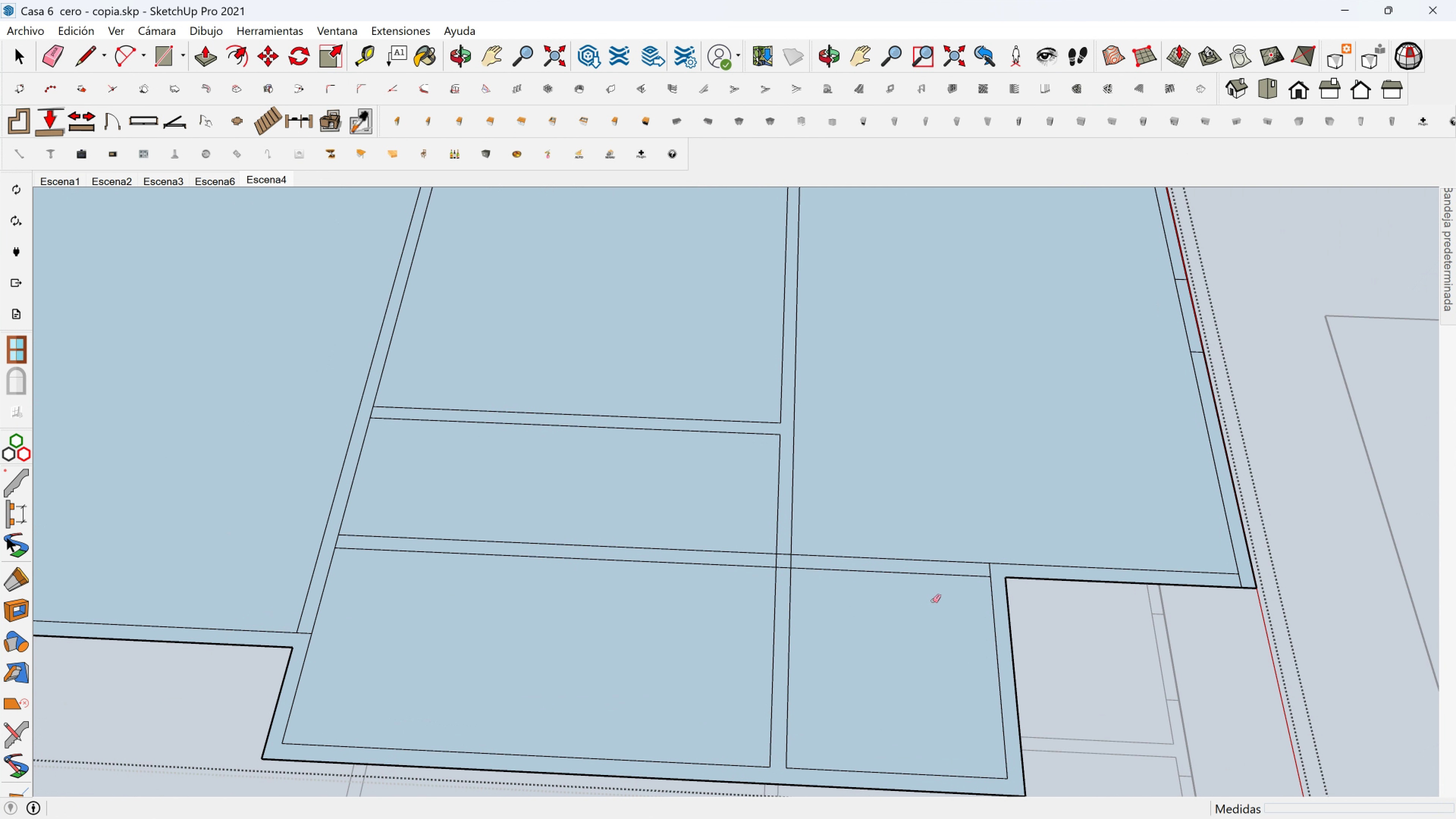 
scroll: coordinate [989, 565], scroll_direction: up, amount: 3.0
 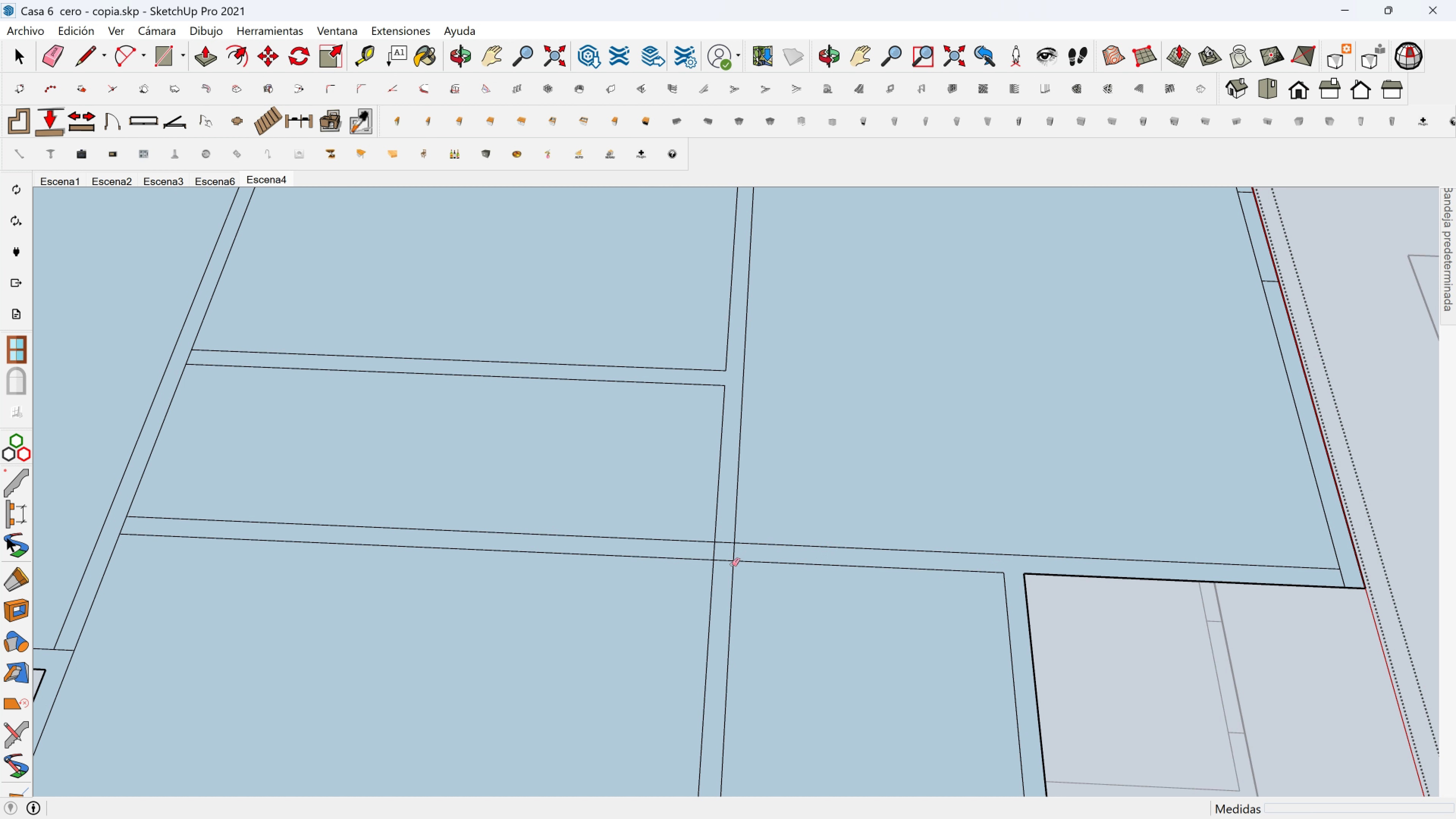 
left_click_drag(start_coordinate=[723, 565], to_coordinate=[724, 540])
 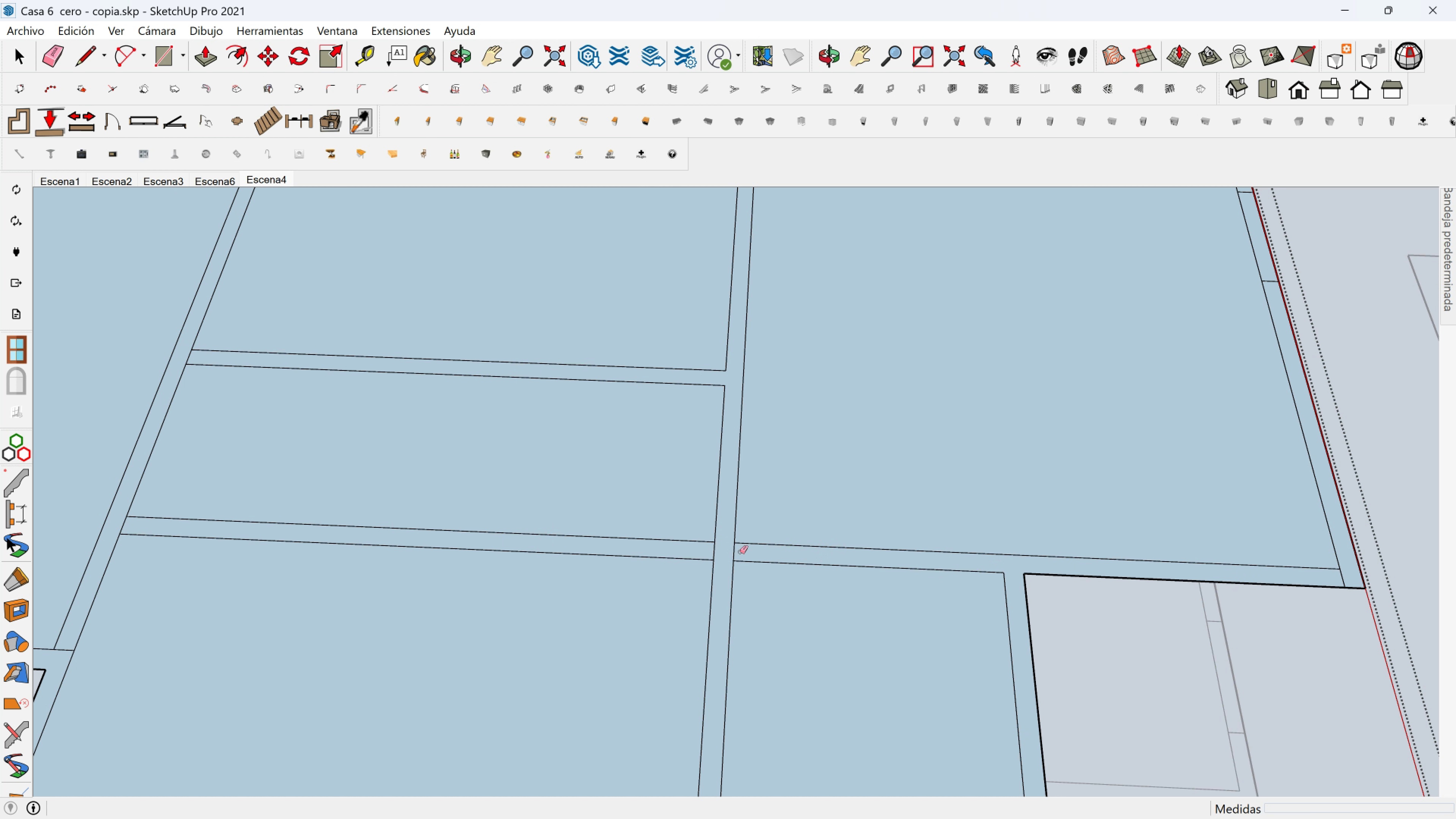 
left_click_drag(start_coordinate=[739, 552], to_coordinate=[709, 551])
 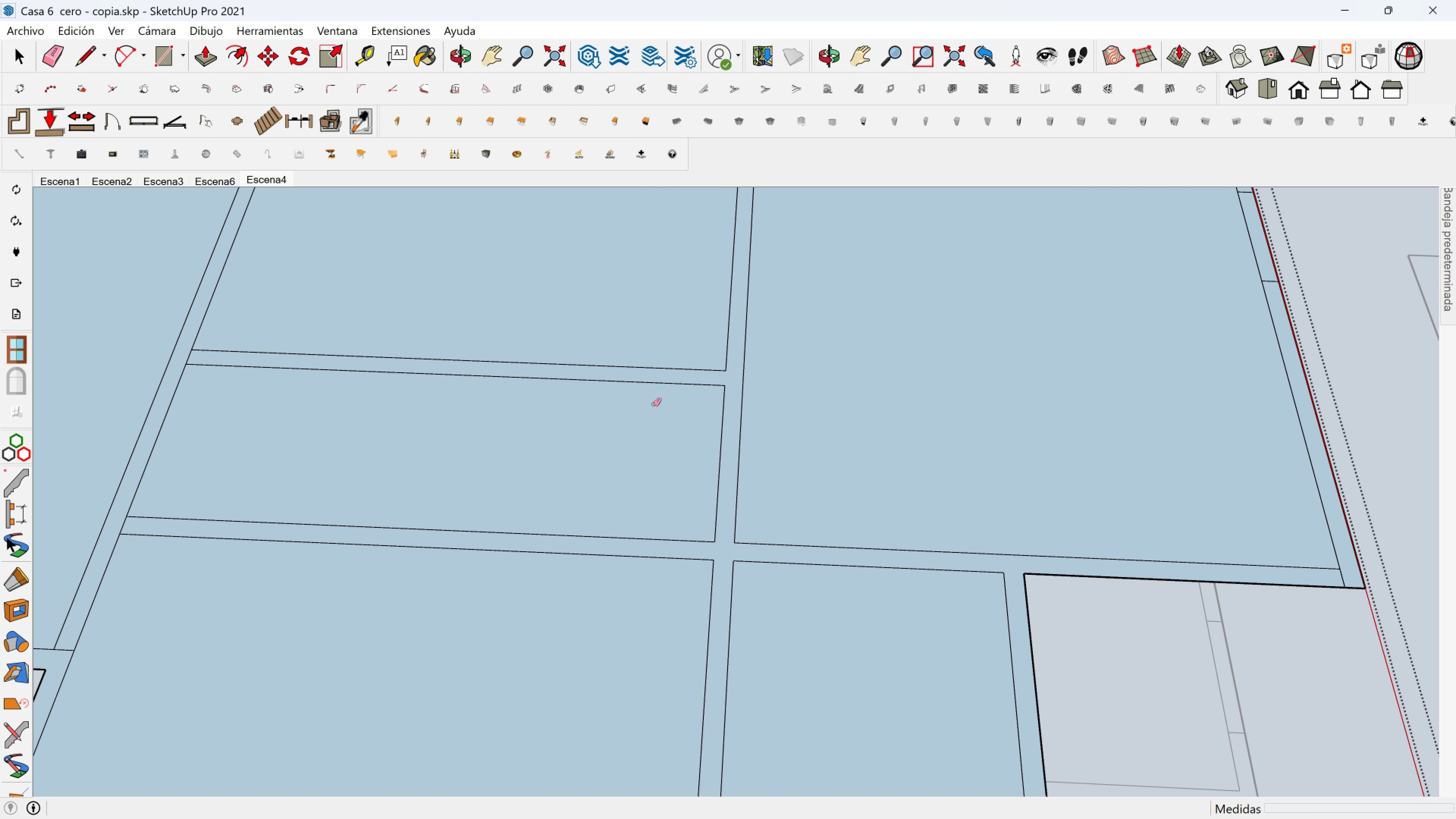 
scroll: coordinate [645, 408], scroll_direction: up, amount: 1.0
 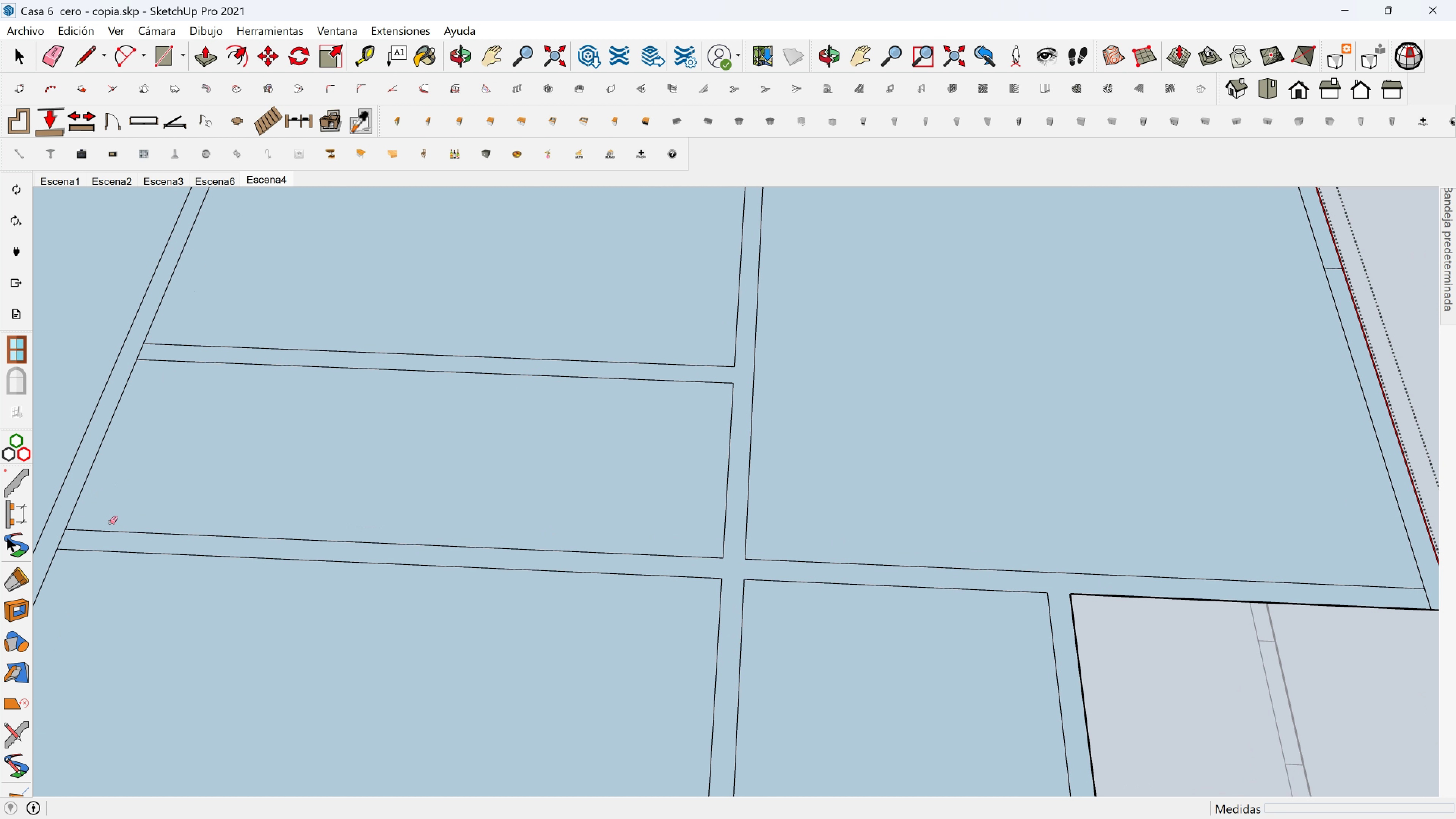 
hold_key(key=ShiftLeft, duration=0.38)
 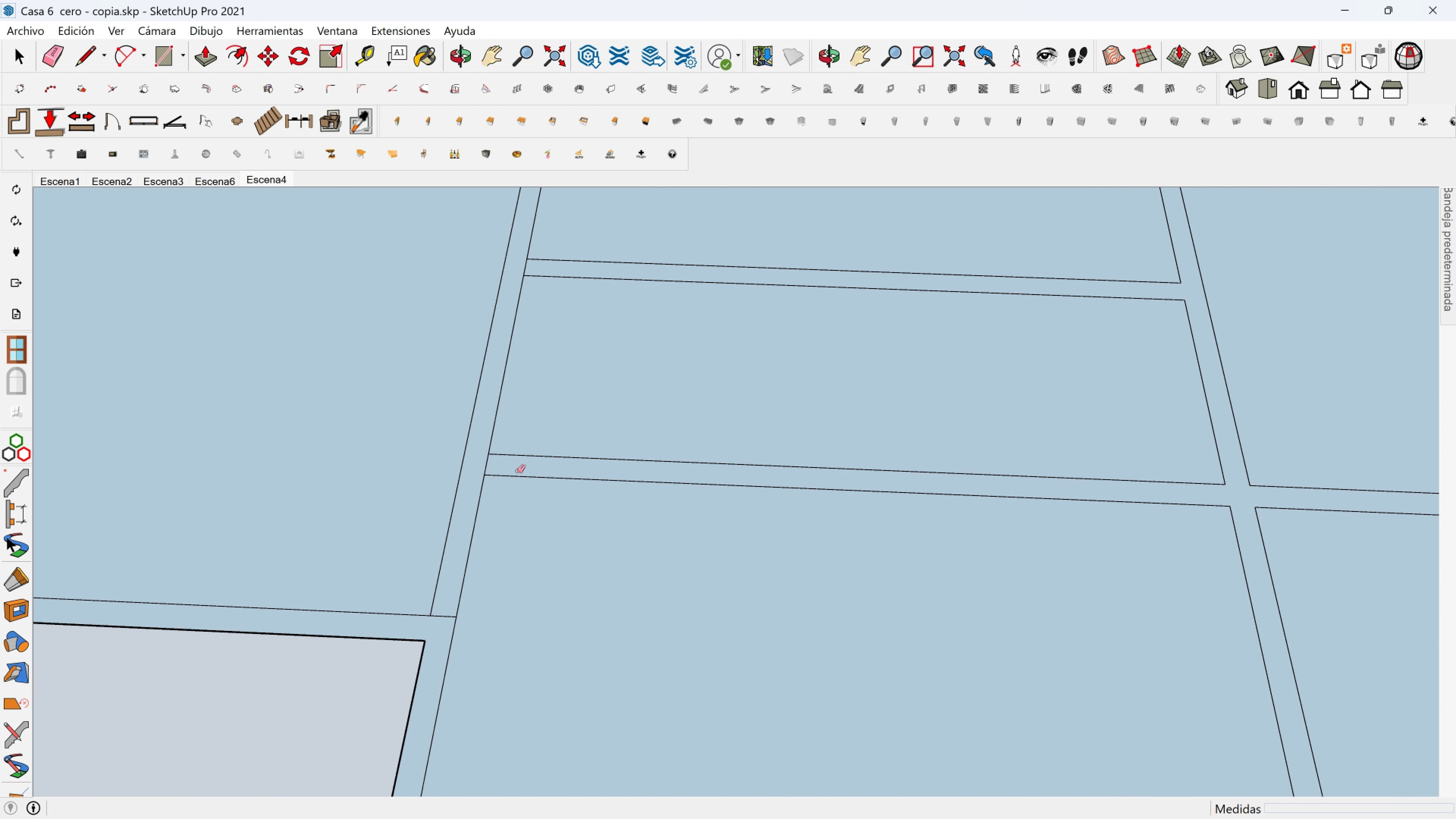 
scroll: coordinate [517, 471], scroll_direction: up, amount: 1.0
 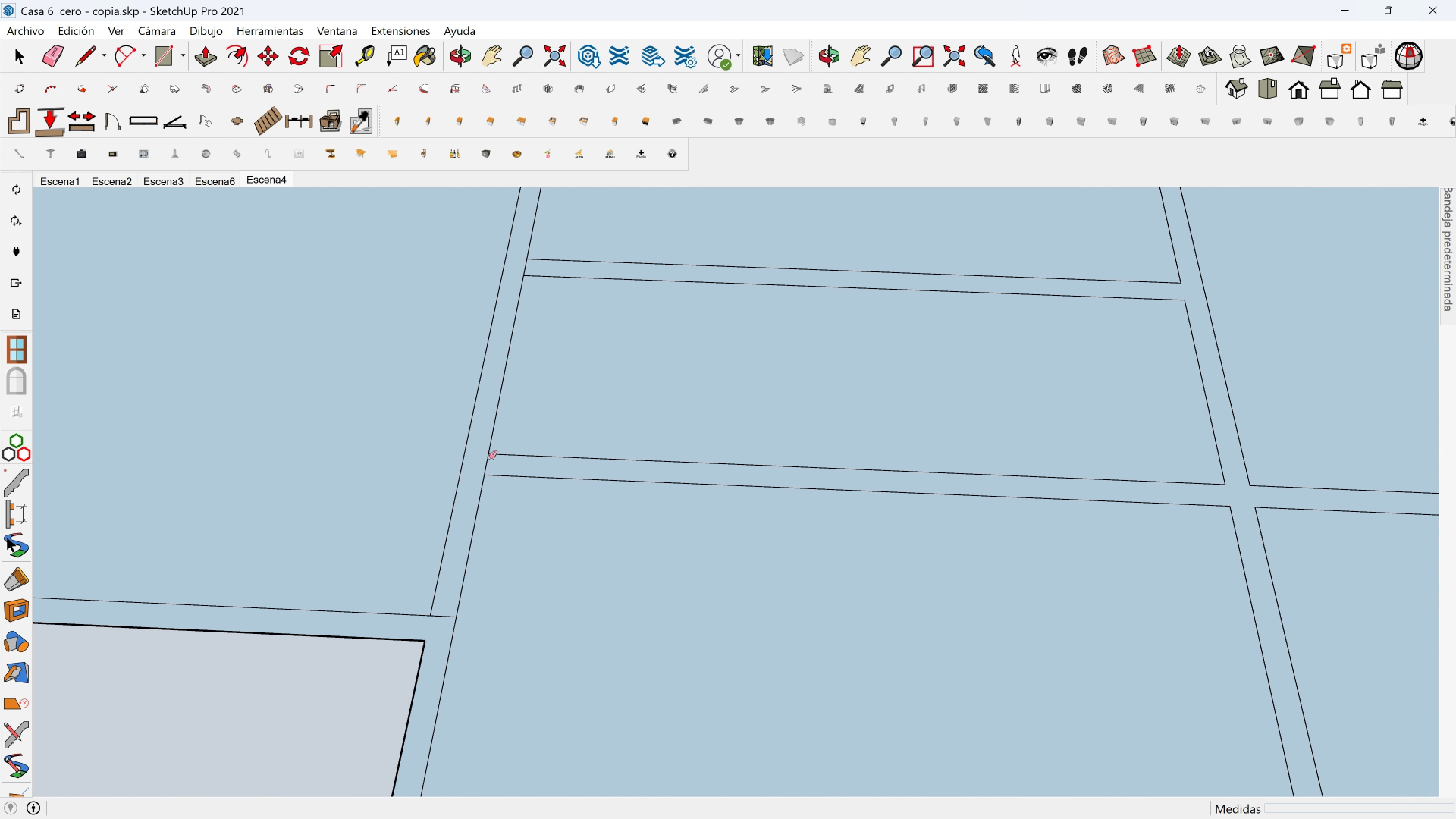 
left_click_drag(start_coordinate=[489, 457], to_coordinate=[482, 458])
 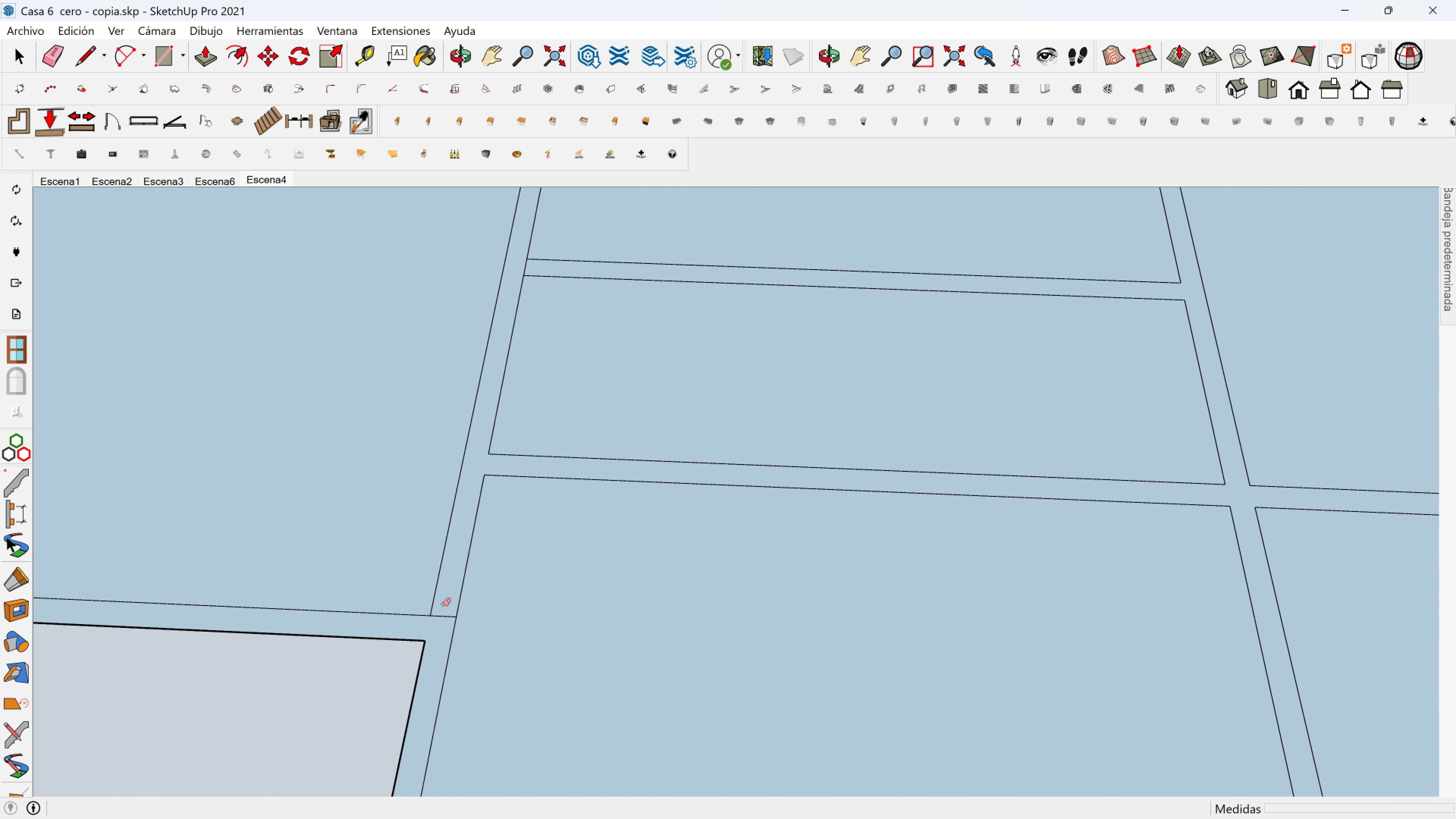 
left_click_drag(start_coordinate=[443, 604], to_coordinate=[435, 627])
 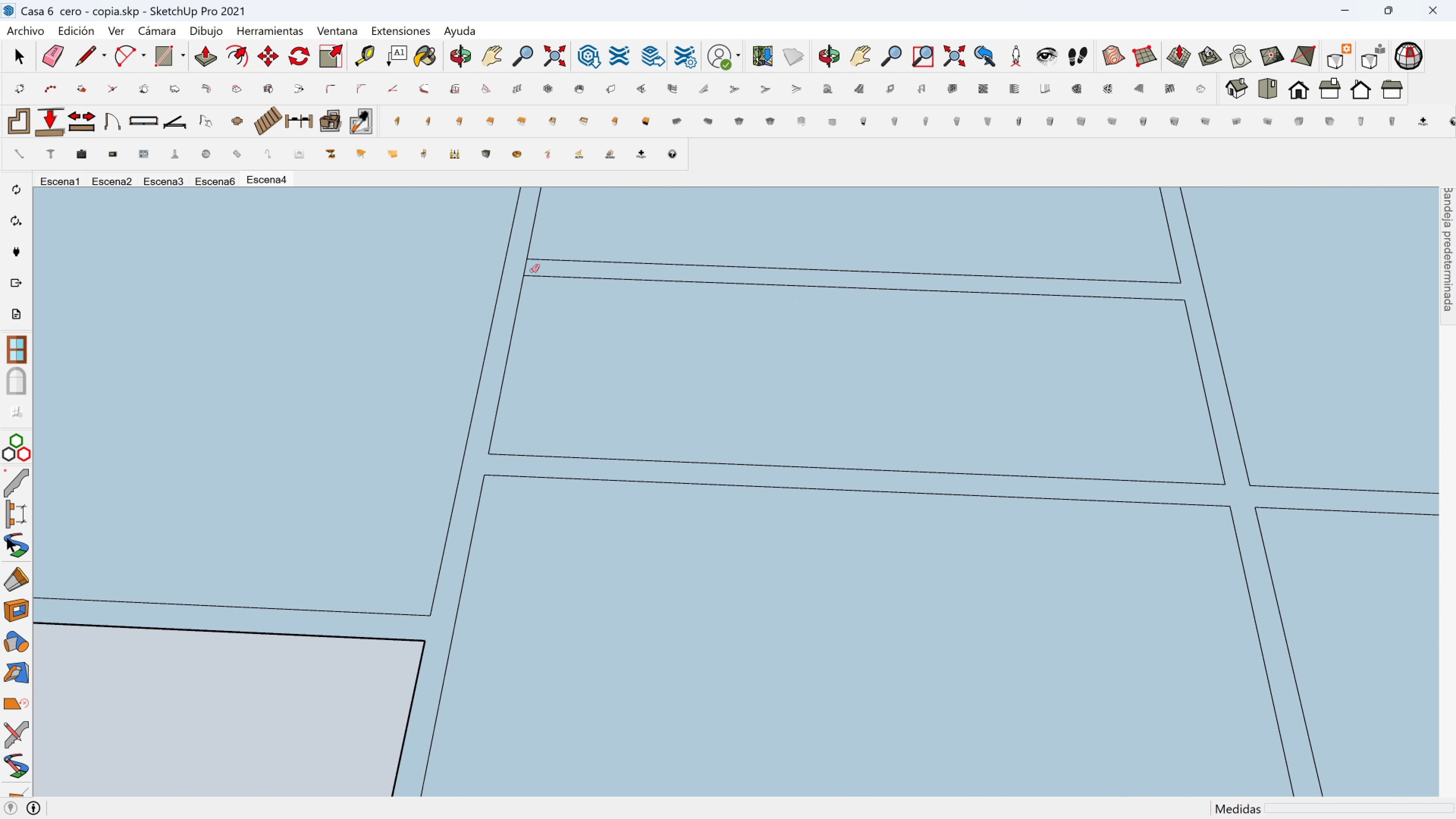 
left_click_drag(start_coordinate=[529, 261], to_coordinate=[525, 261])
 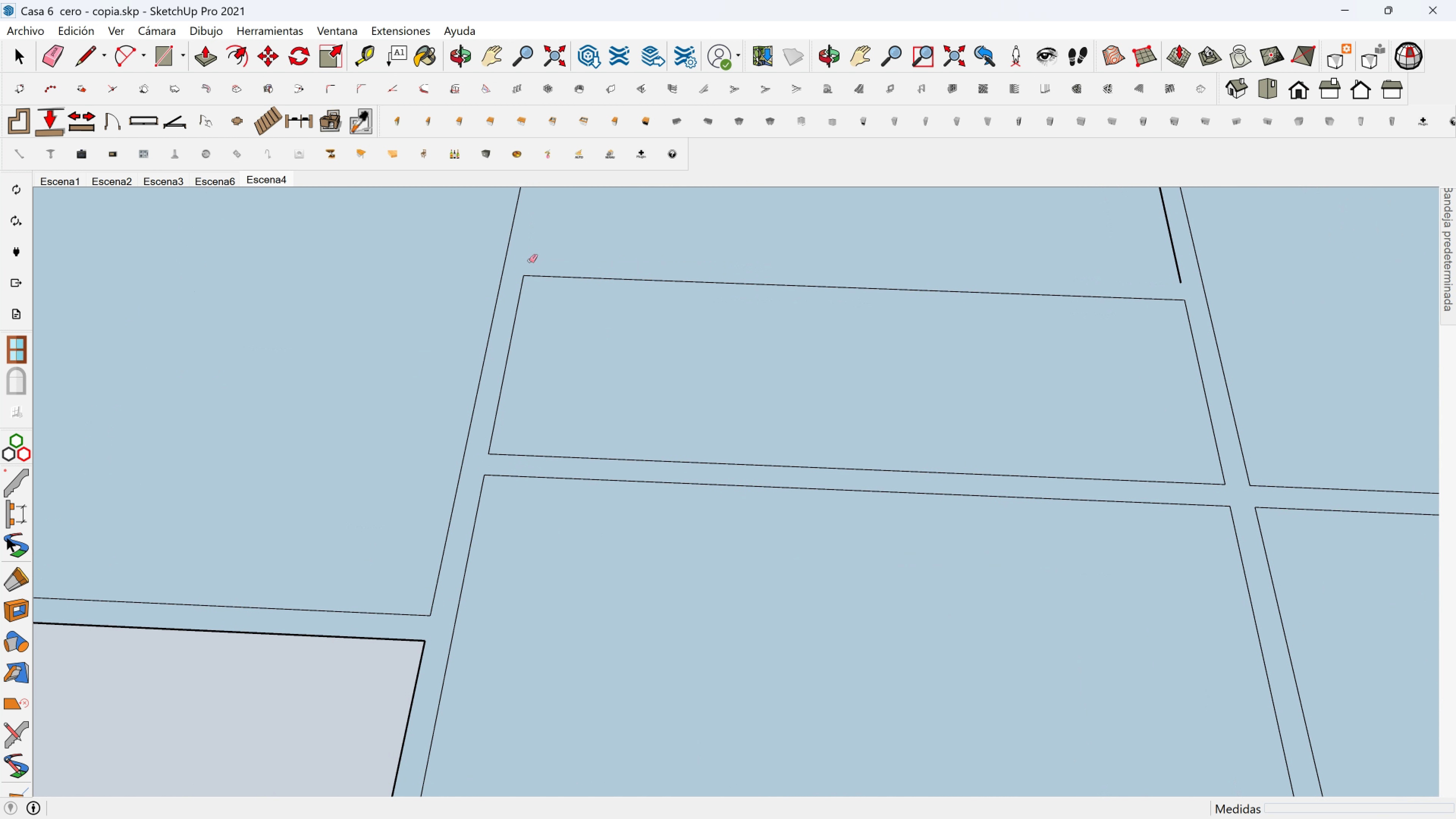 
key(Control+Z)
 